 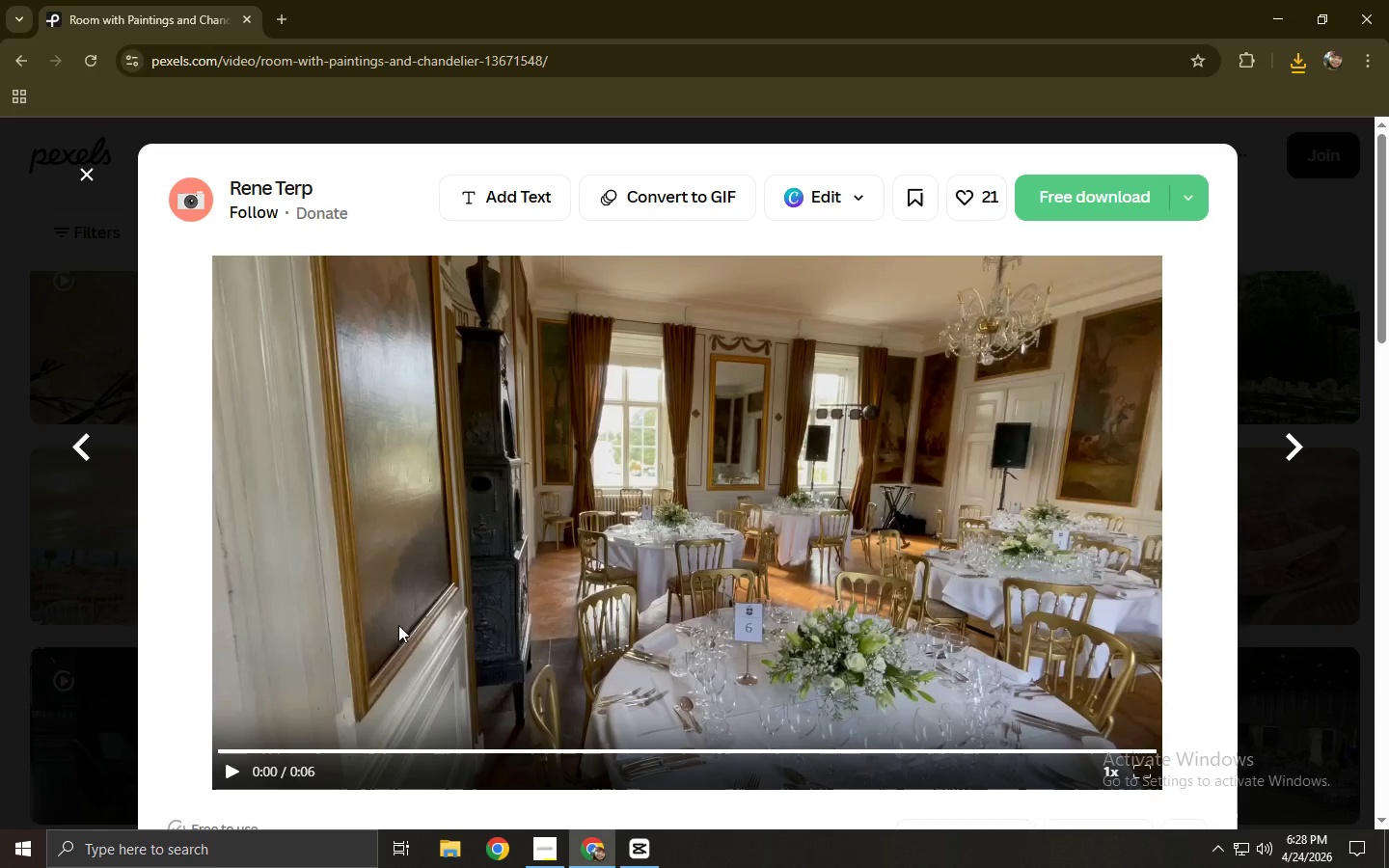 
scroll: coordinate [427, 566], scroll_direction: down, amount: 3.0
 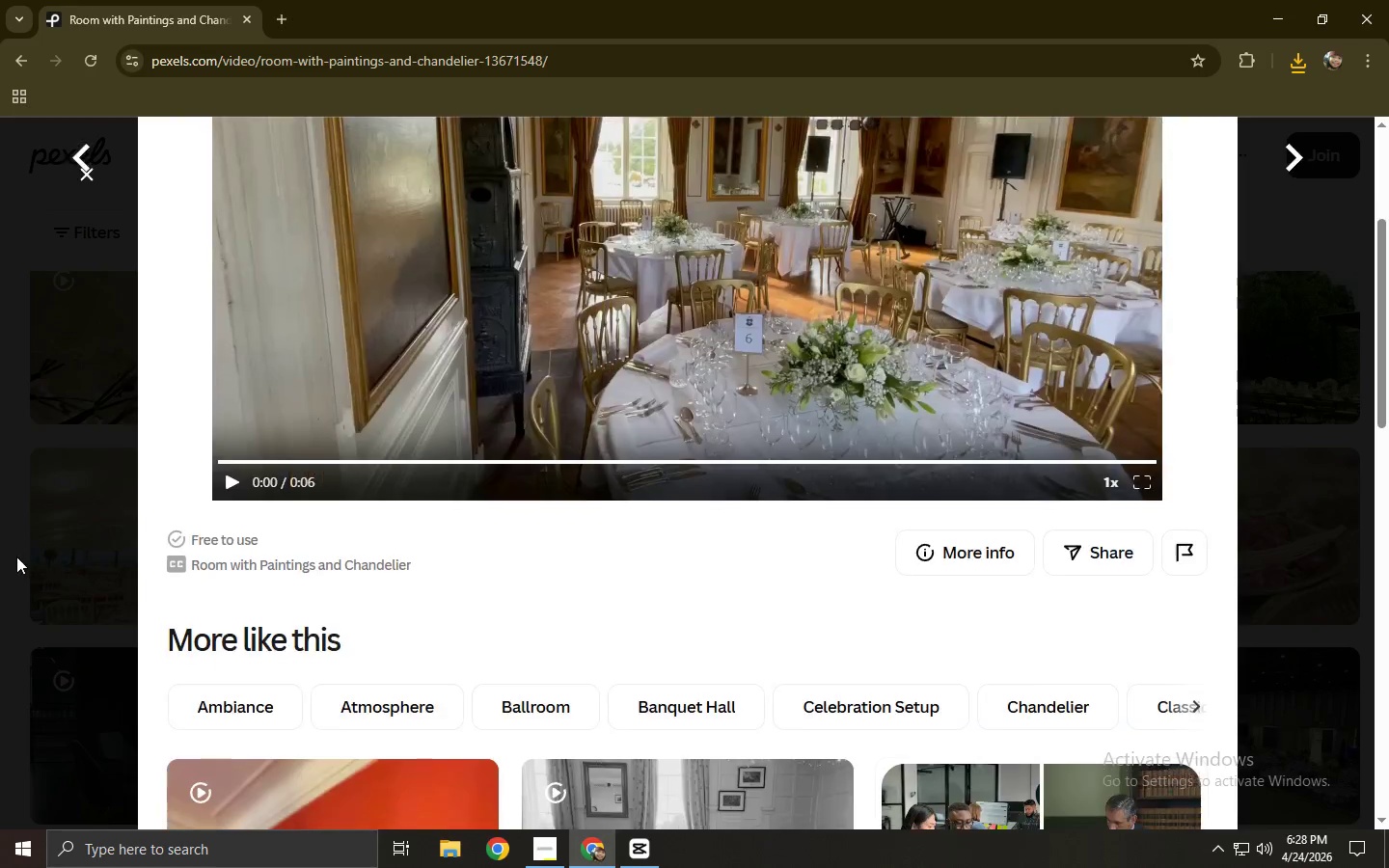 
left_click_drag(start_coordinate=[586, 152], to_coordinate=[220, 152])
 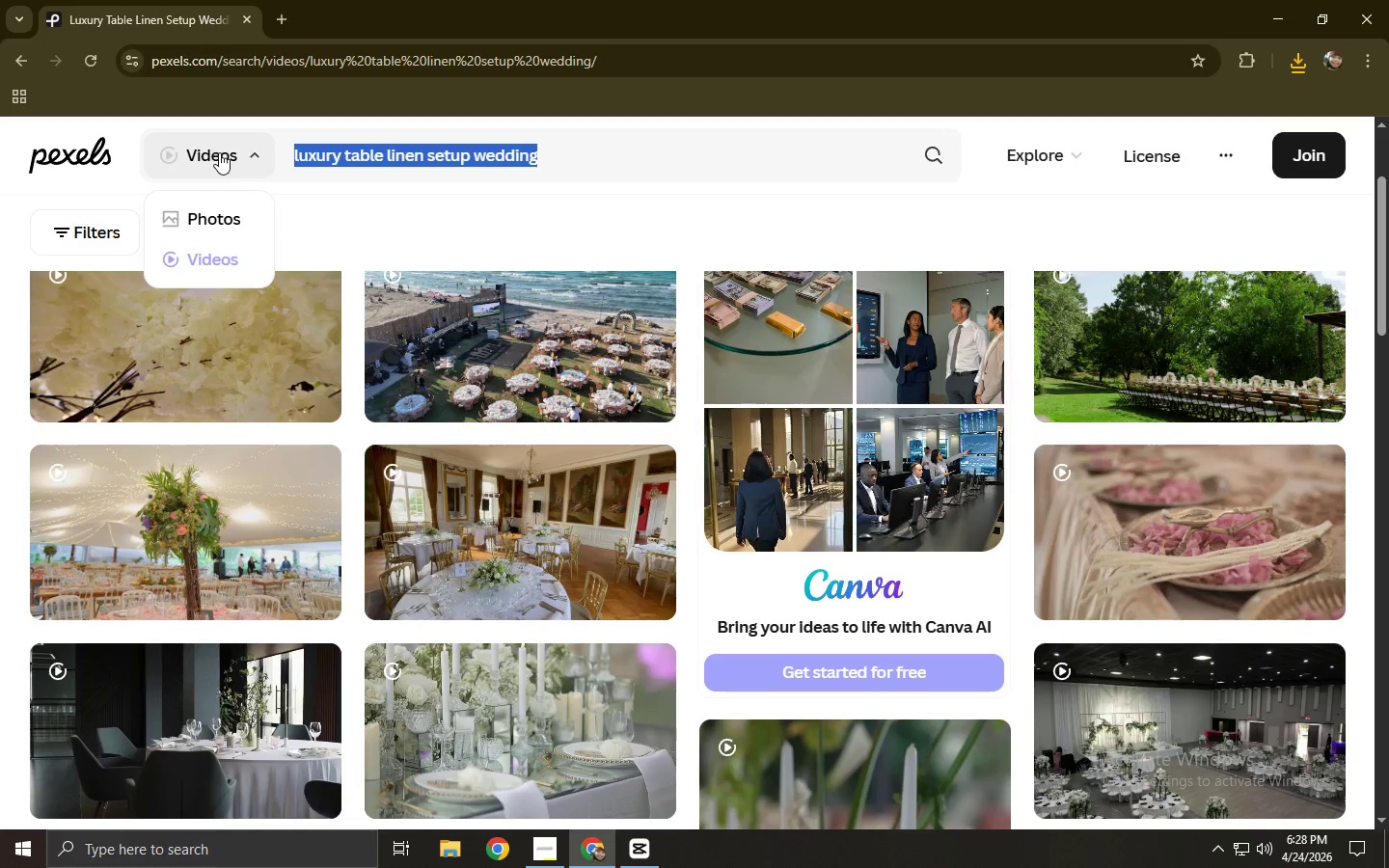 
type(fine dining plate sett)
key(Backspace)
type(ting aesthei)
key(Backspace)
type(ric)
key(Backspace)
key(Backspace)
key(Backspace)
type(tic)
 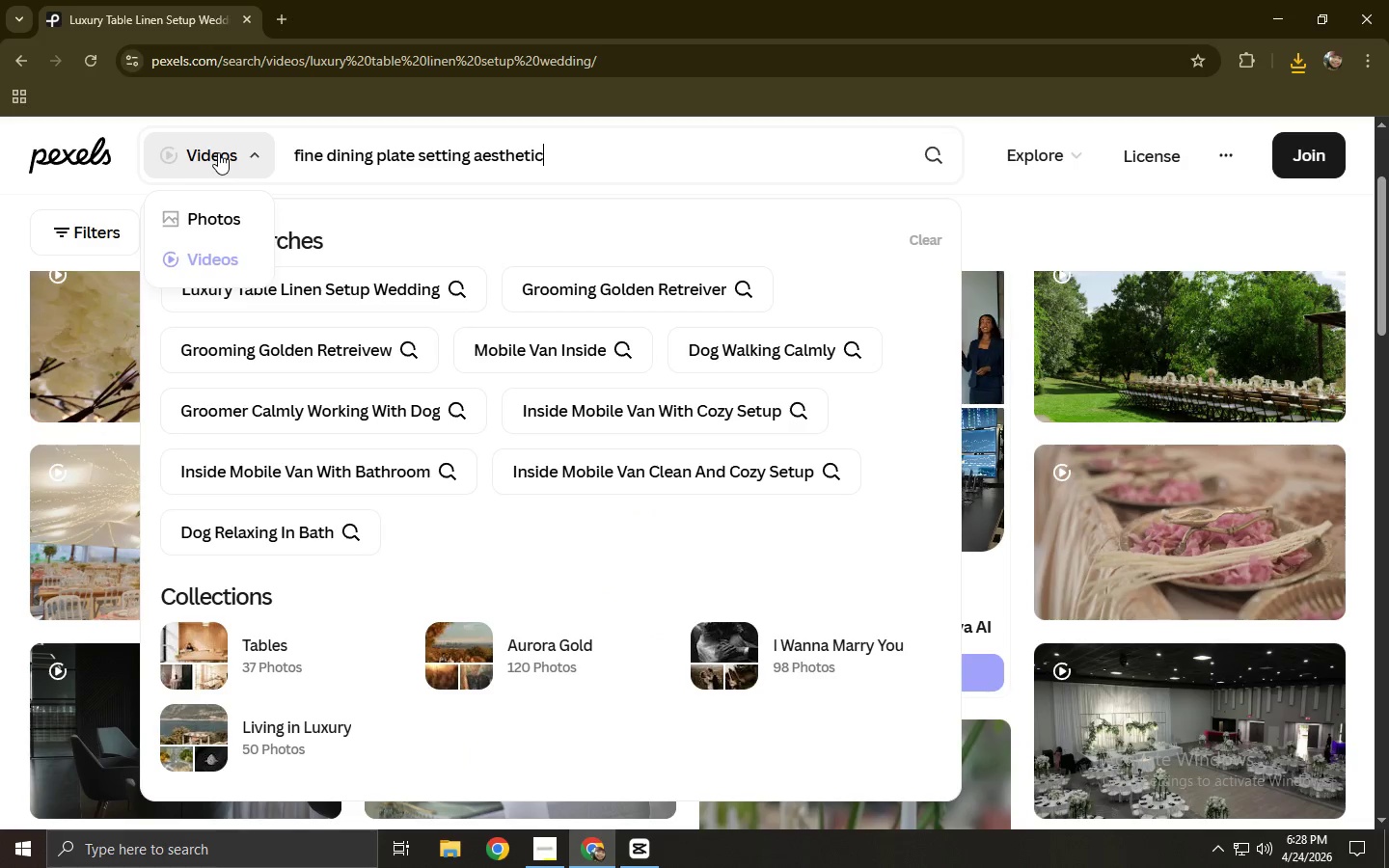 
key(Enter)
 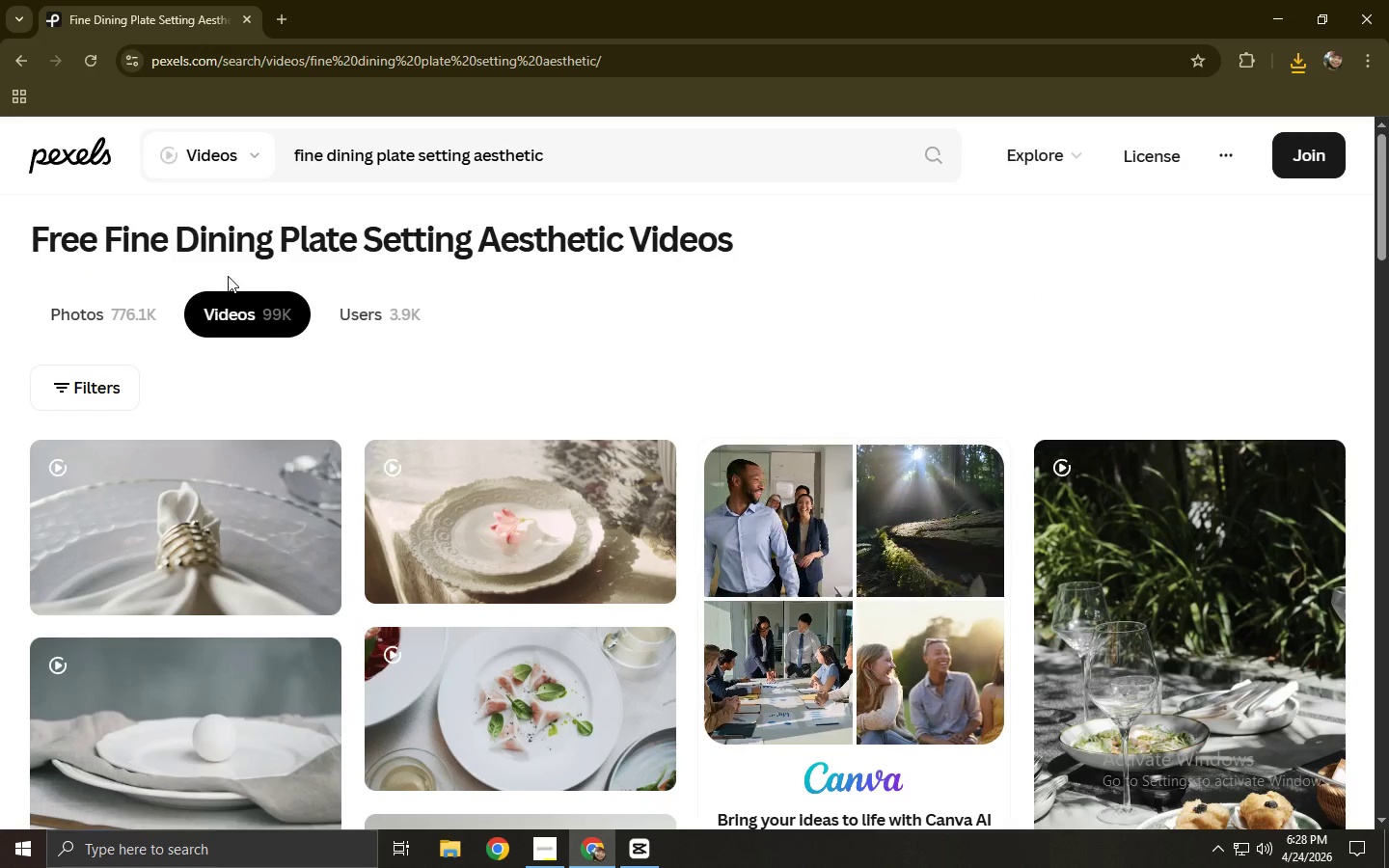 
wait(12.55)
 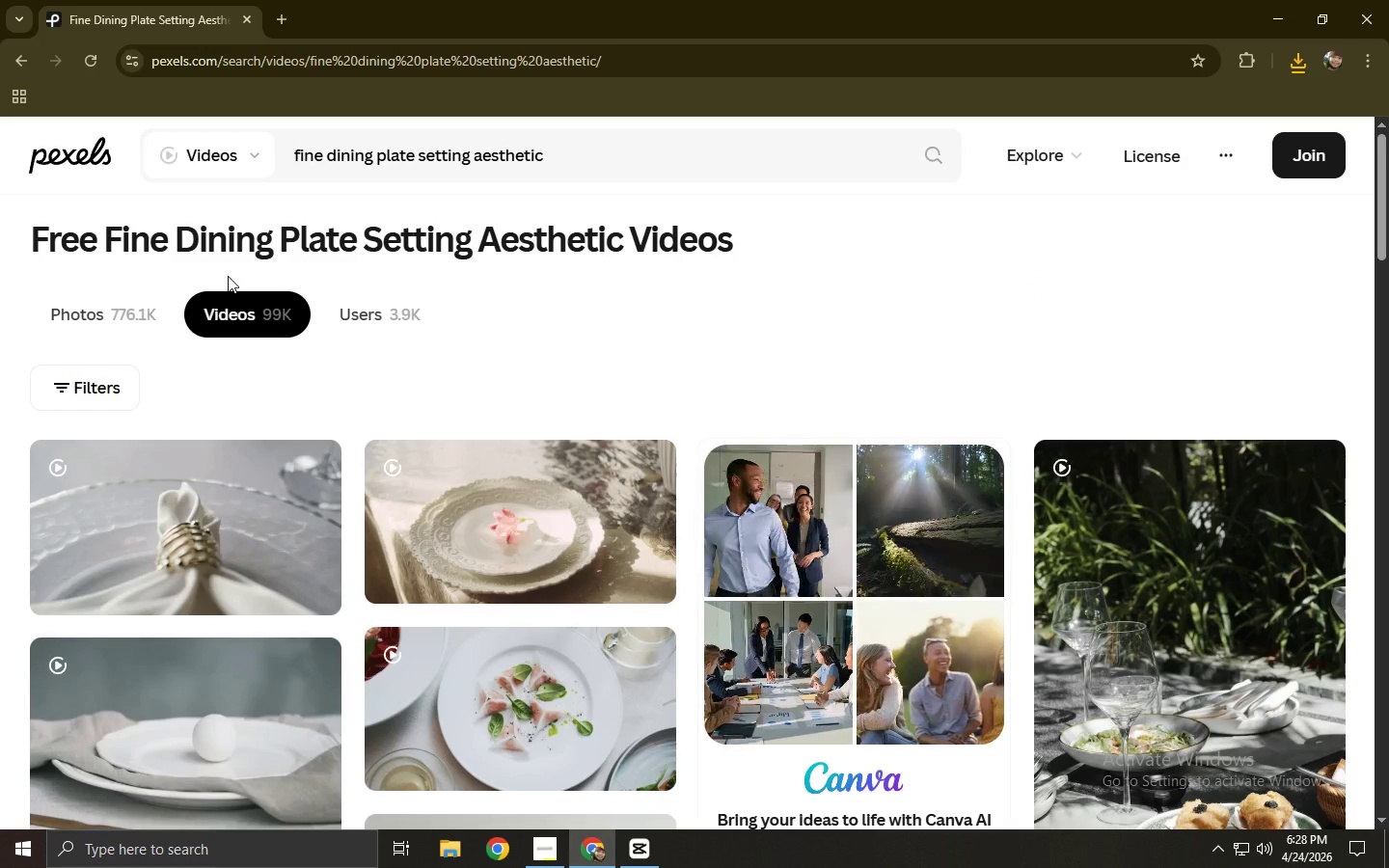 
scroll: coordinate [319, 368], scroll_direction: down, amount: 12.0
 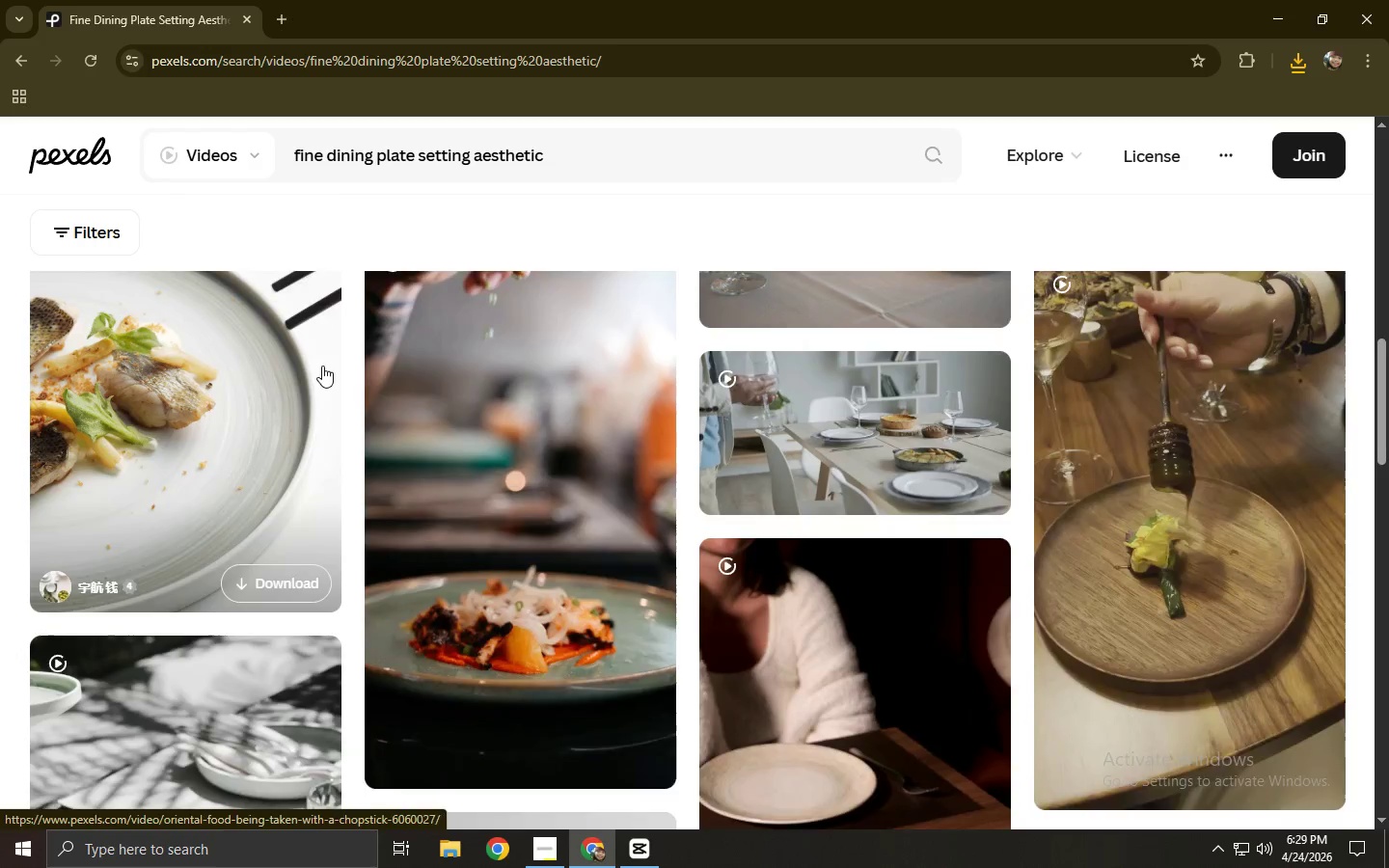 
scroll: coordinate [765, 394], scroll_direction: up, amount: 7.0
 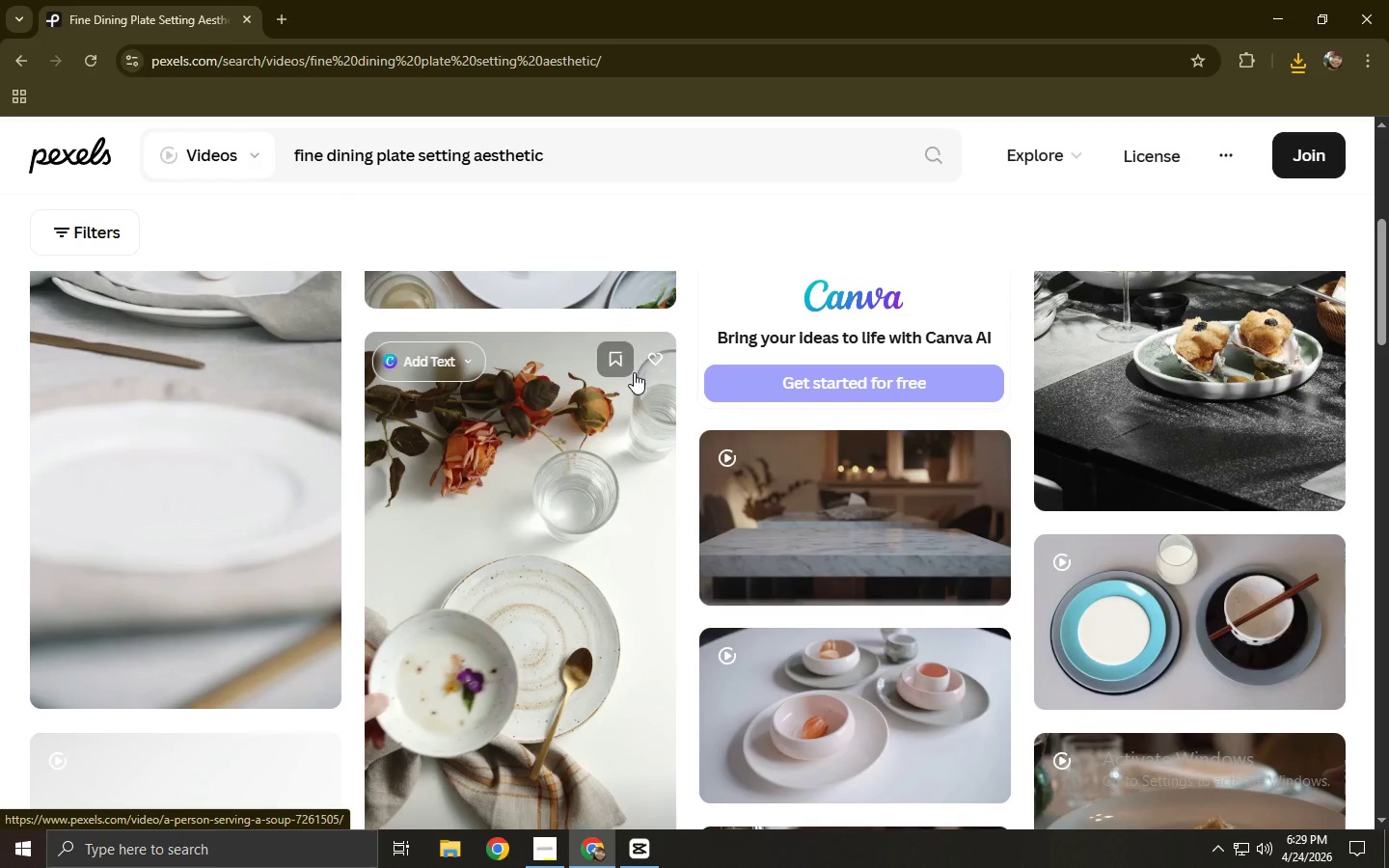 
scroll: coordinate [488, 330], scroll_direction: down, amount: 18.0
 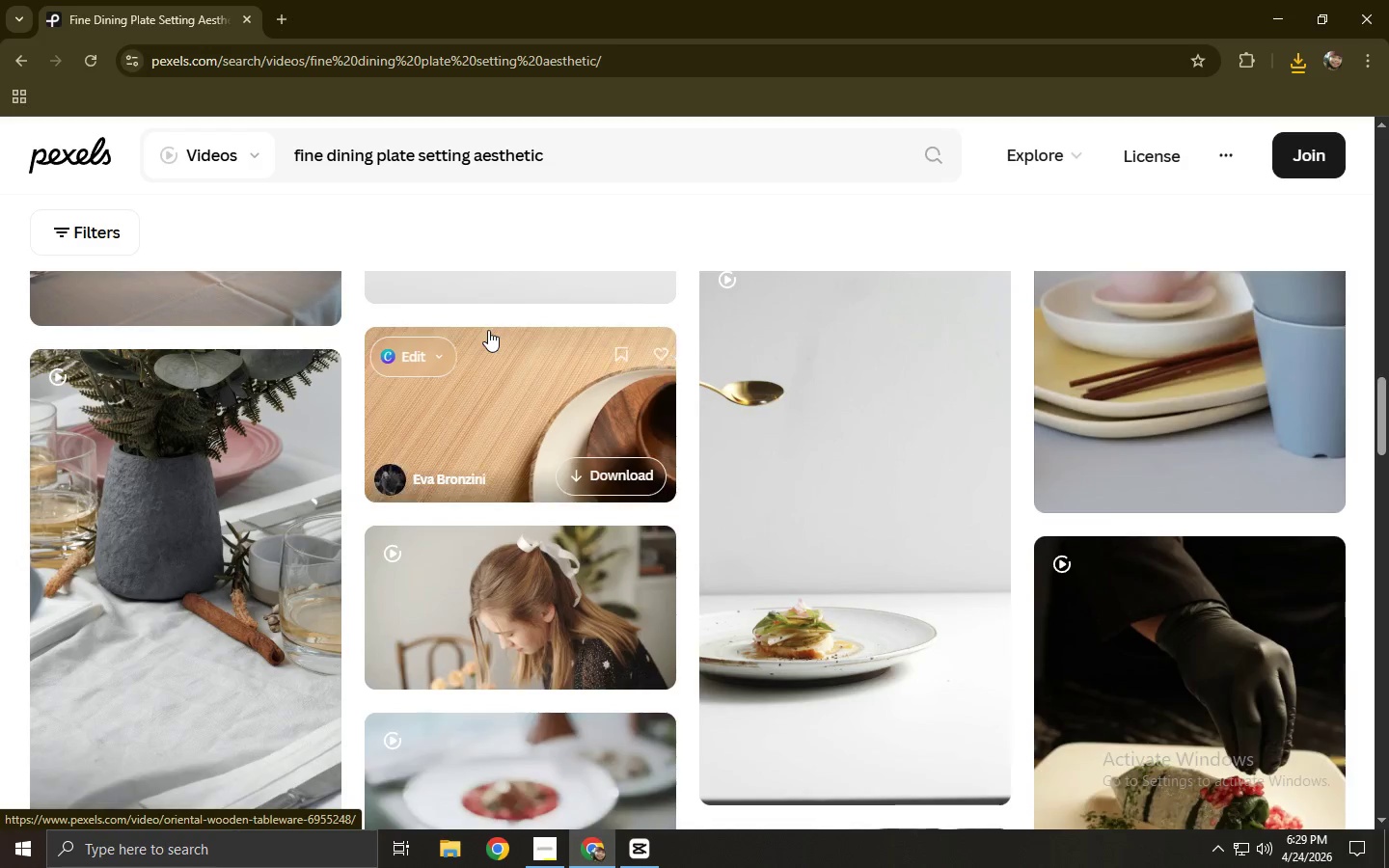 
scroll: coordinate [487, 330], scroll_direction: up, amount: 24.0
 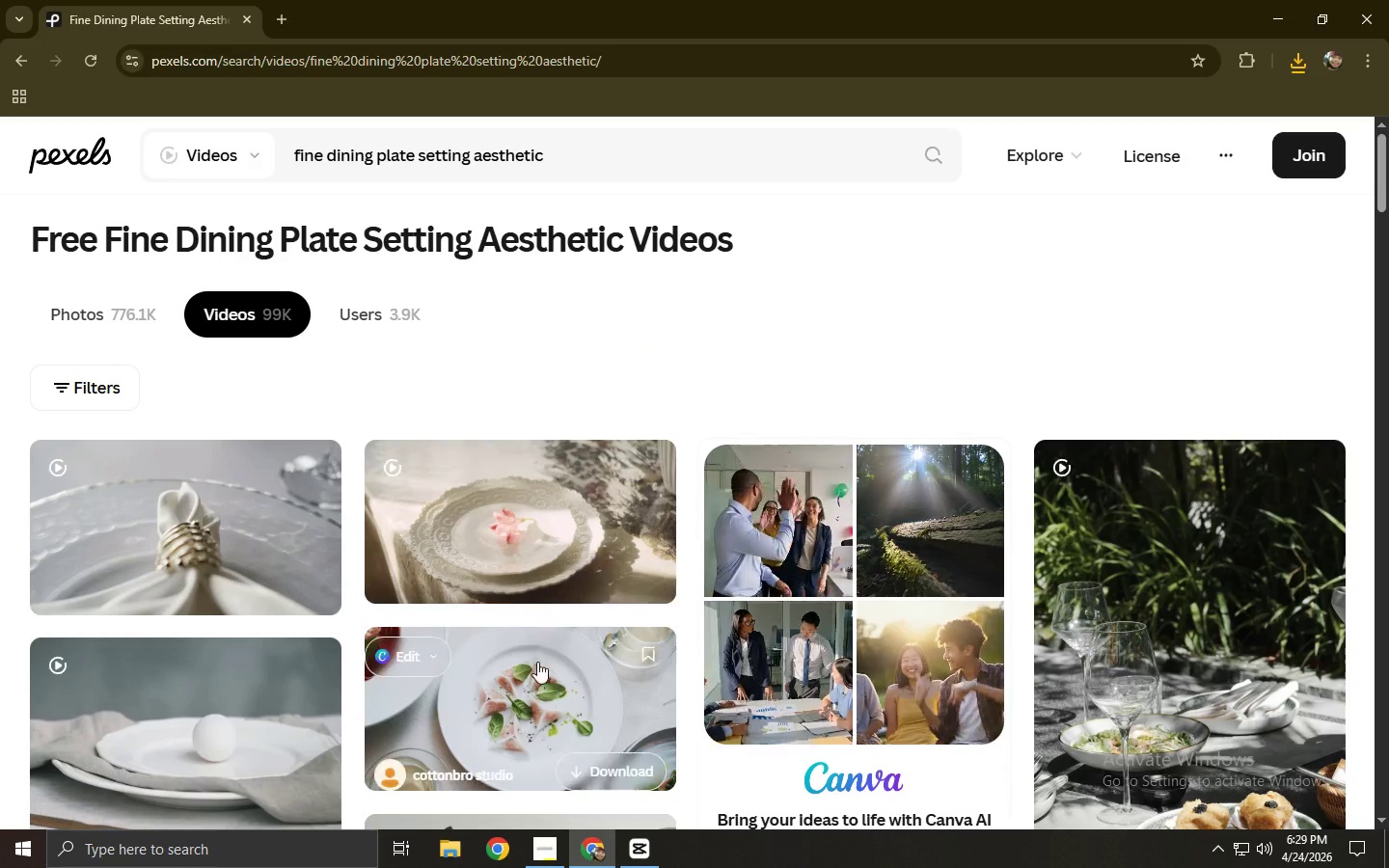 
mouse_move([521, 532])
 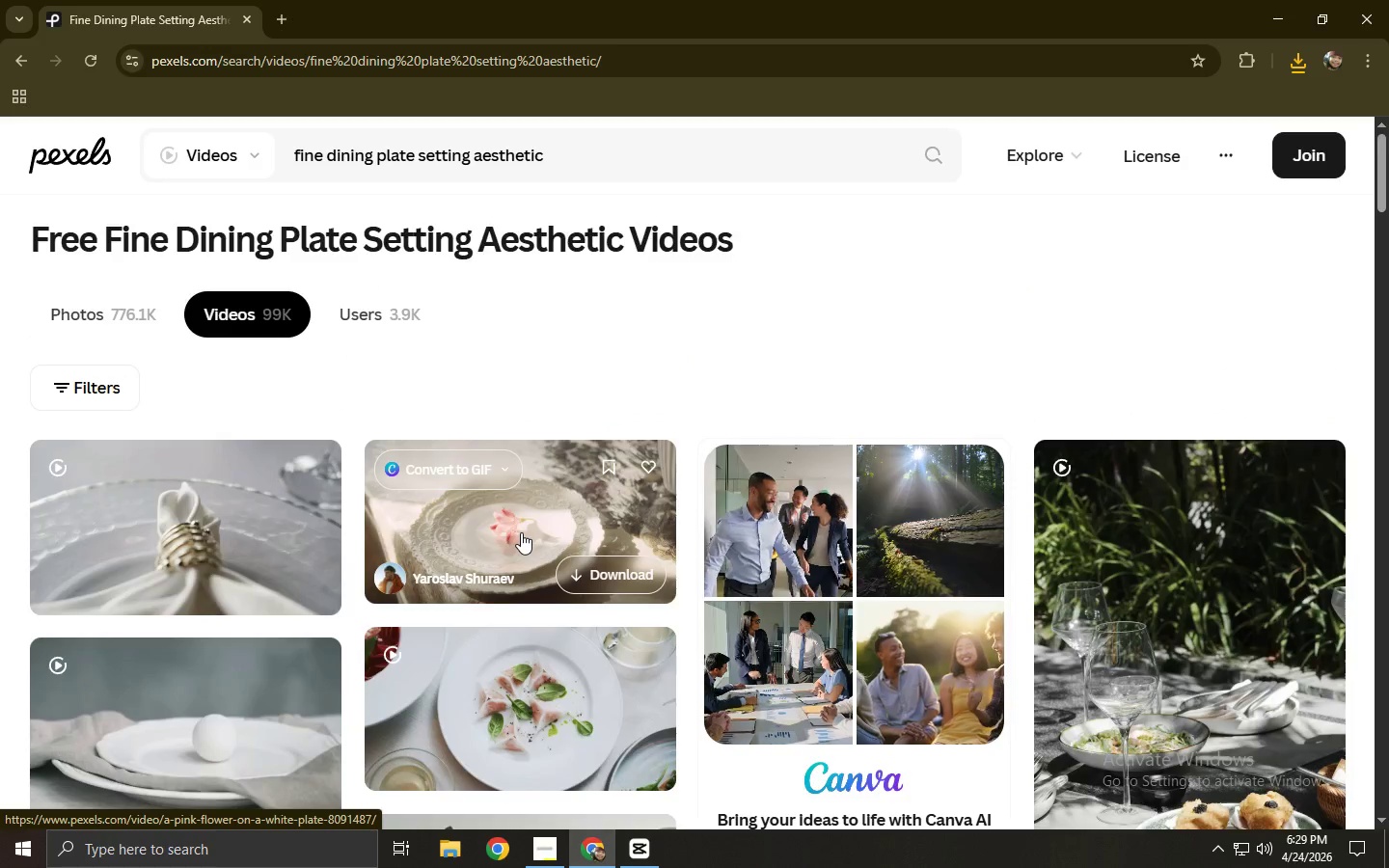 
scroll: coordinate [521, 532], scroll_direction: down, amount: 2.0
 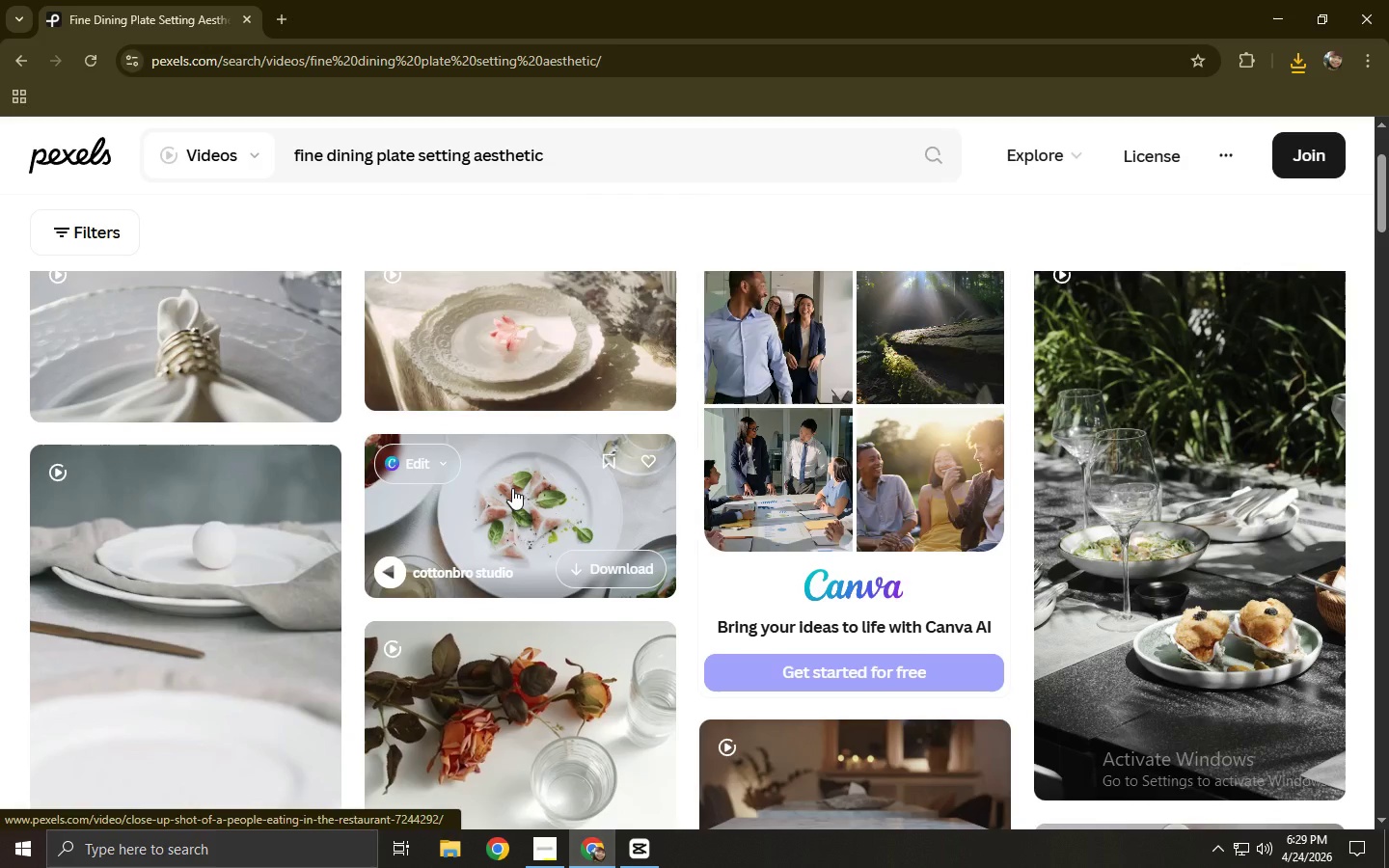 
left_click([512, 488])
 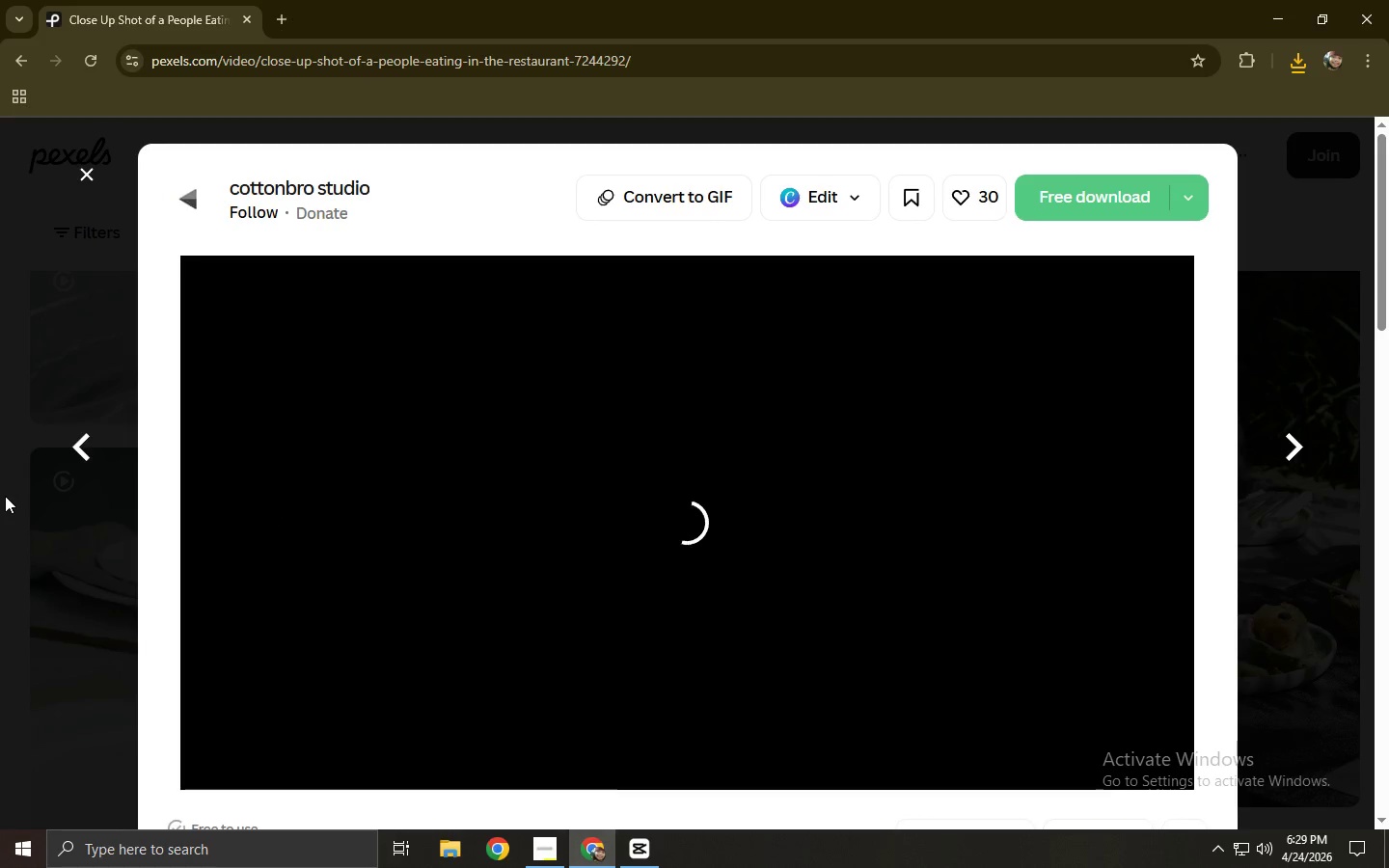 
left_click([5, 496])
 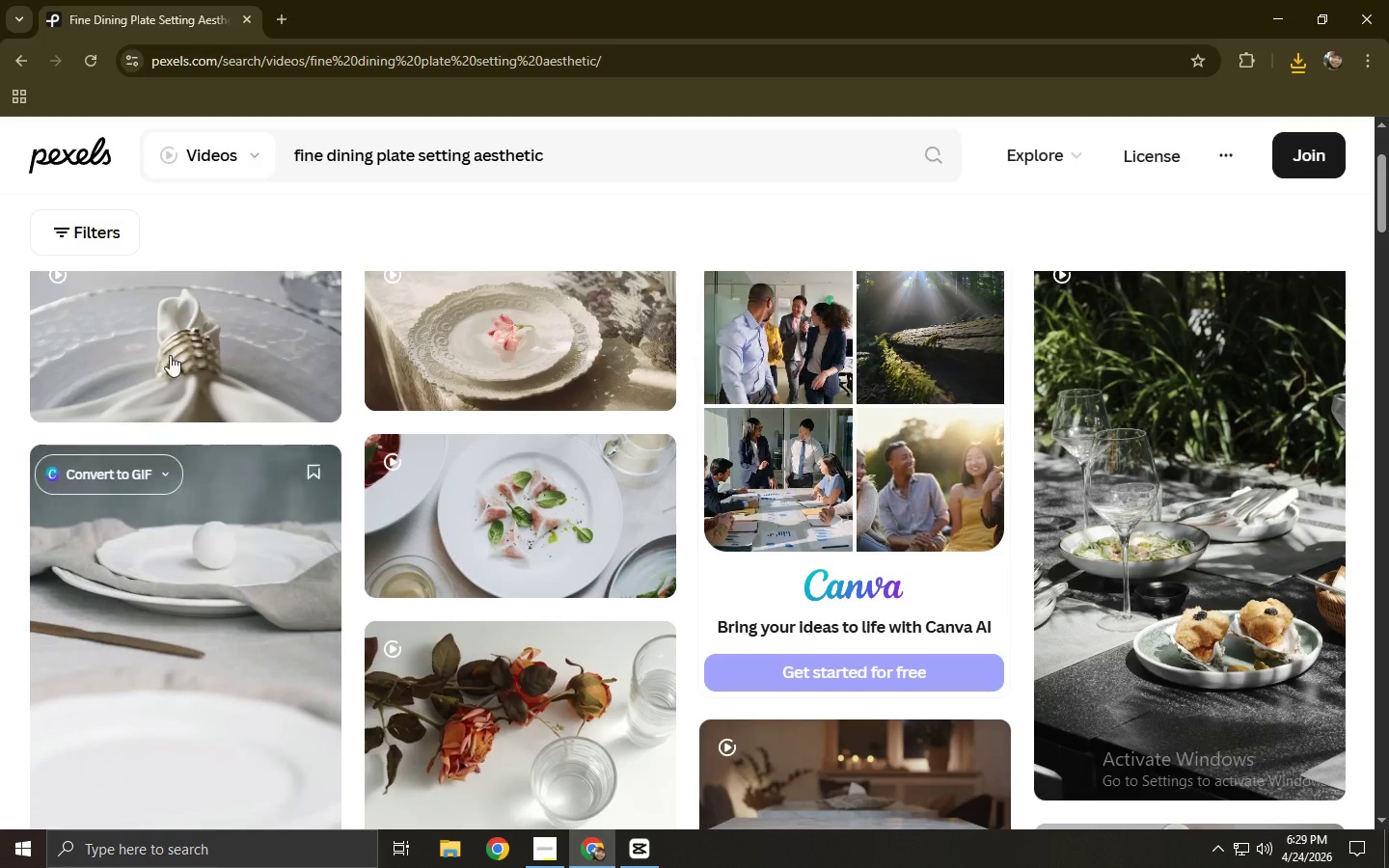 
left_click([183, 332])
 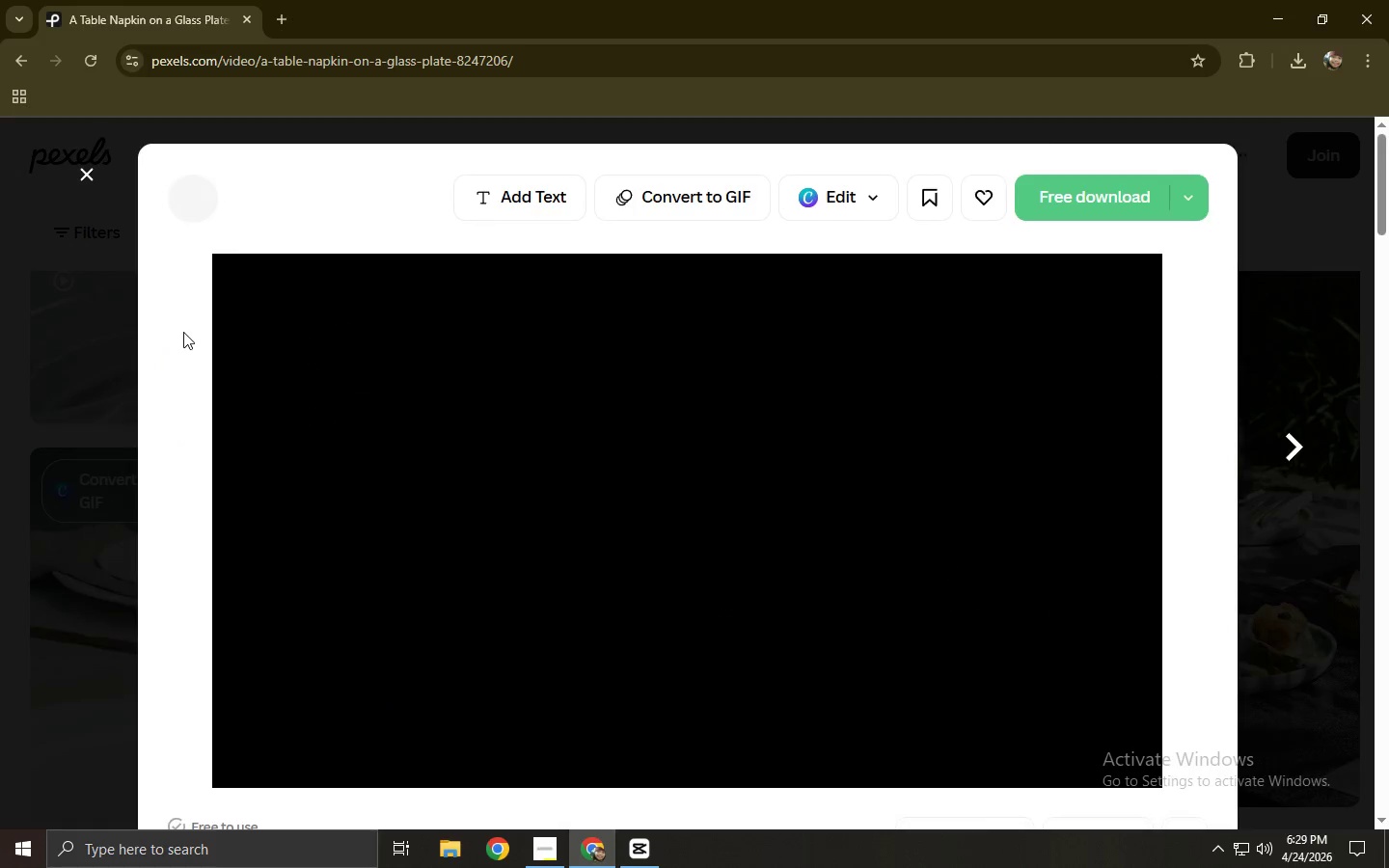 
left_click([40, 395])
 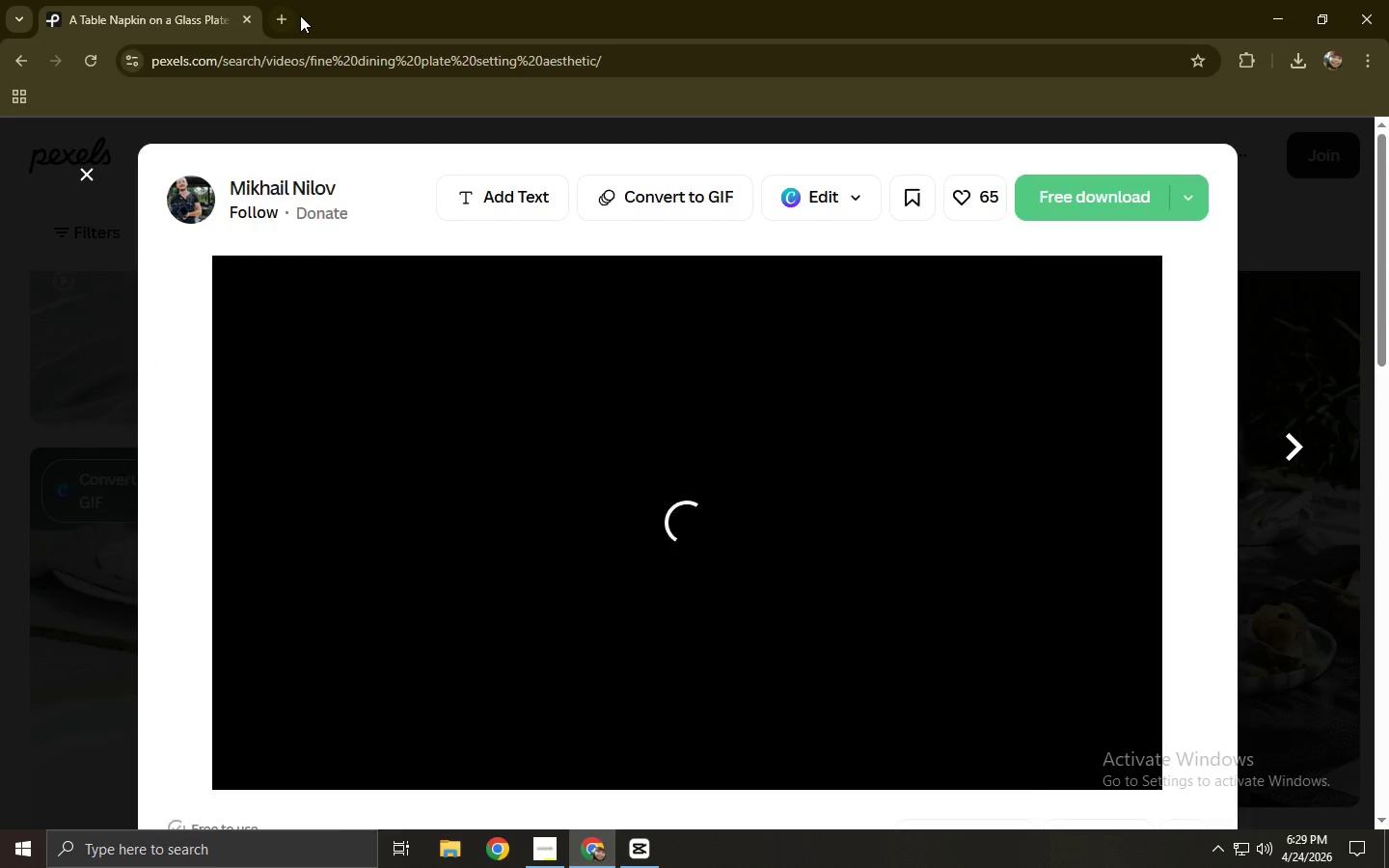 
double_click([284, 20])
 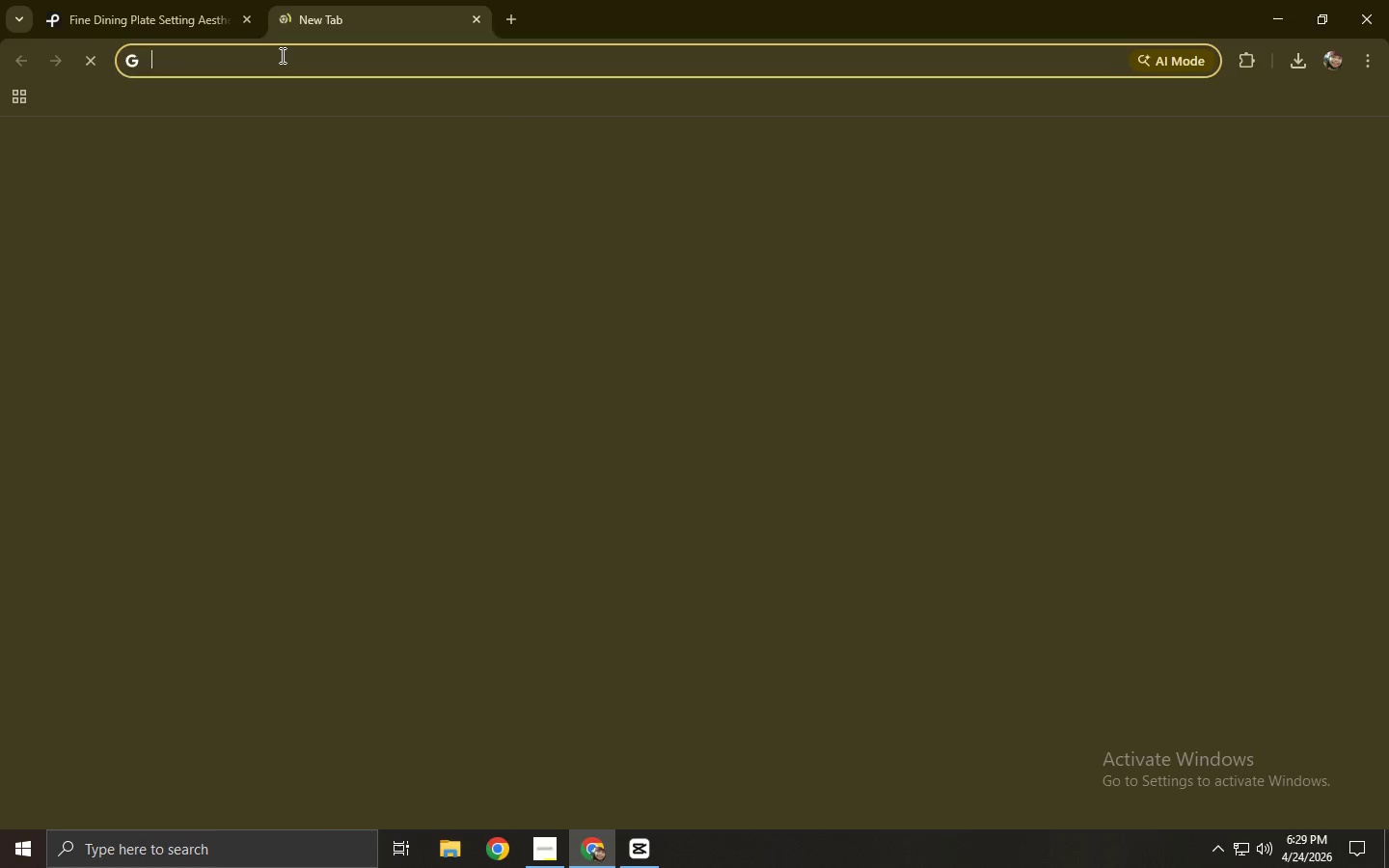 
key(Y)
 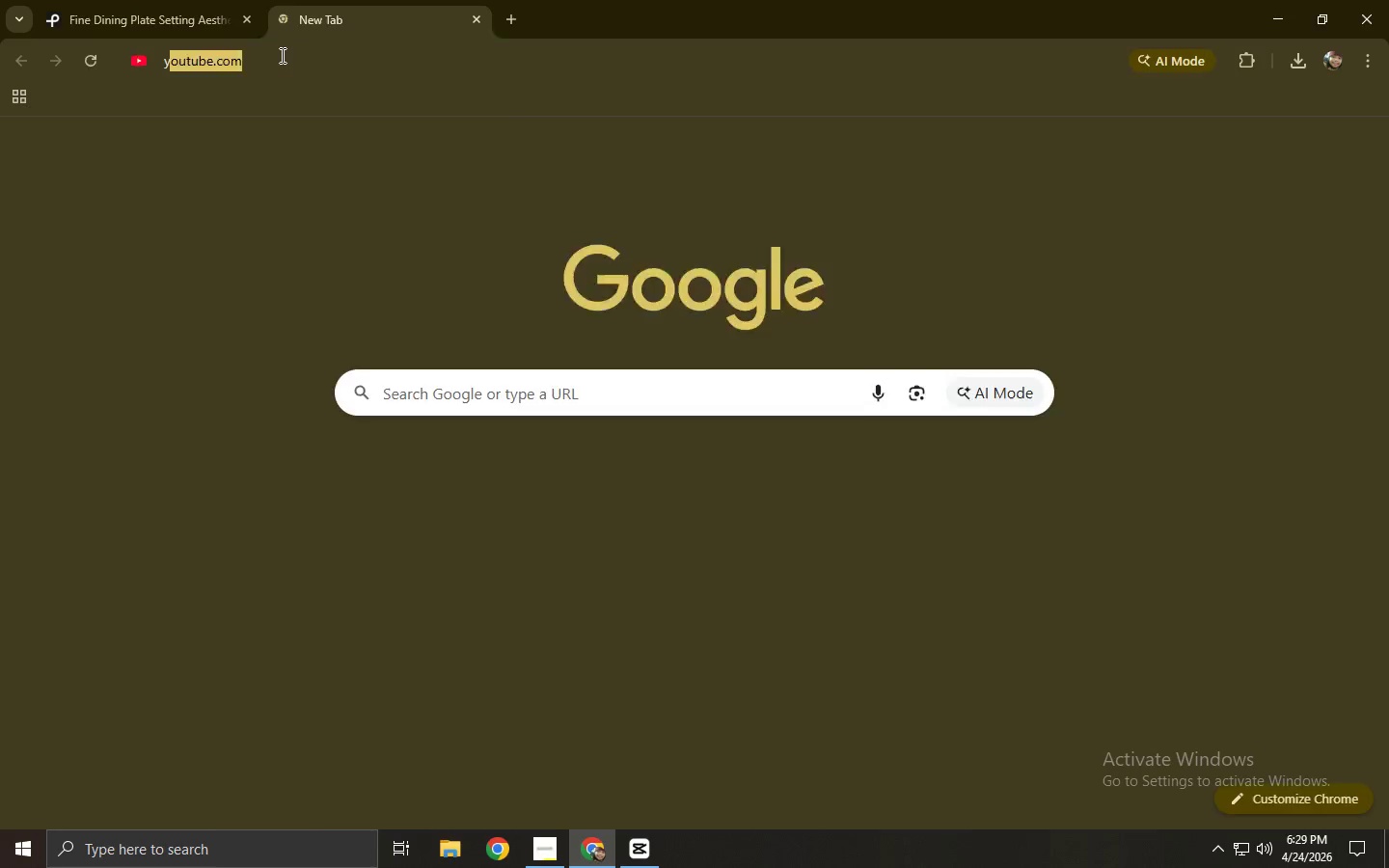 
triple_click([281, 55])
 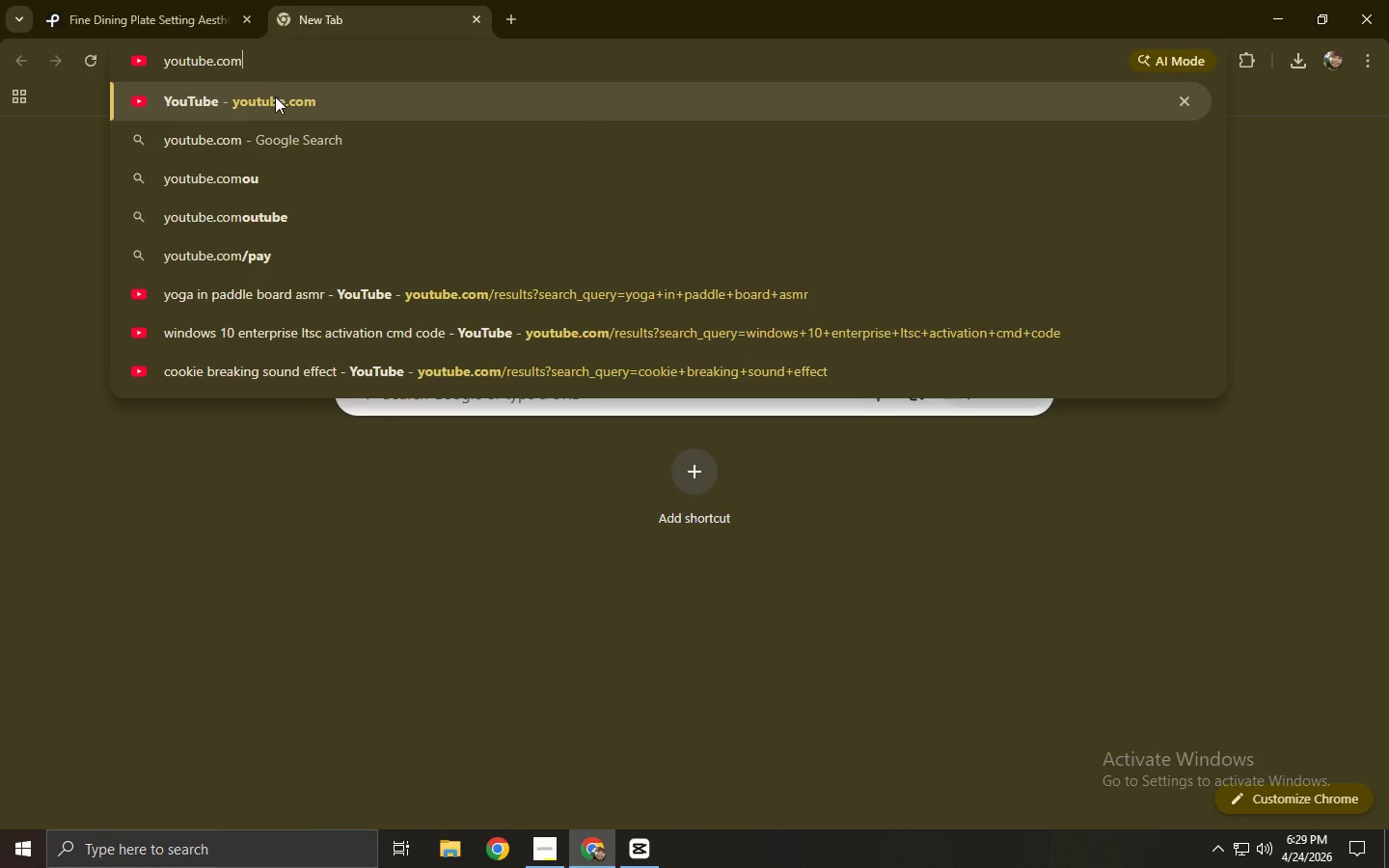 
triple_click([274, 98])
 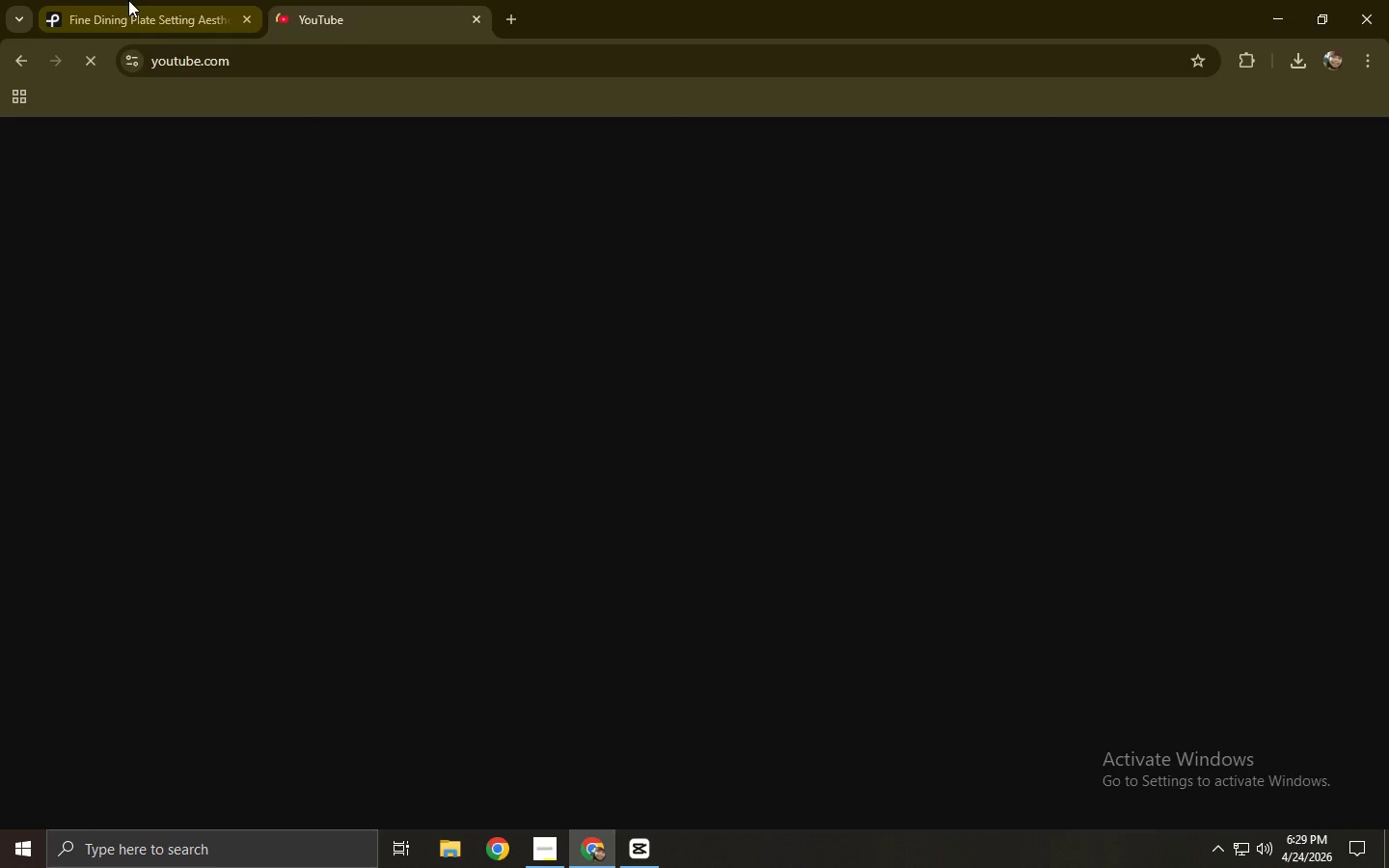 
double_click([350, 0])
 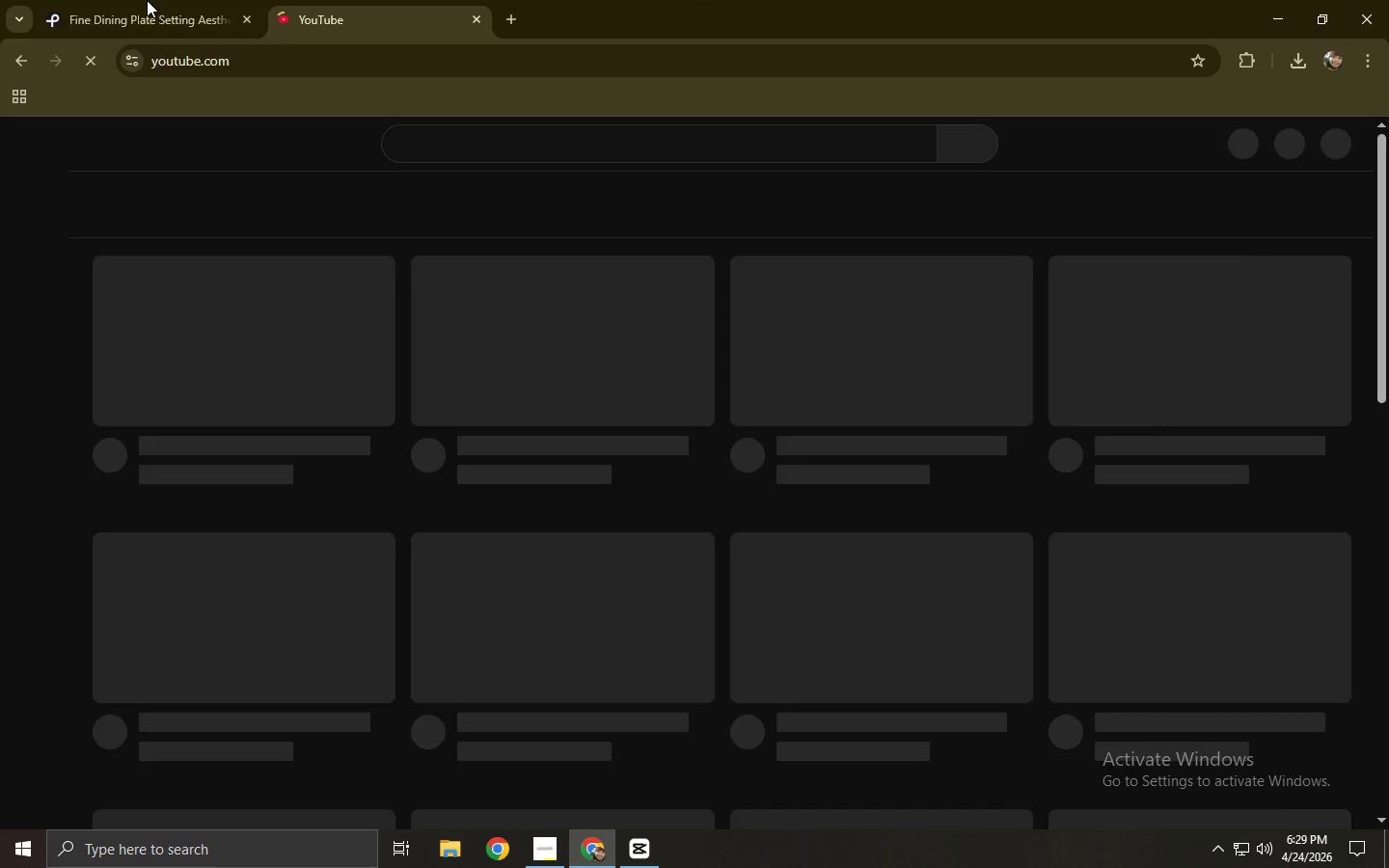 
triple_click([146, 0])
 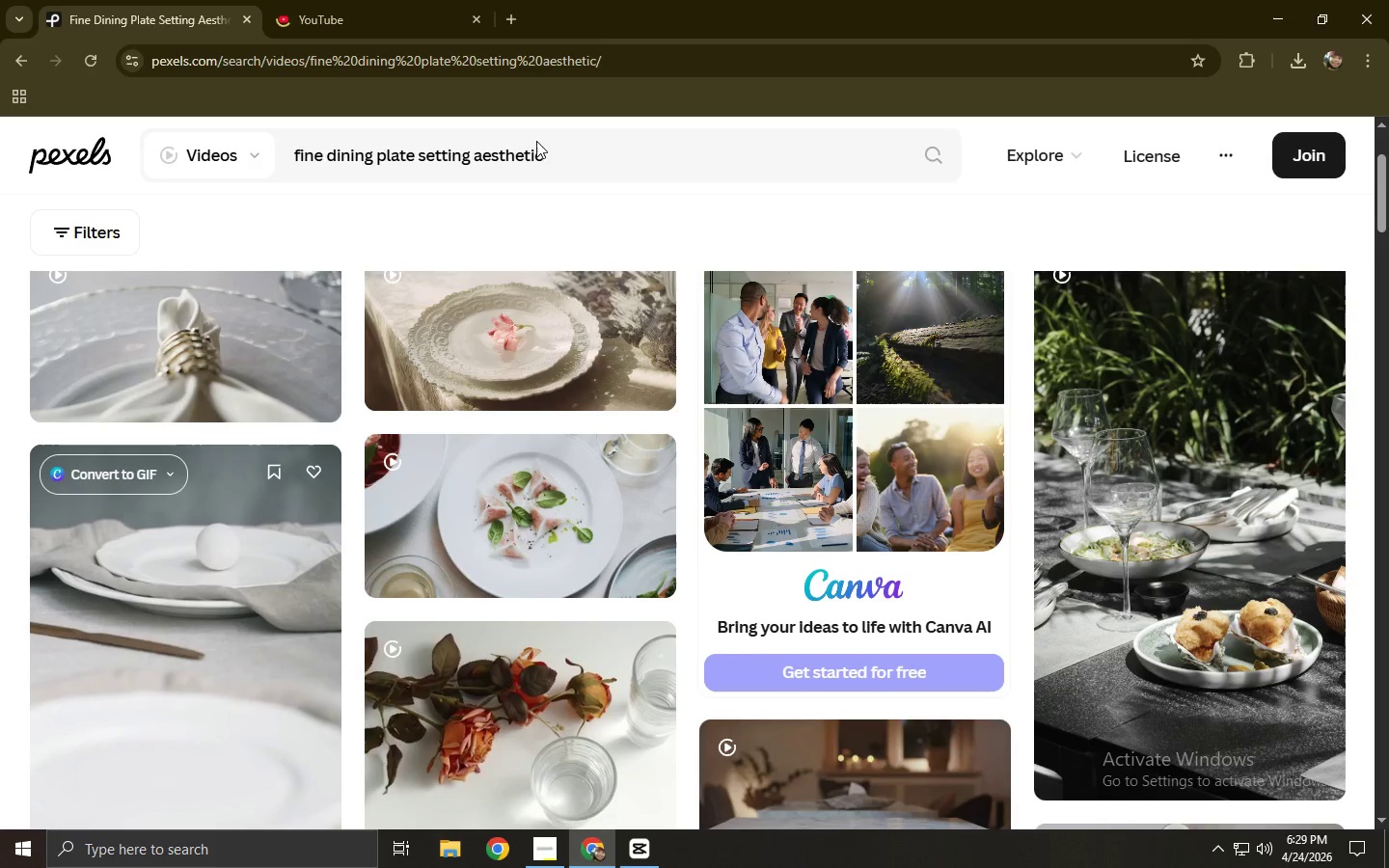 
left_click_drag(start_coordinate=[558, 140], to_coordinate=[236, 145])
 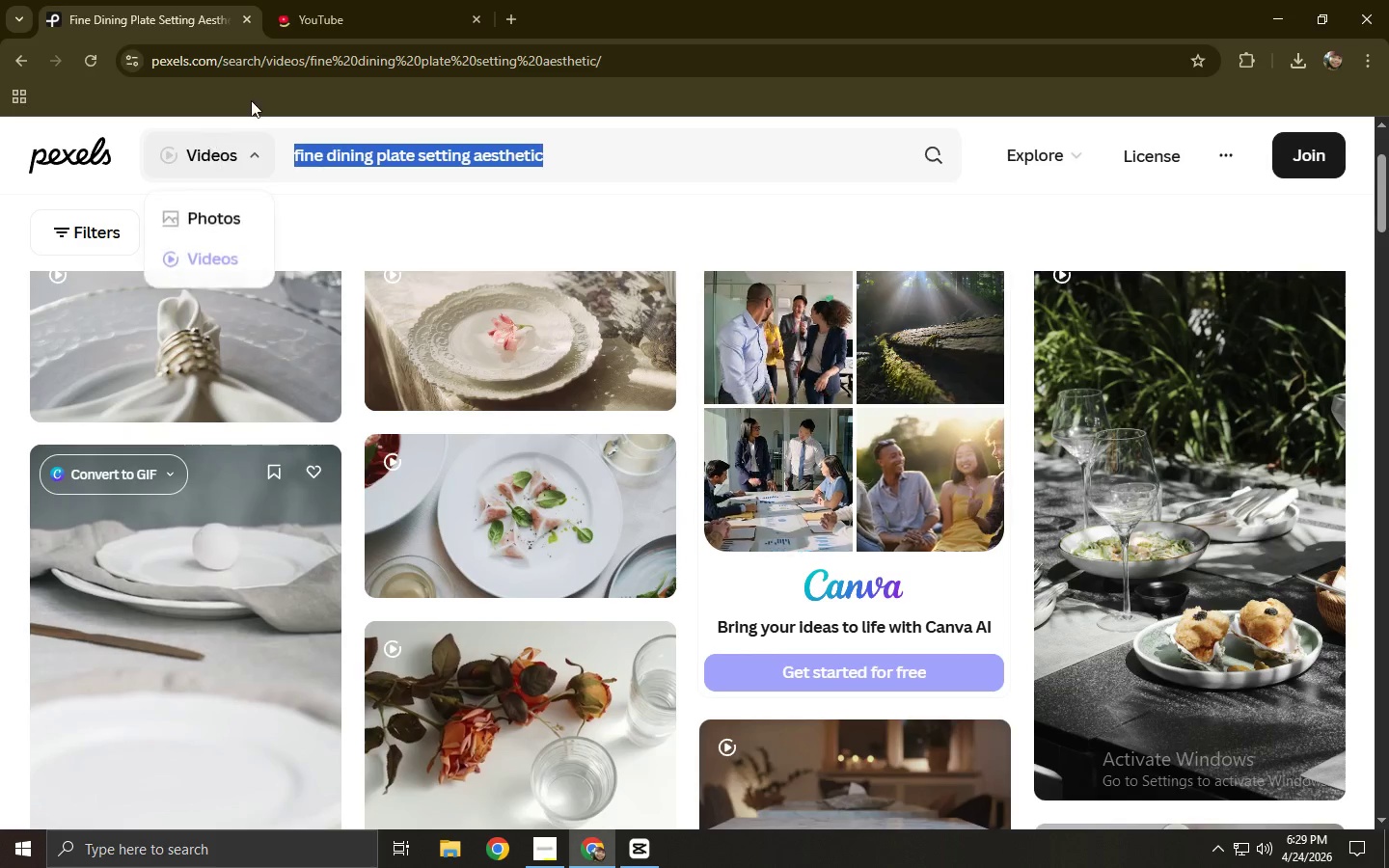 
key(Control+ControlLeft)
 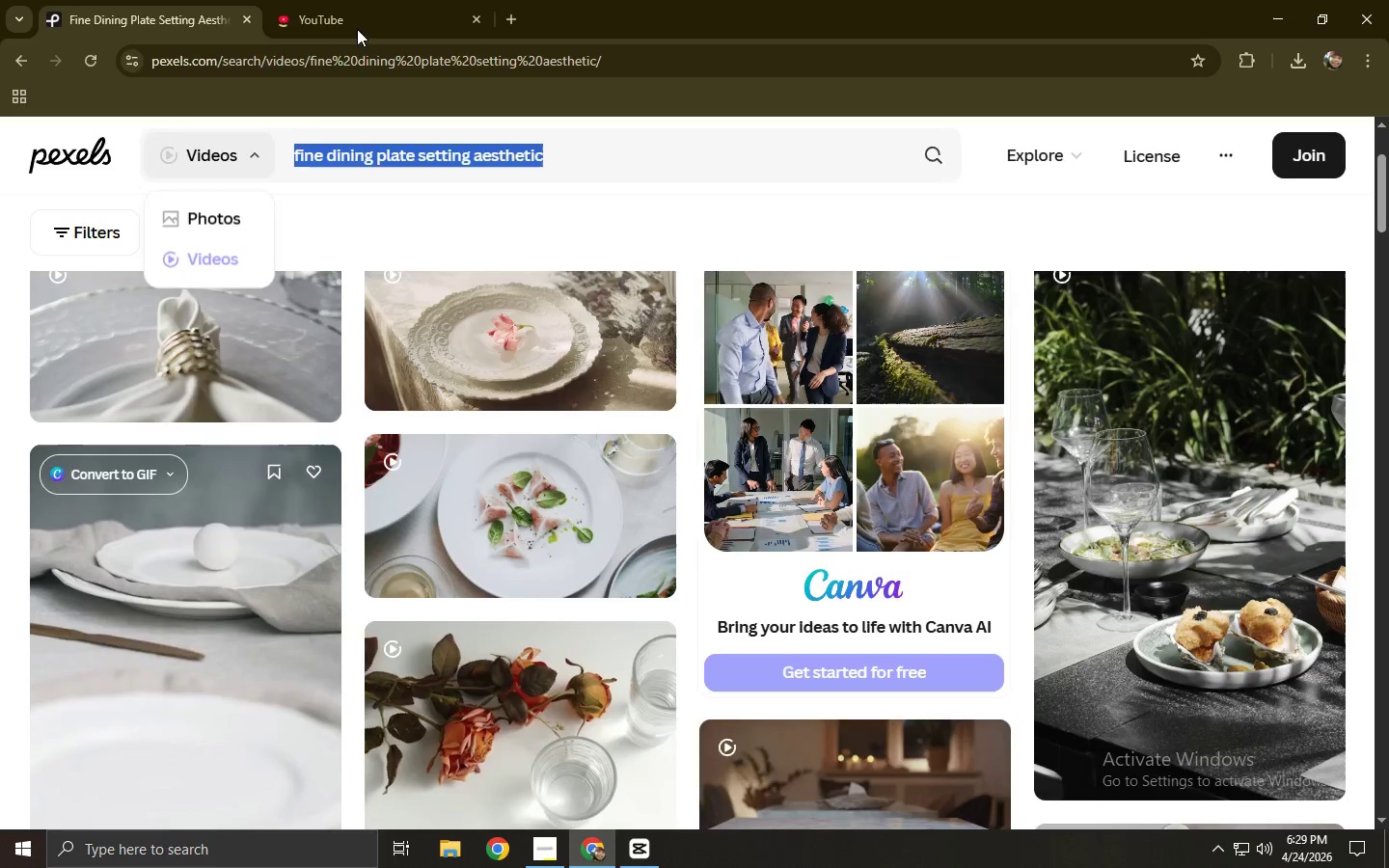 
key(Control+C)
 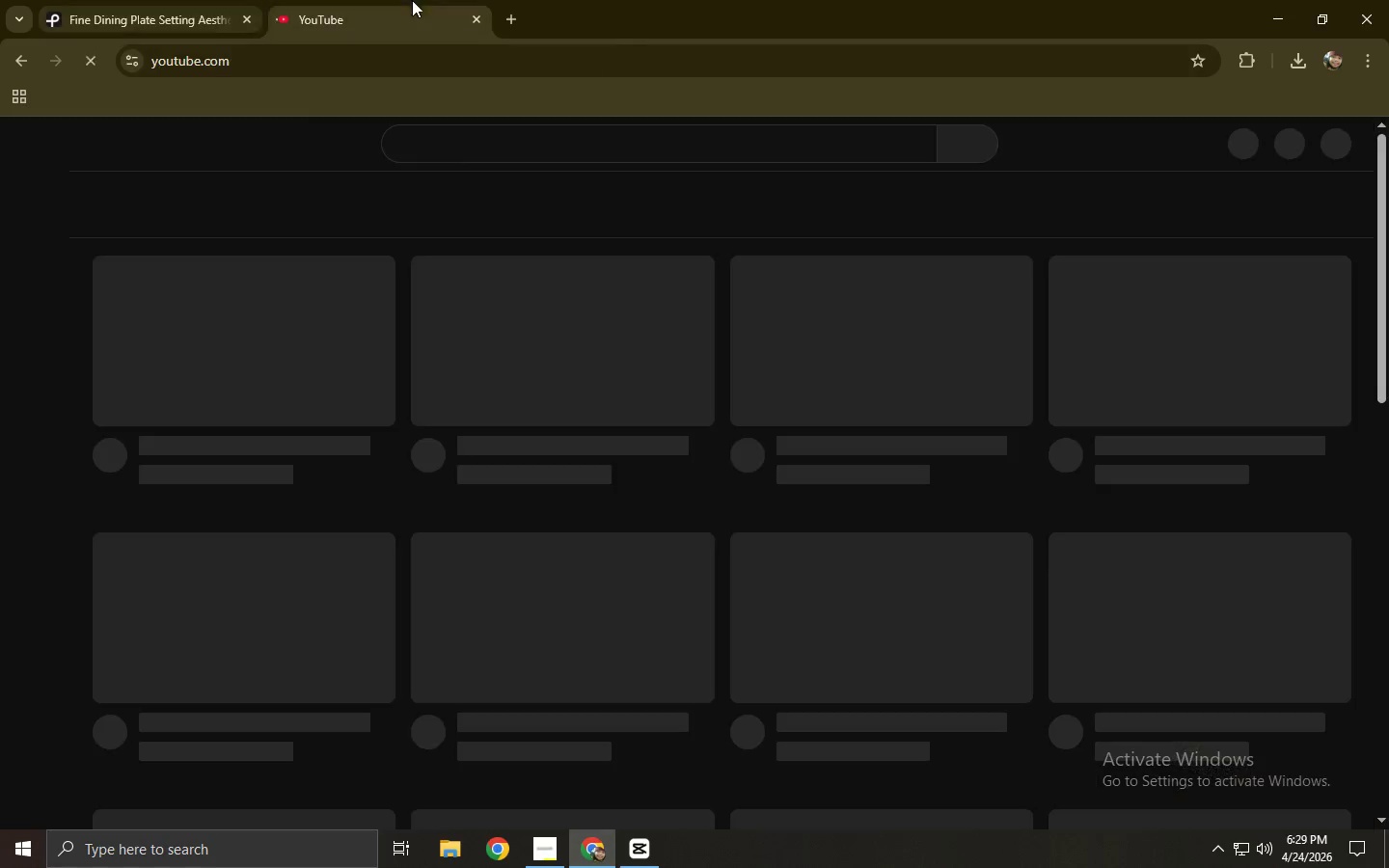 
left_click([412, 0])
 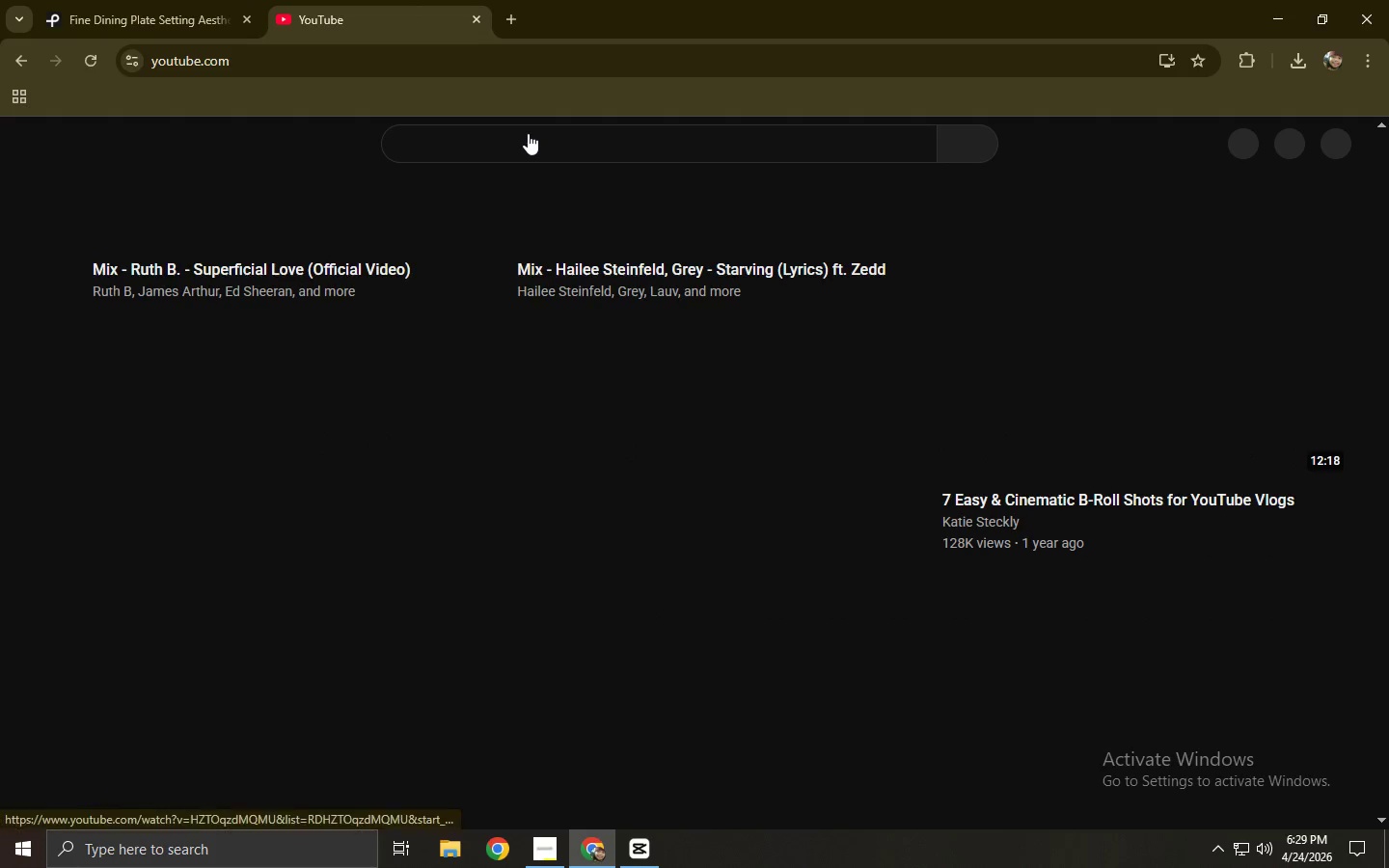 
double_click([528, 145])
 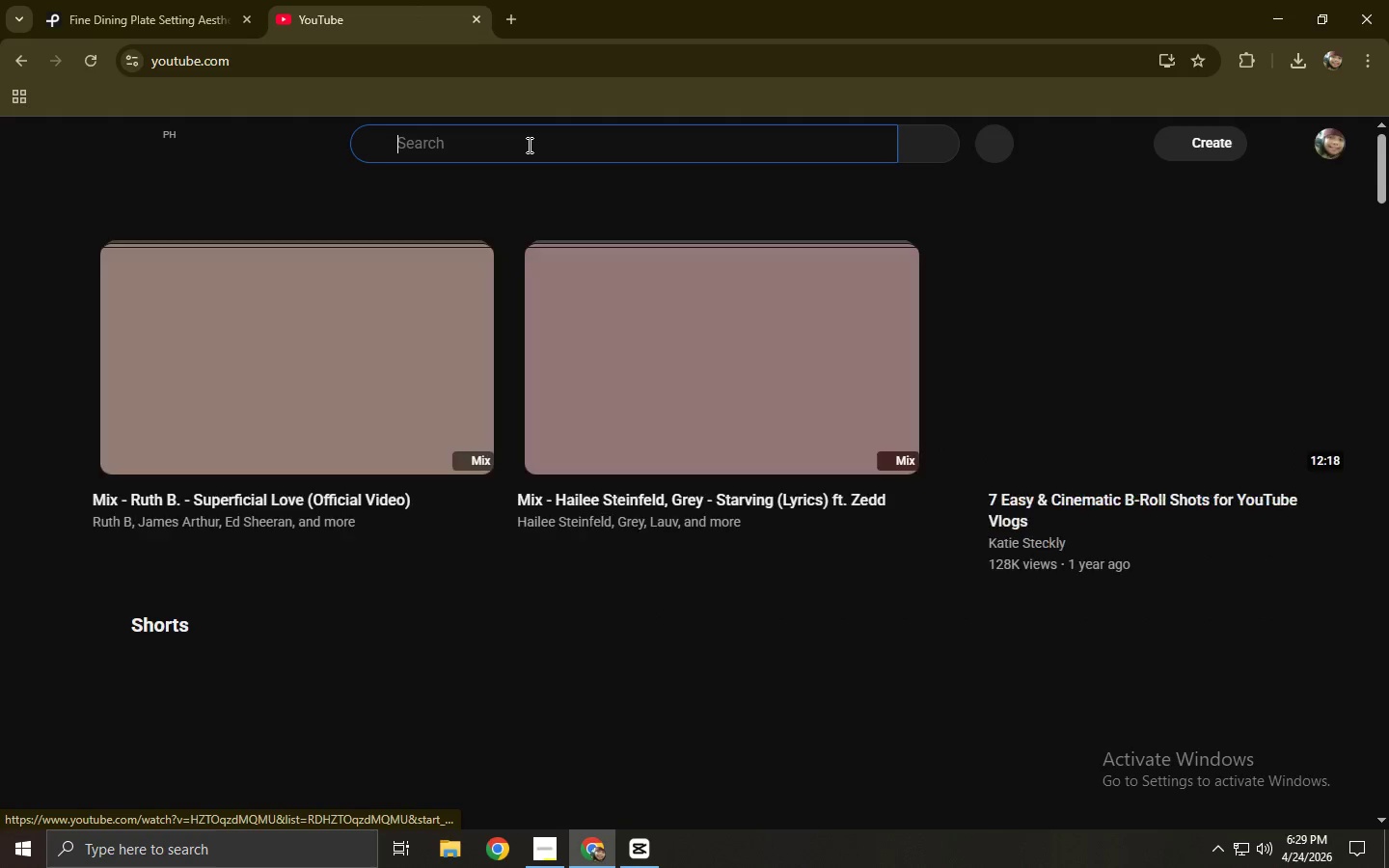 
key(Control+ControlLeft)
 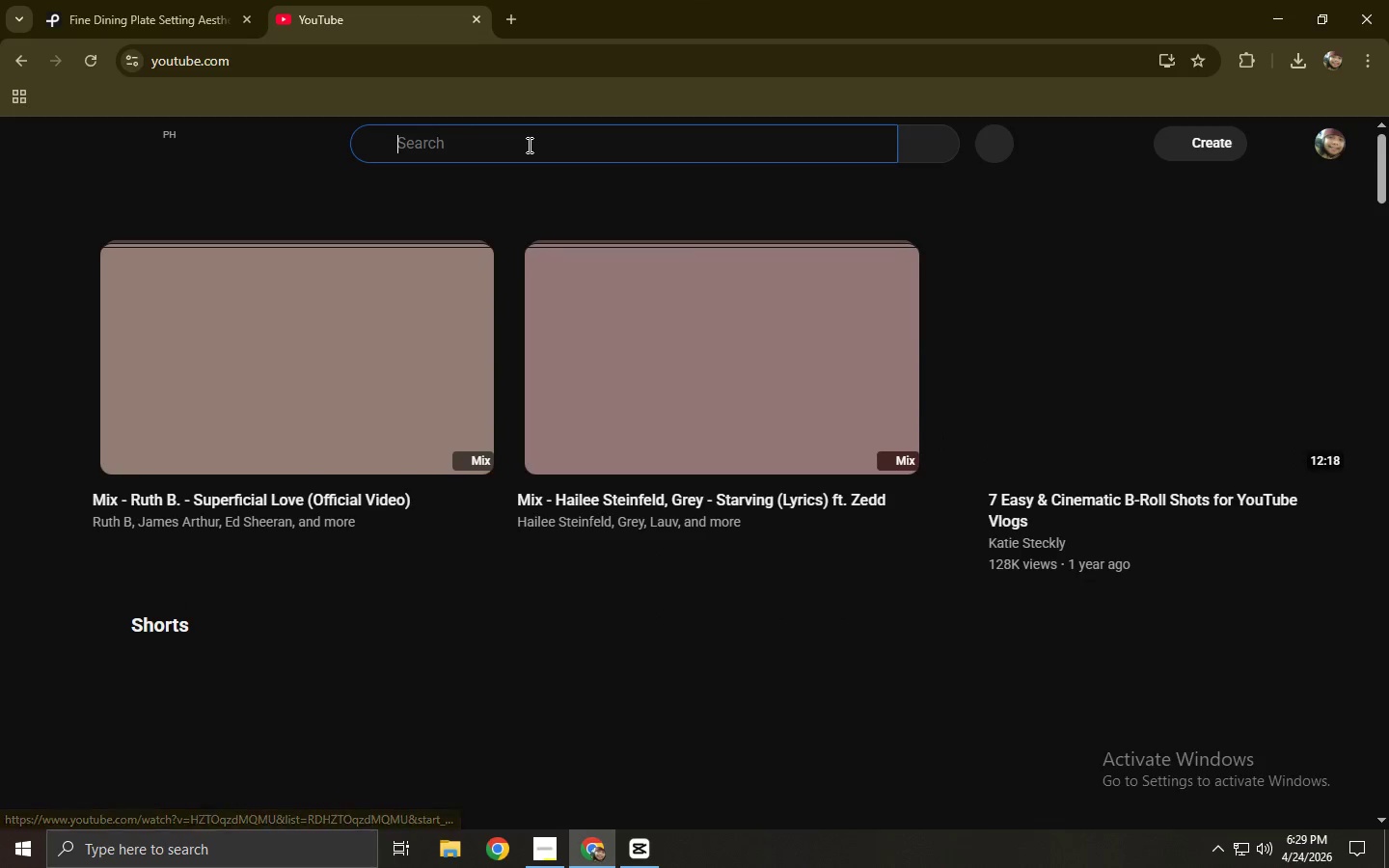 
key(Control+V)
 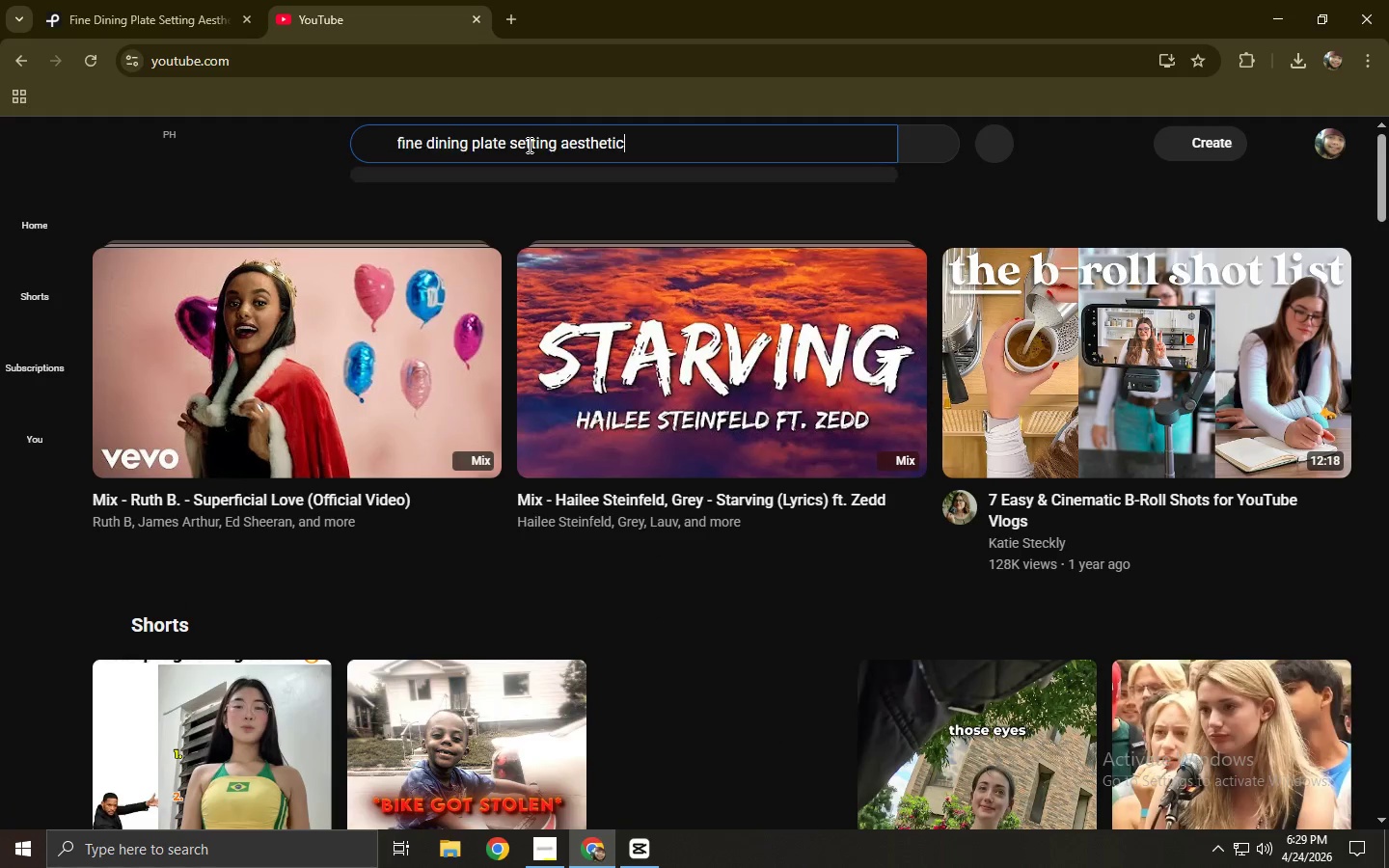 
key(NumpadEnter)
 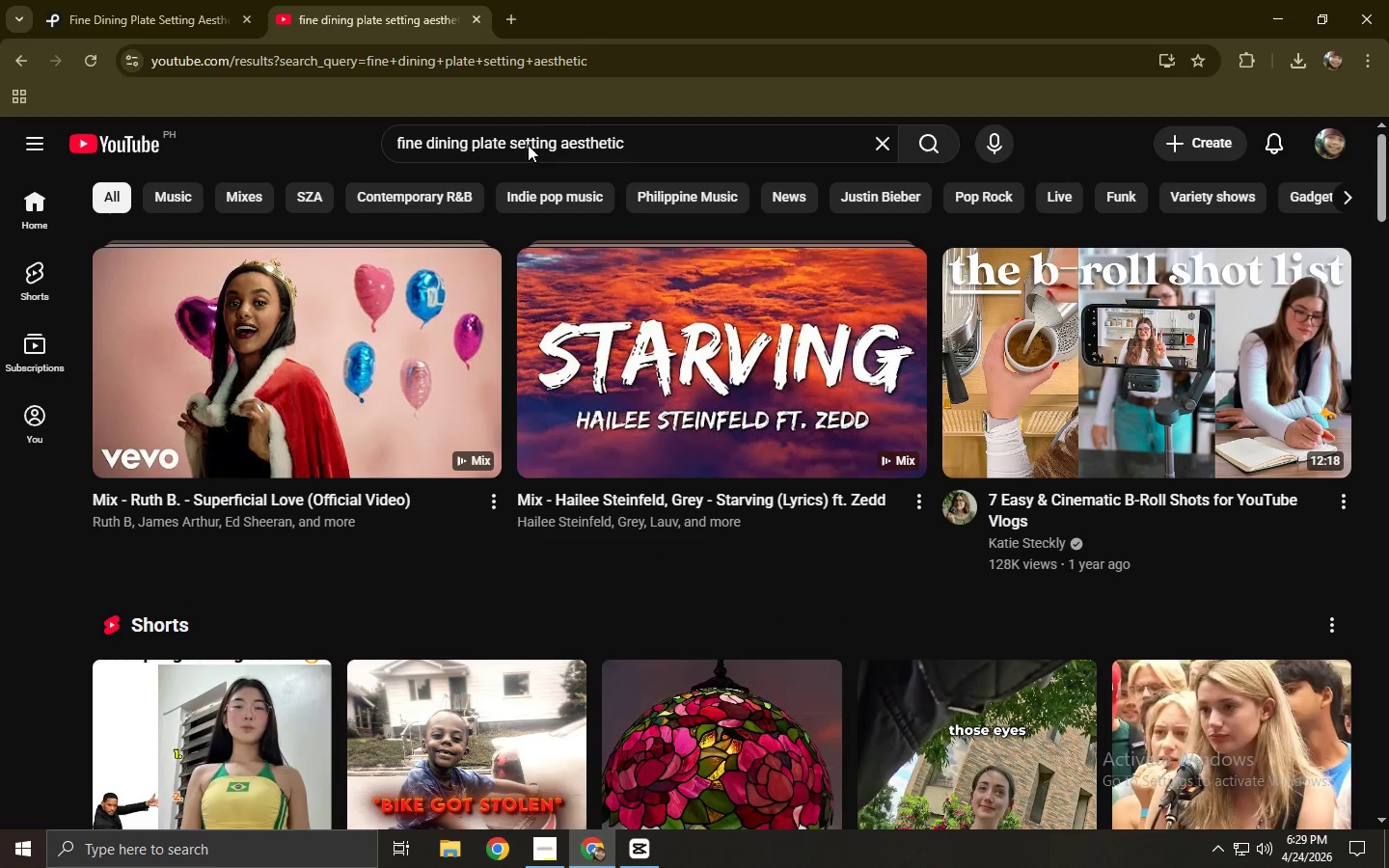 
mouse_move([419, 238])
 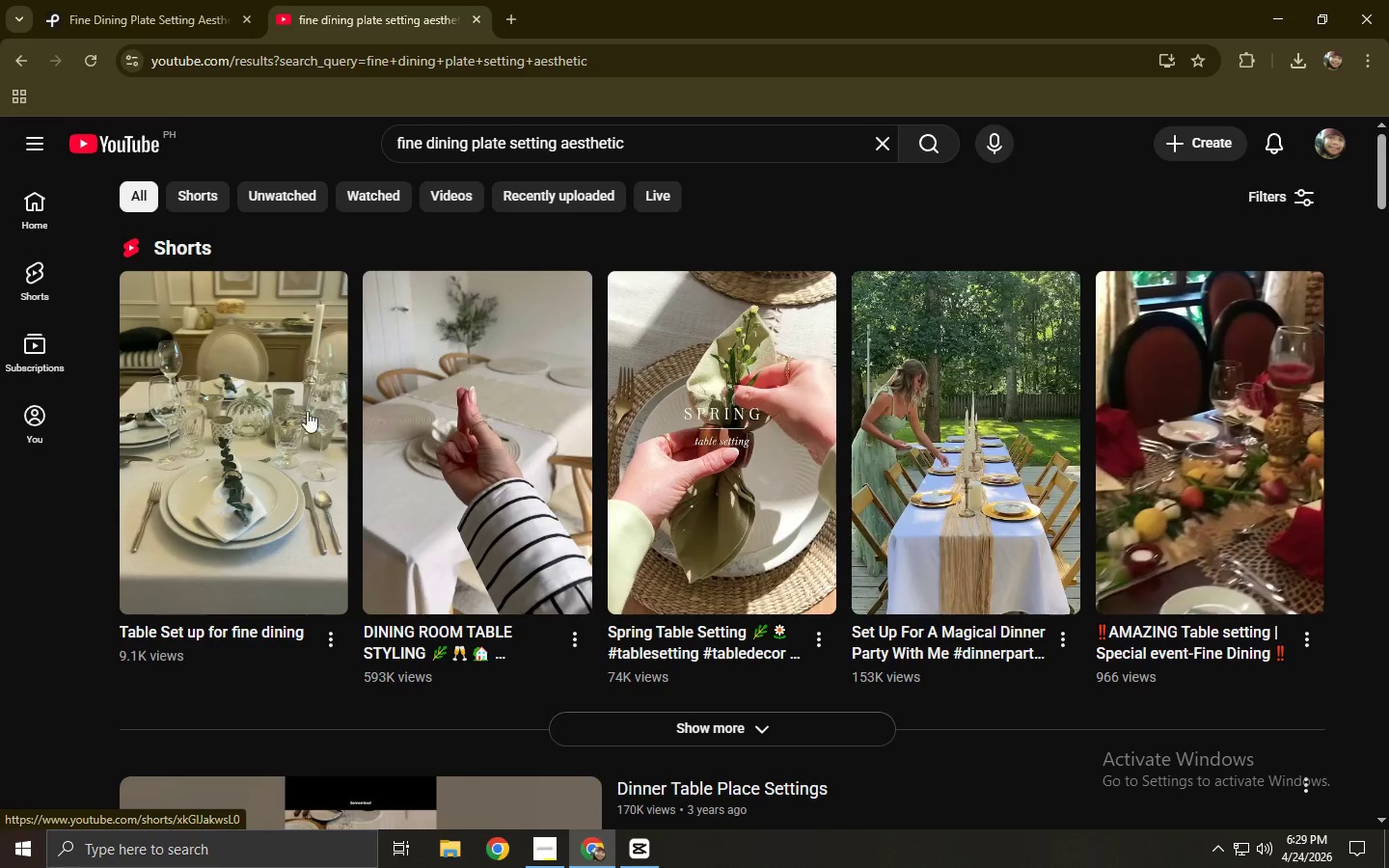 
left_click([255, 437])
 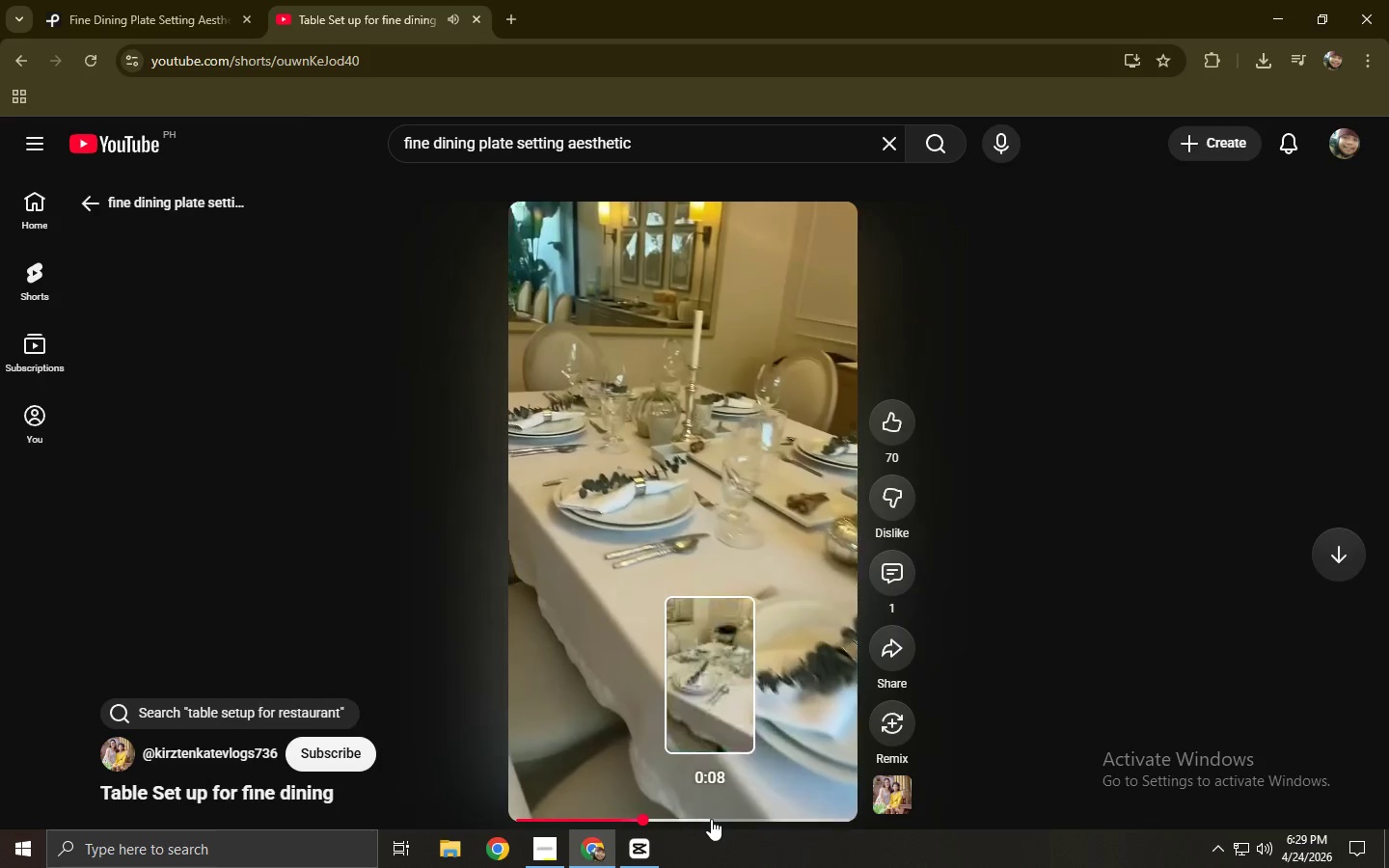 
wait(6.44)
 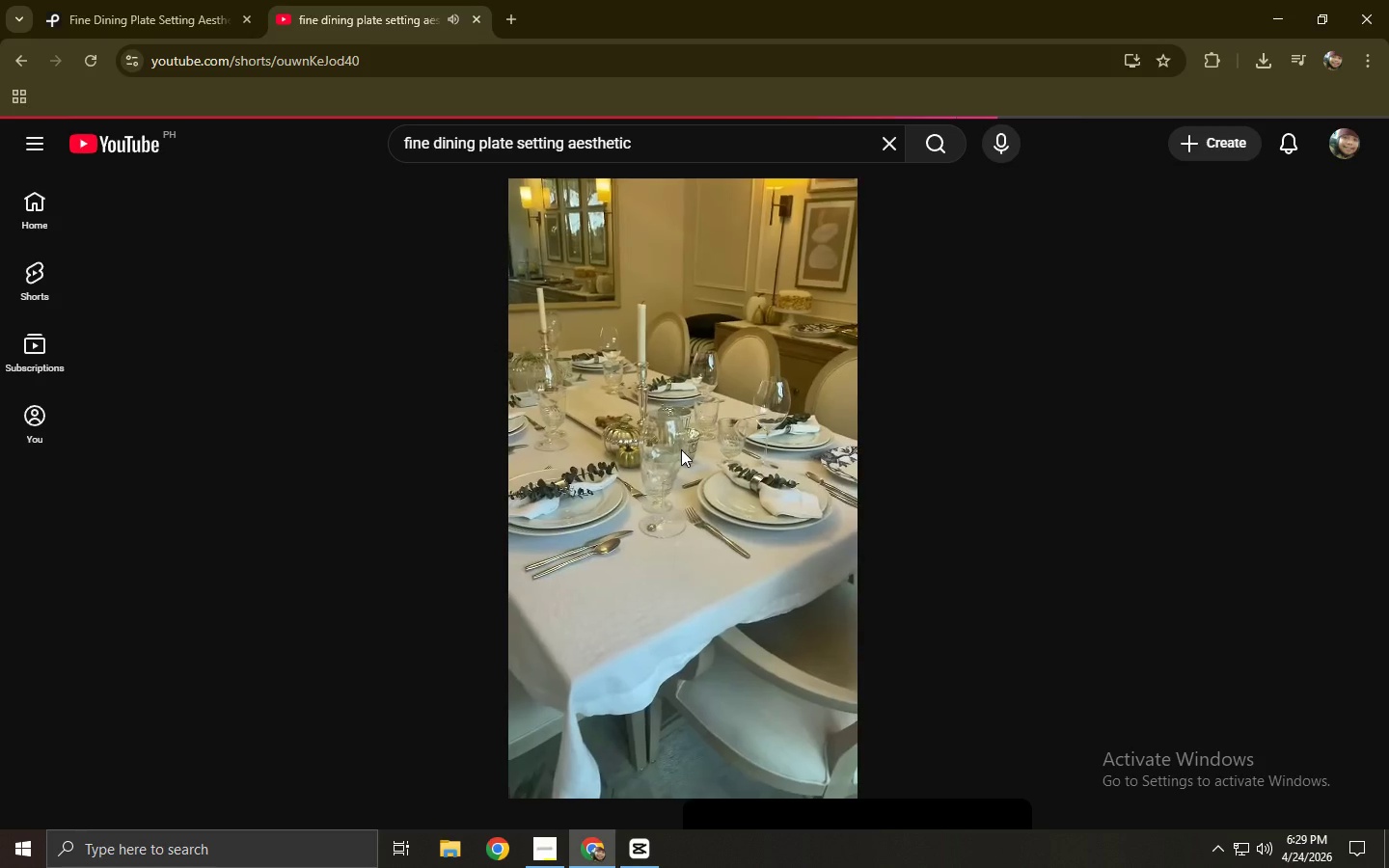 
left_click([21, 64])
 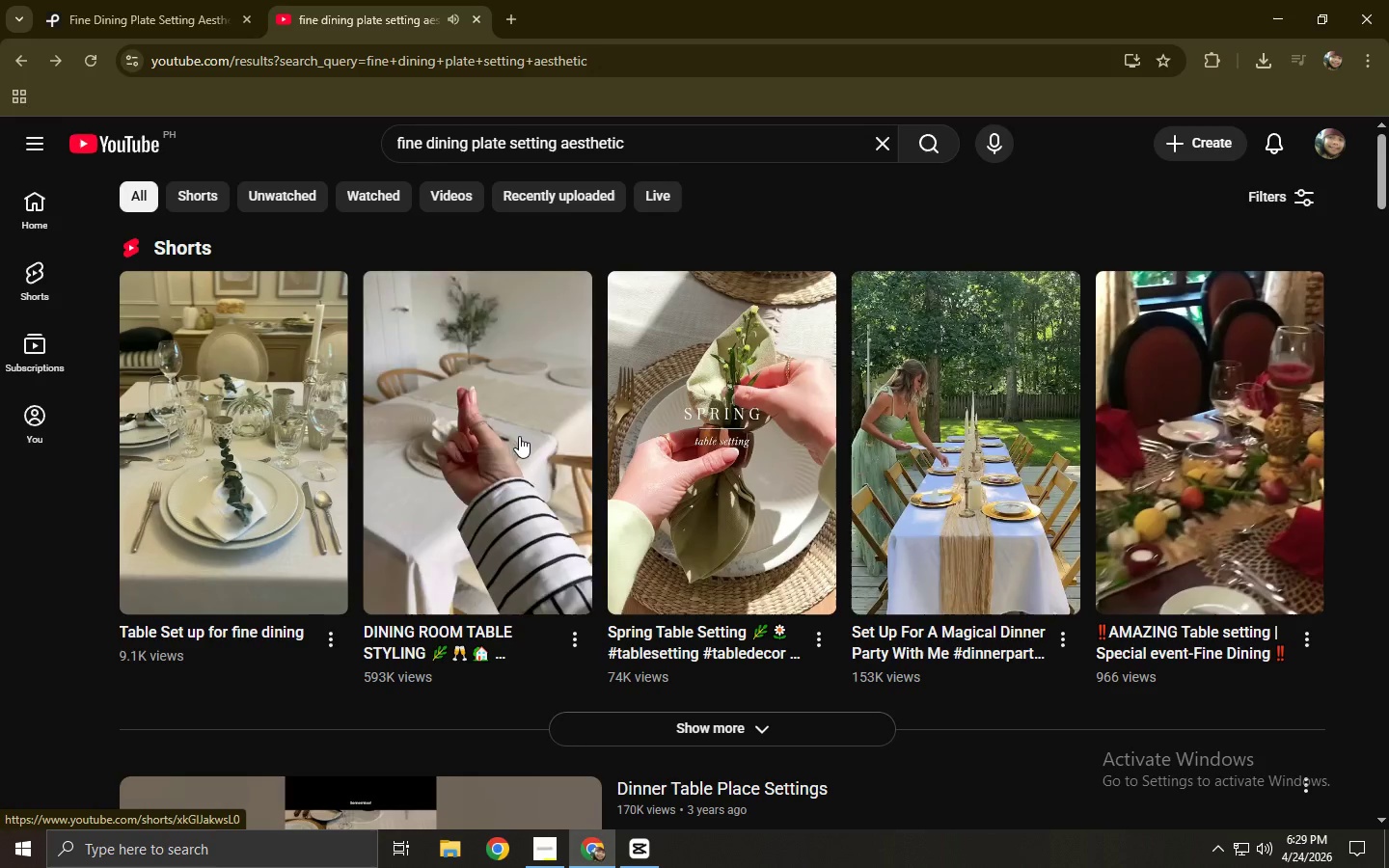 
left_click([525, 447])
 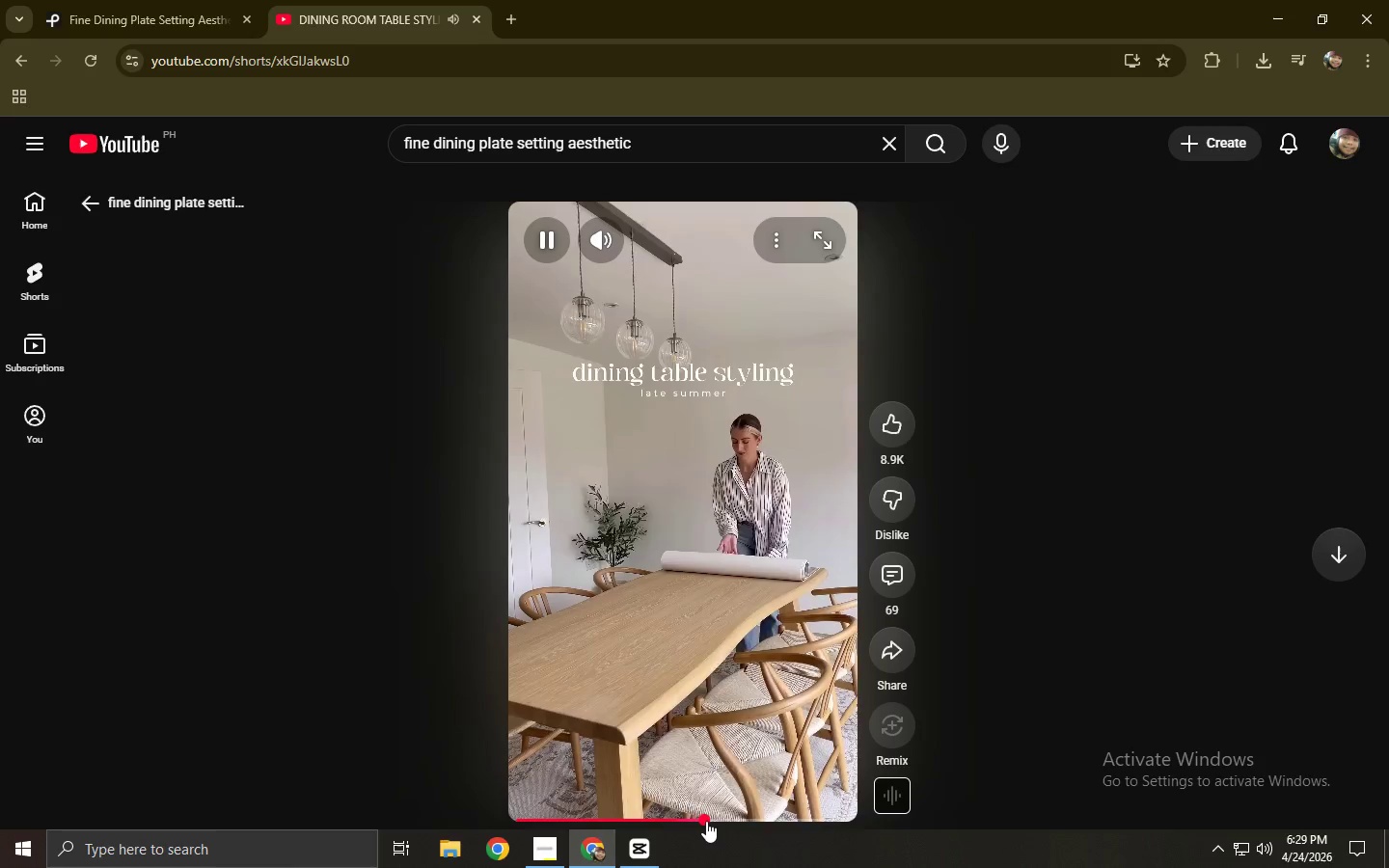 
left_click([774, 820])
 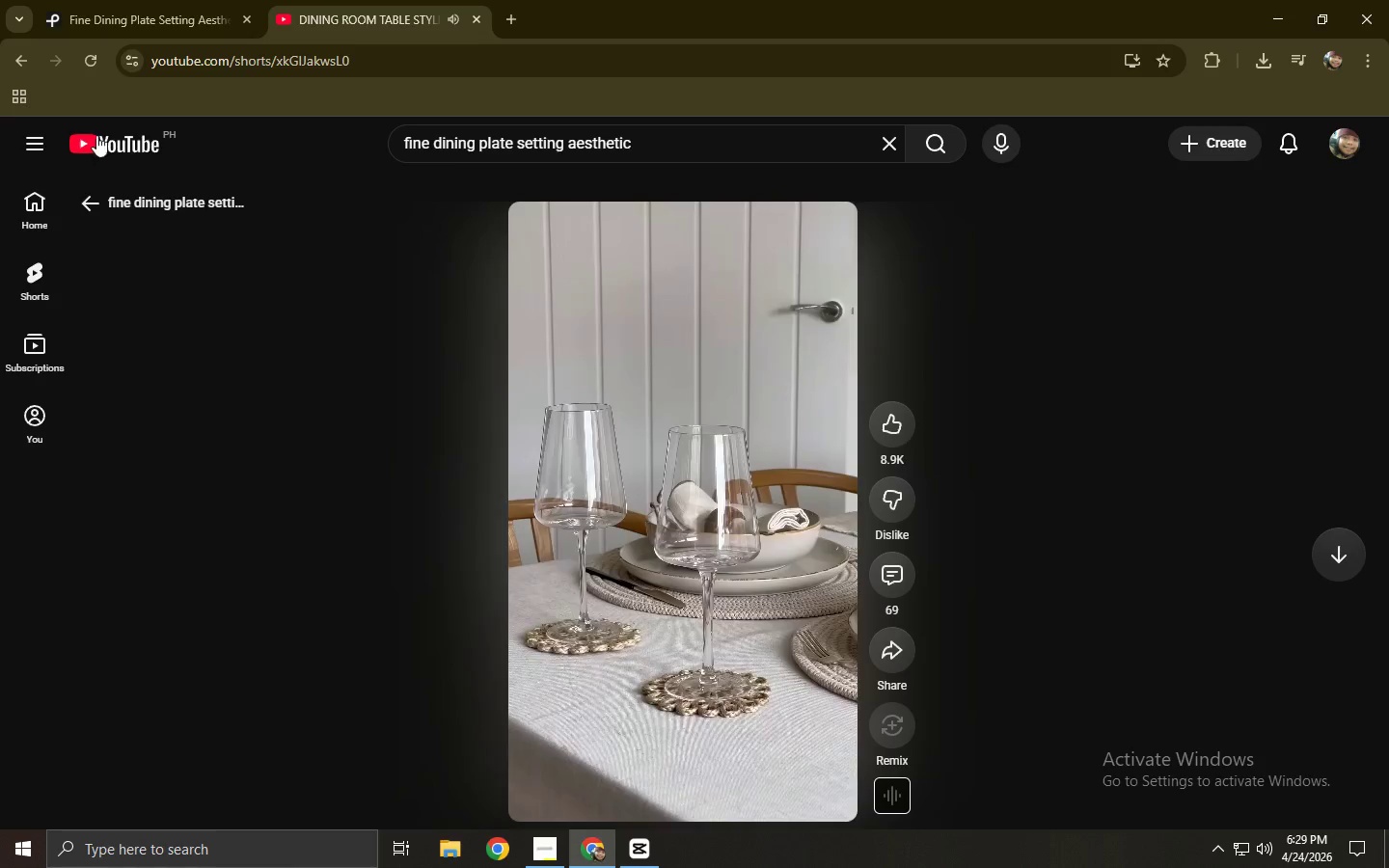 
left_click([26, 61])
 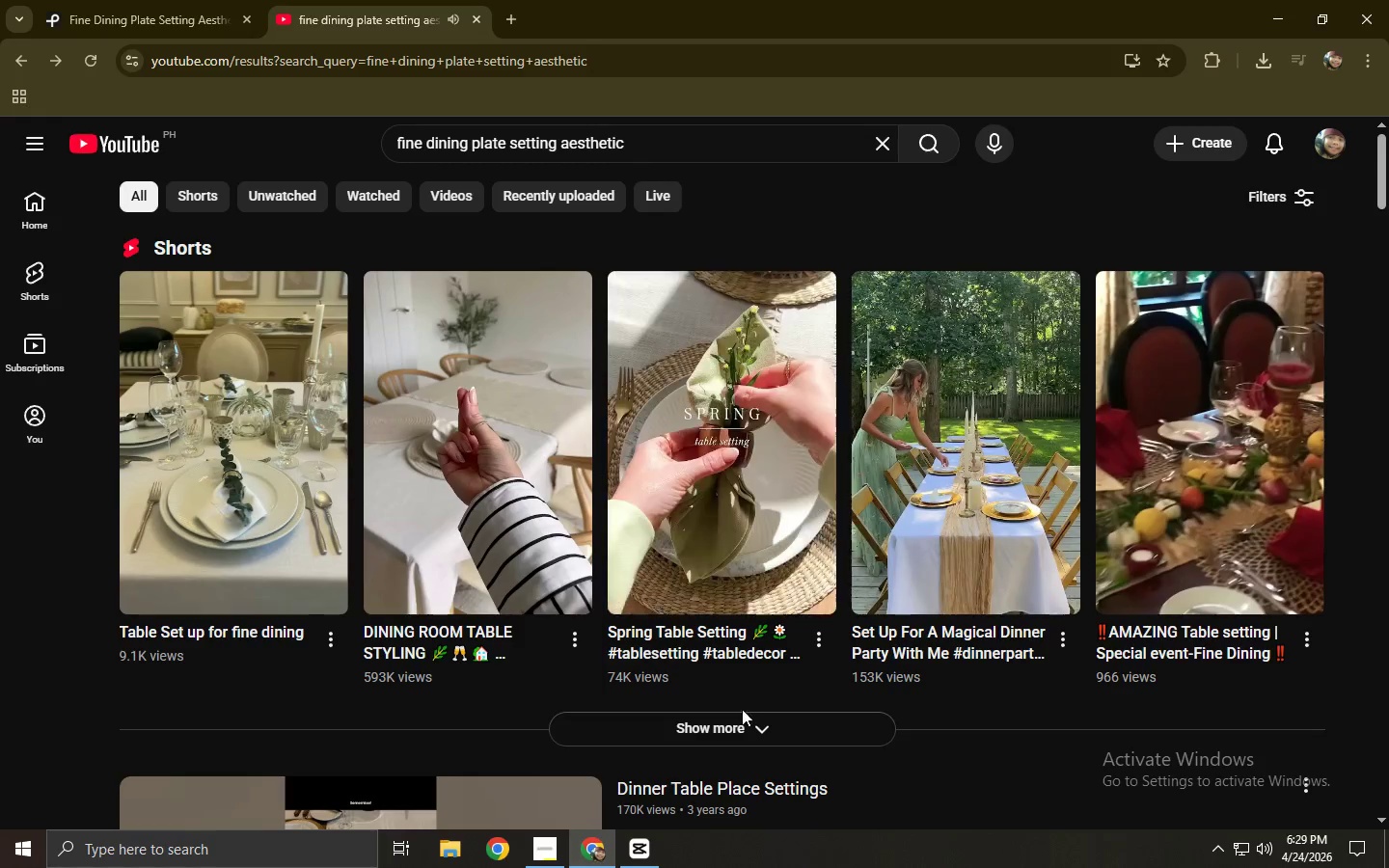 
left_click([747, 720])
 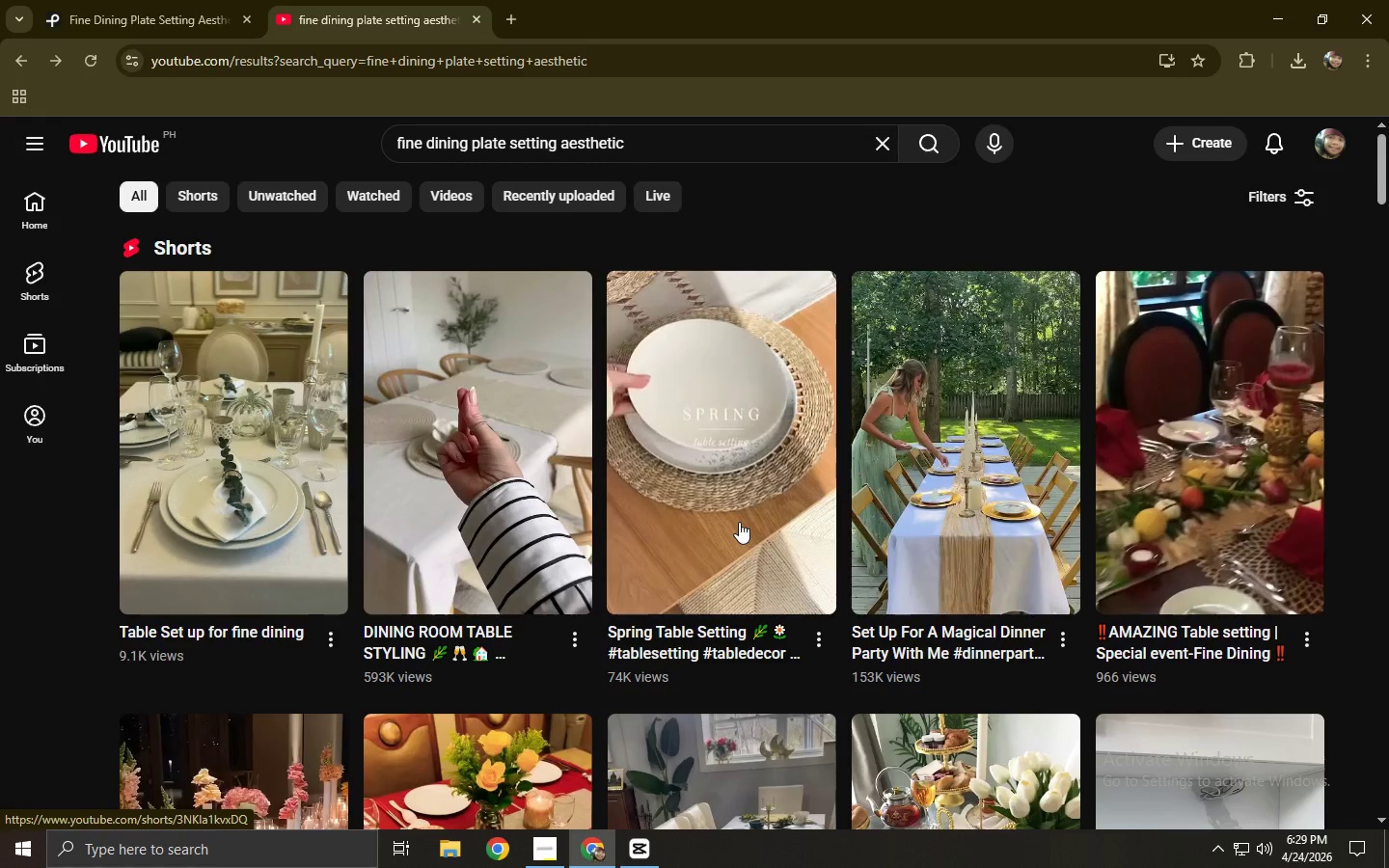 
scroll: coordinate [739, 522], scroll_direction: down, amount: 3.0
 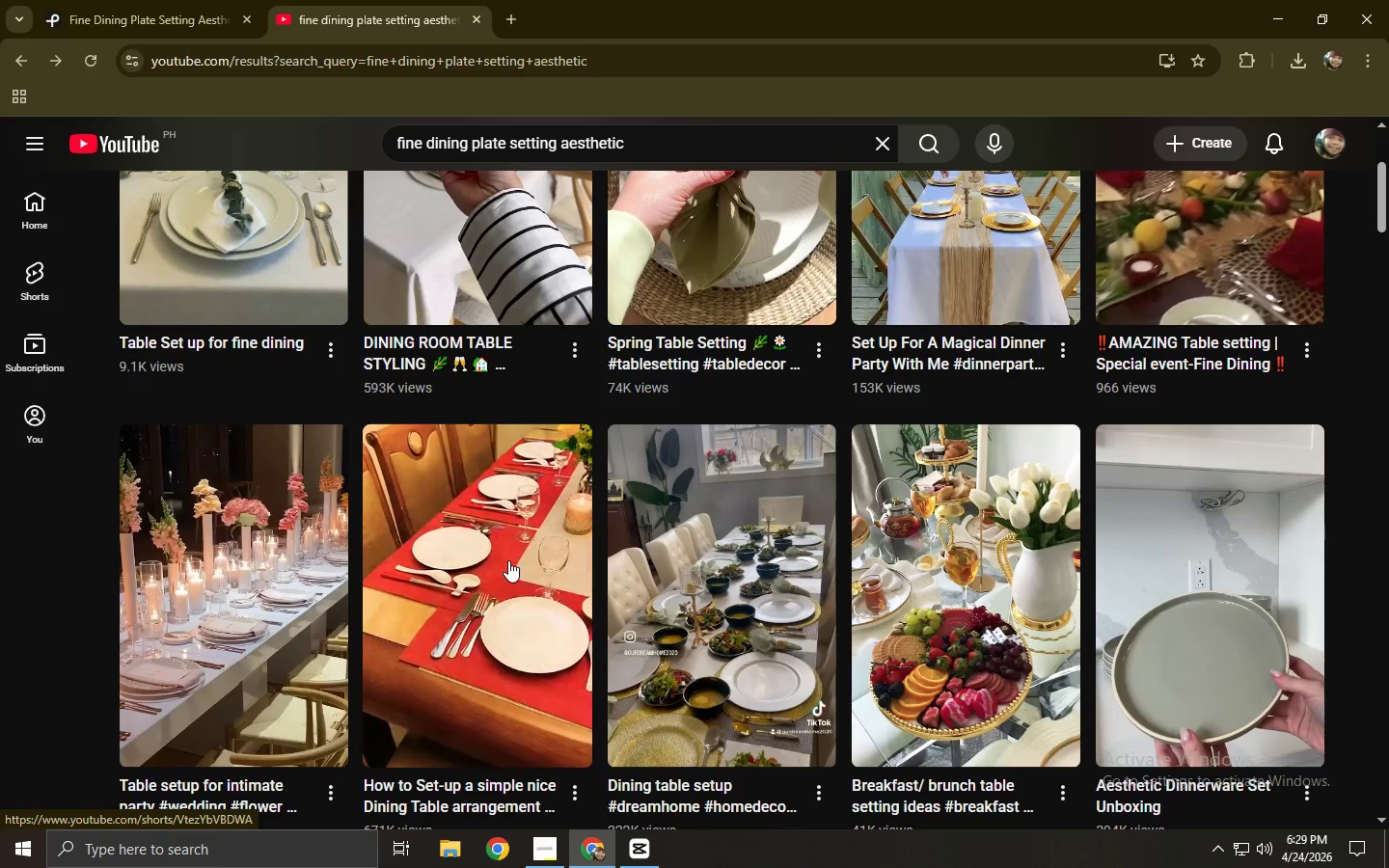 
left_click([508, 560])
 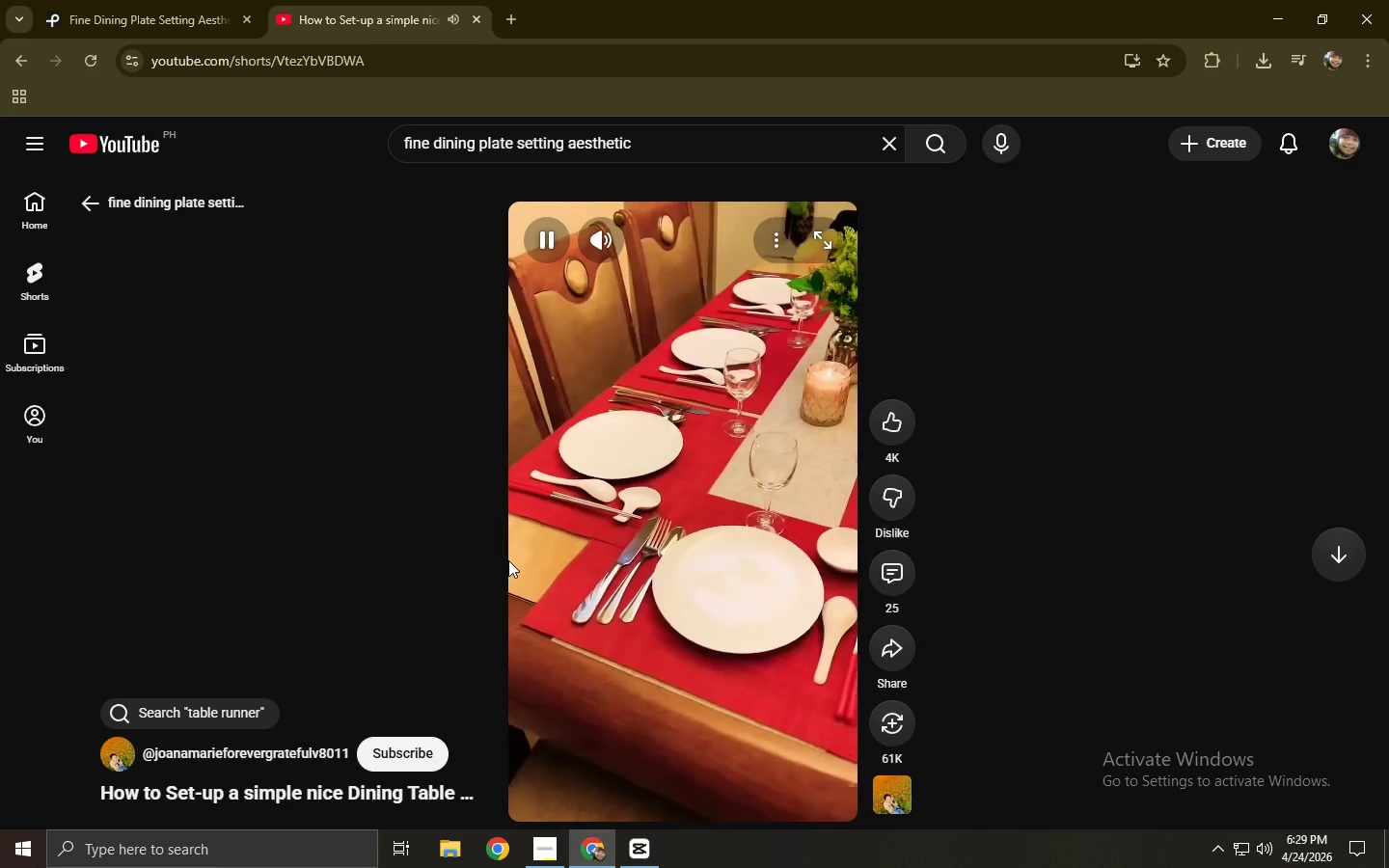 
left_click([489, 58])
 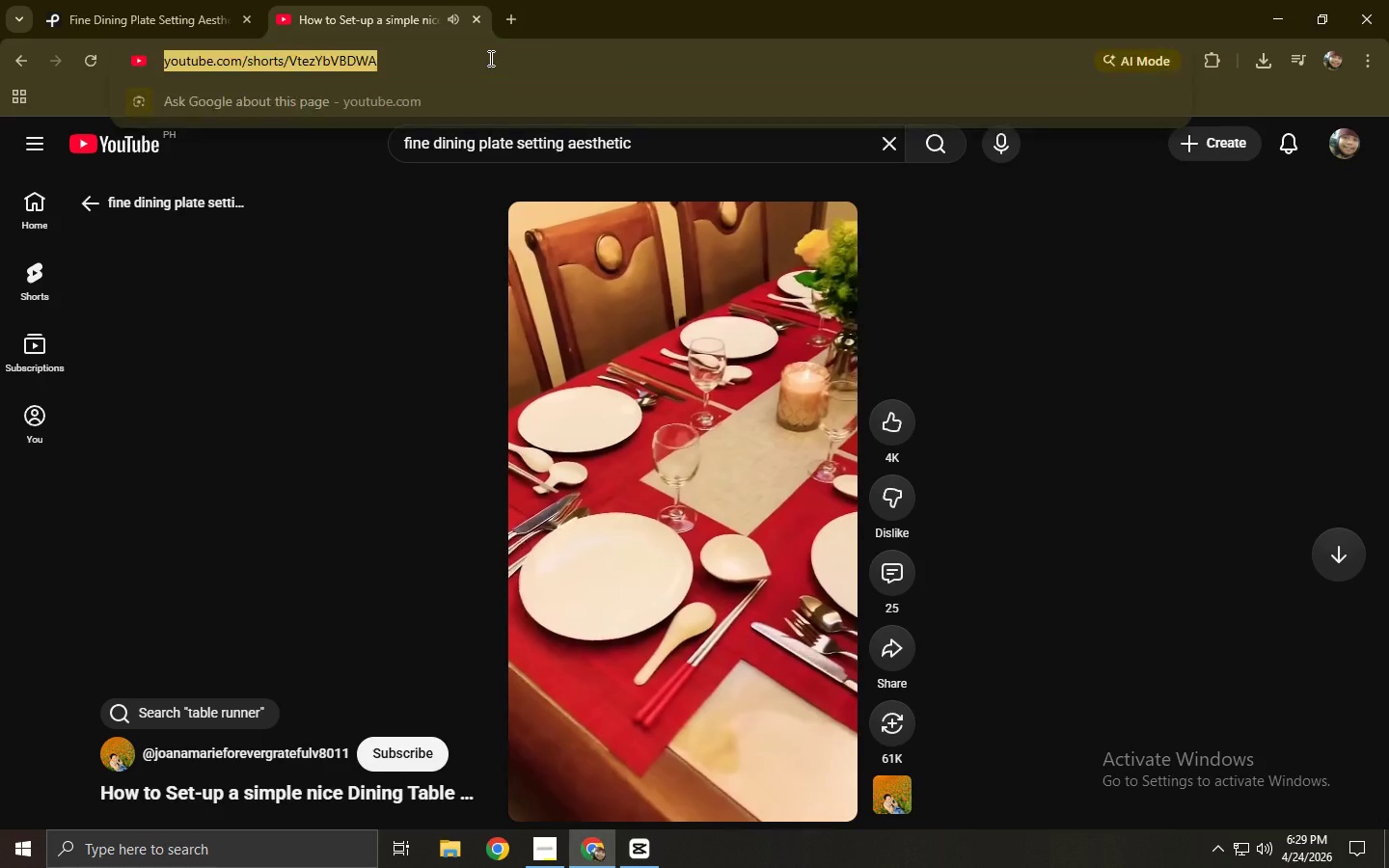 
key(Control+ControlLeft)
 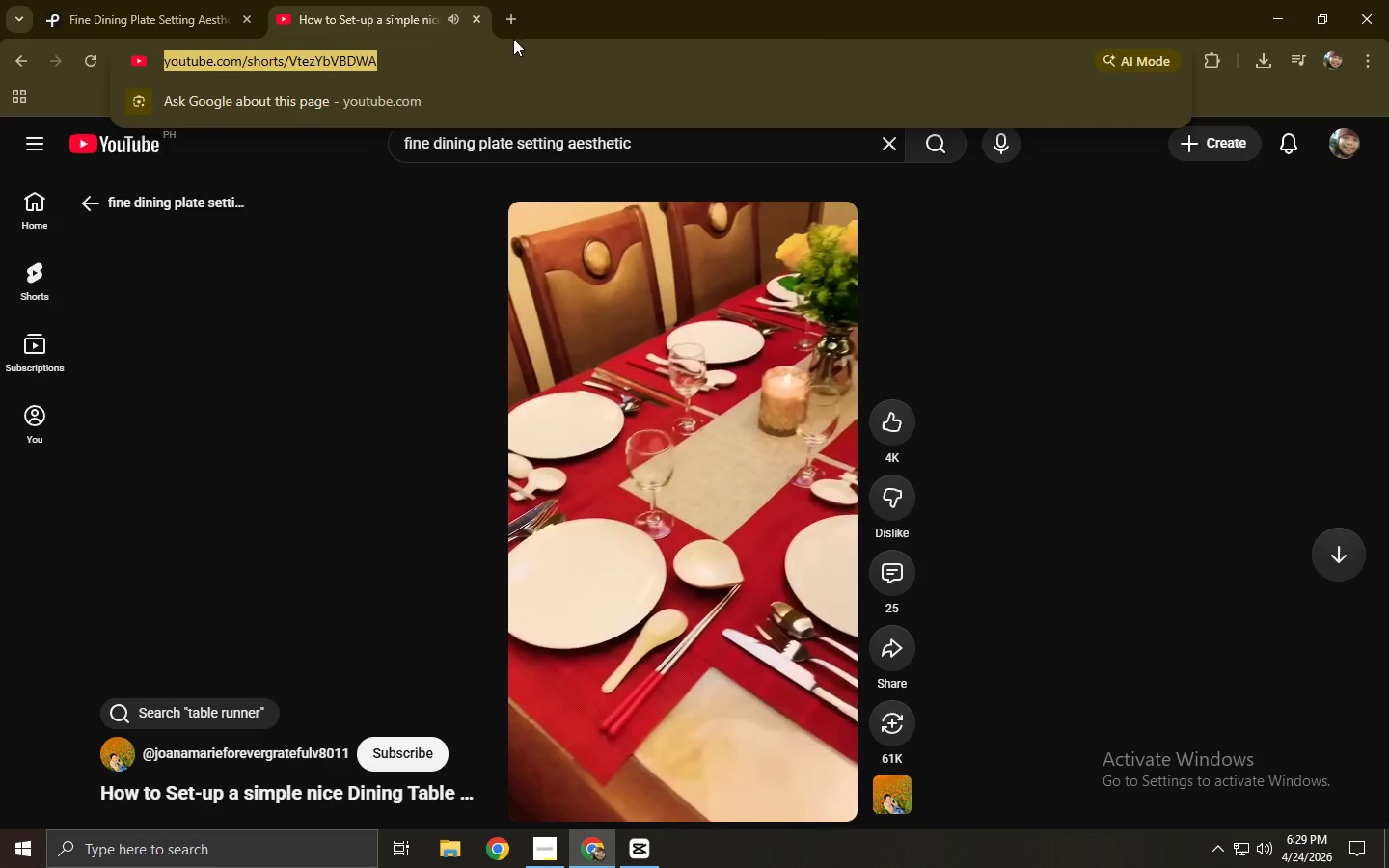 
key(Control+V)
 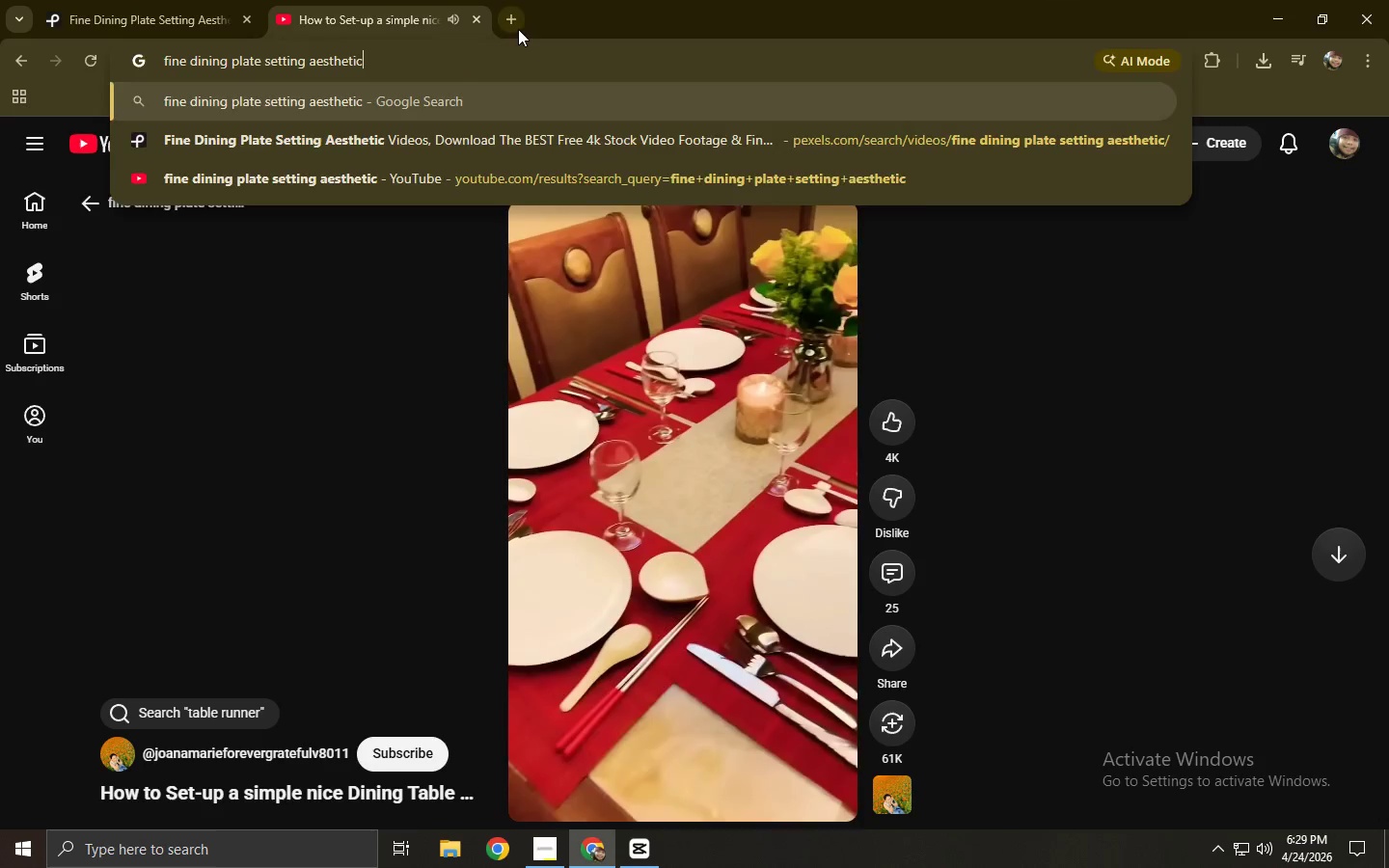 
left_click([517, 27])
 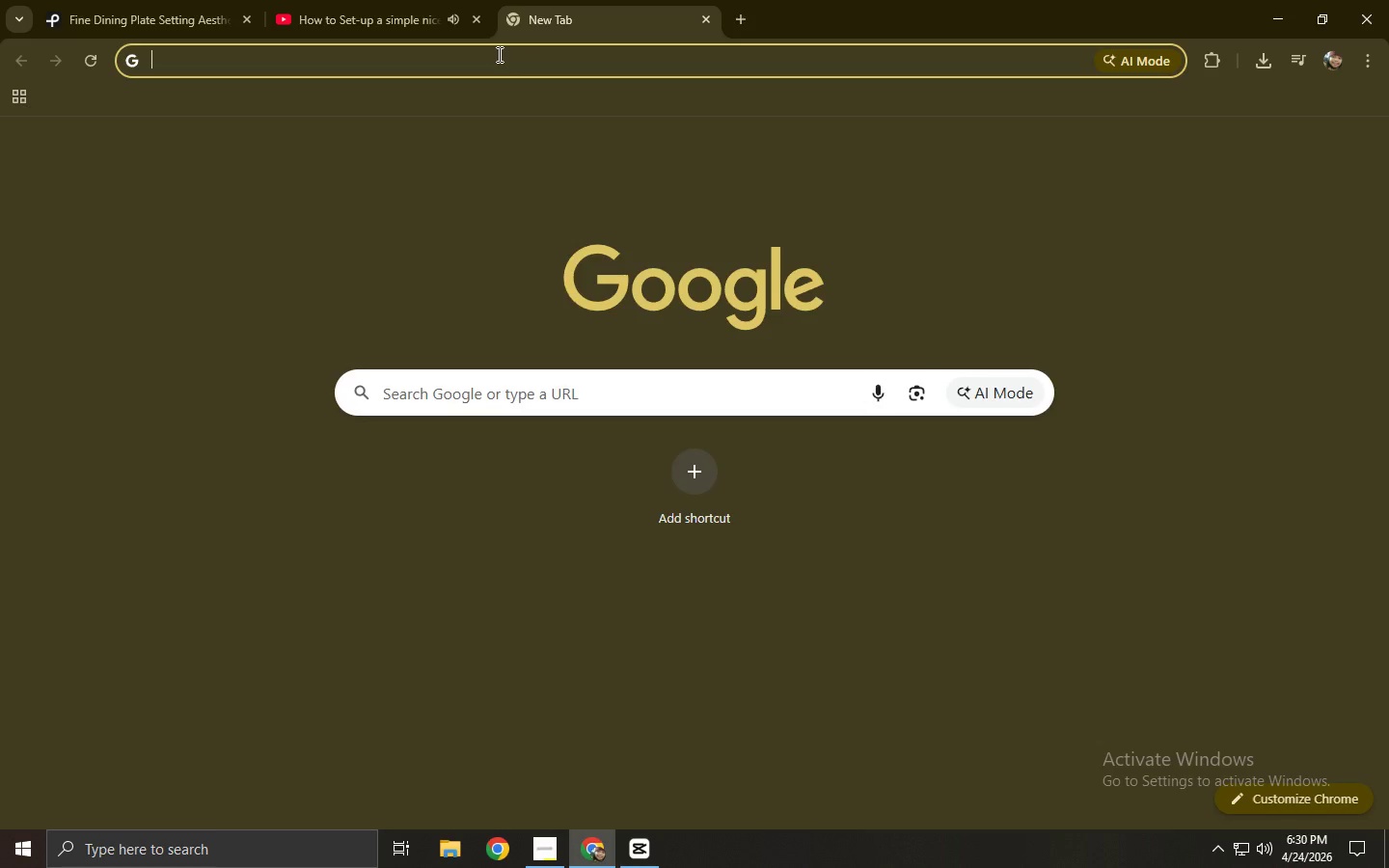 
left_click([405, 0])
 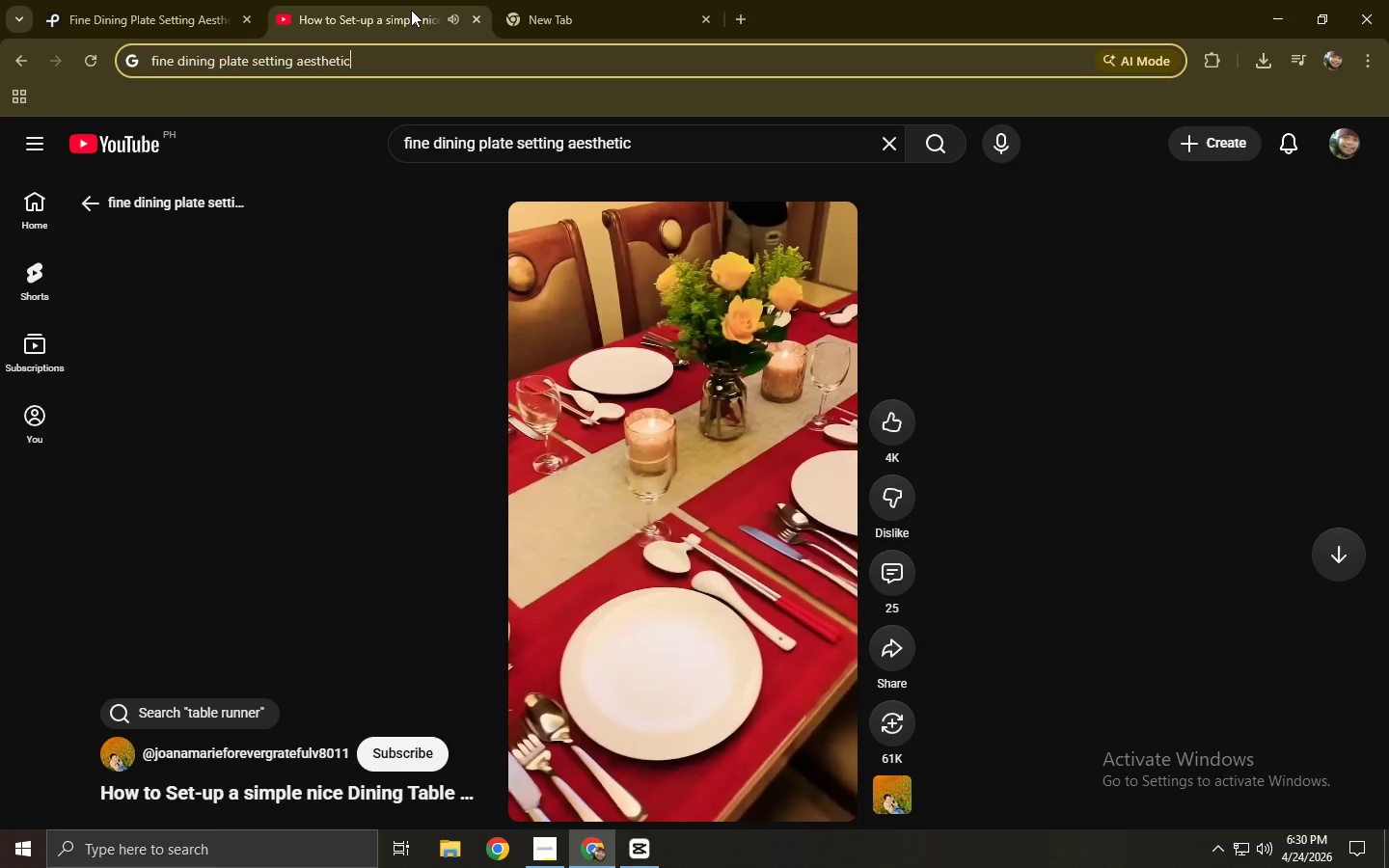 
key(Control+ControlLeft)
 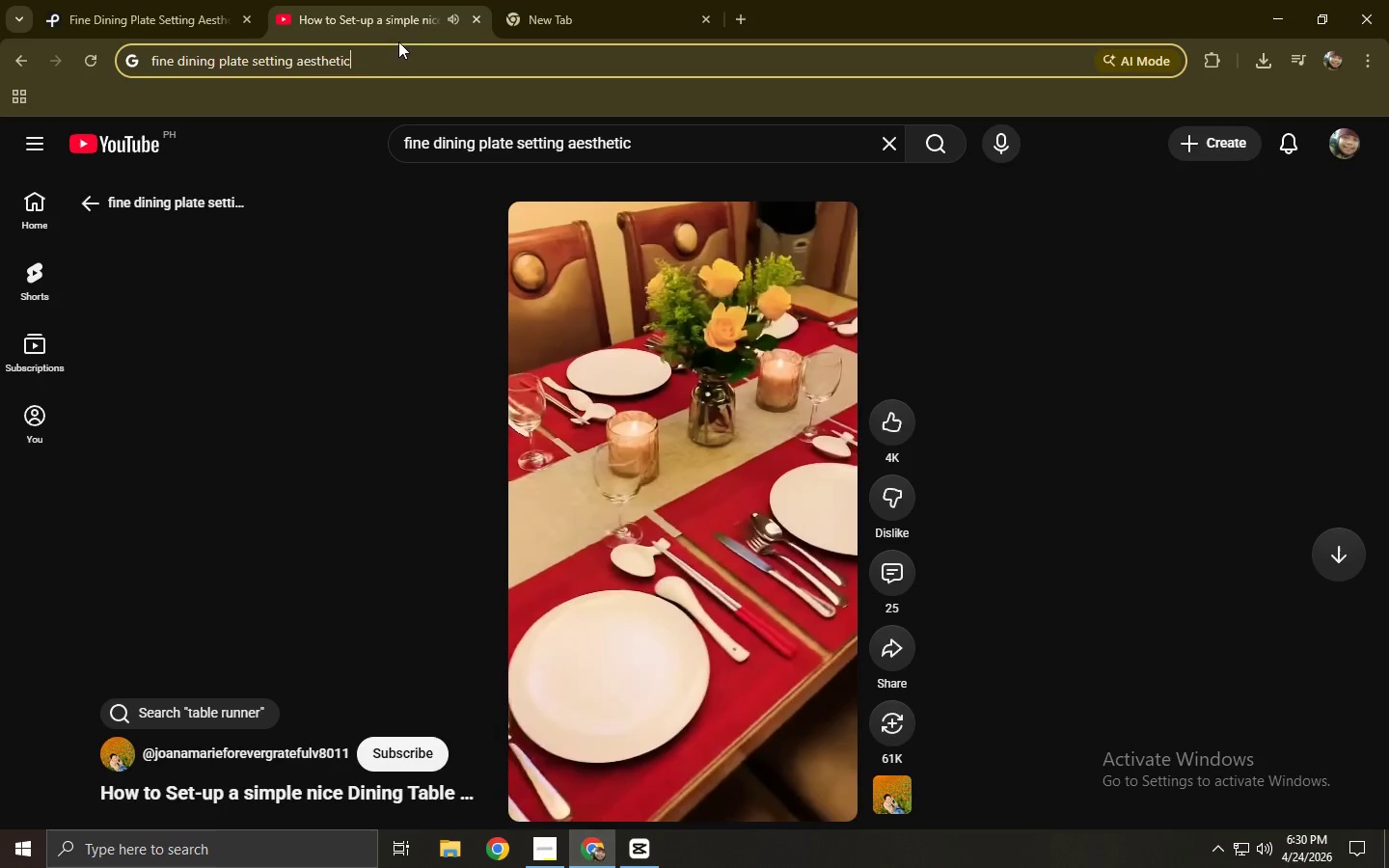 
key(Control+Z)
 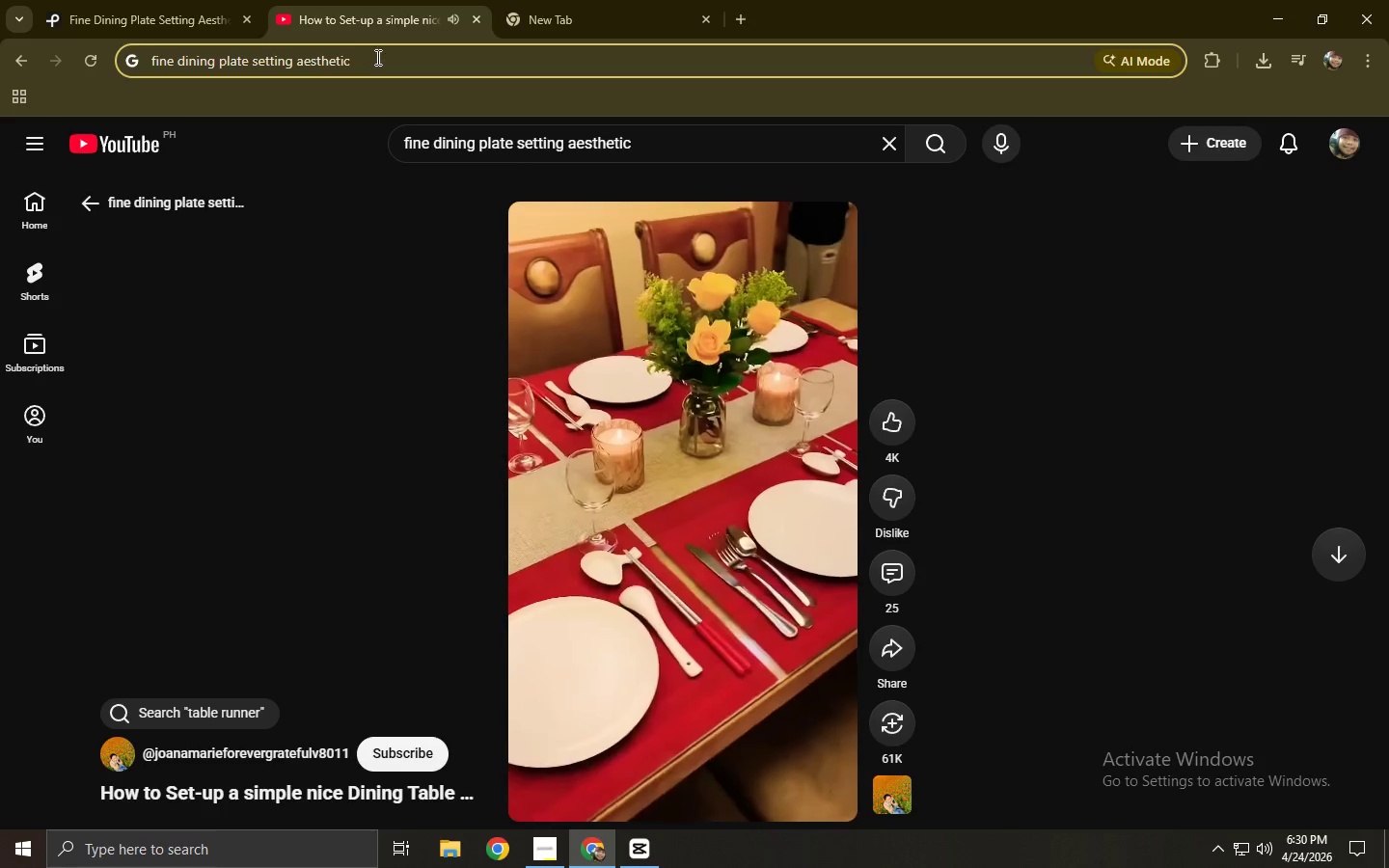 
left_click([375, 62])
 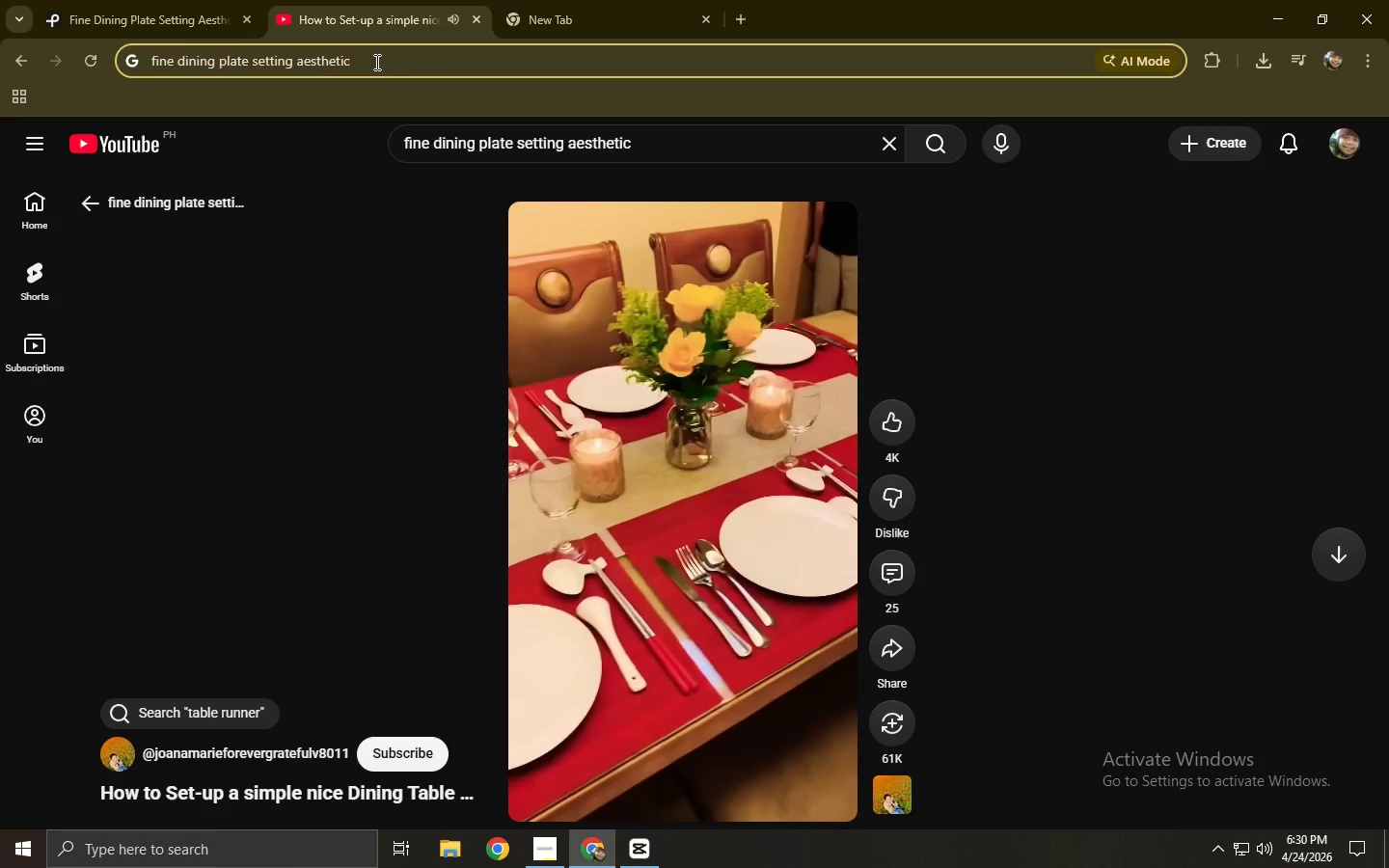 
key(Control+ControlLeft)
 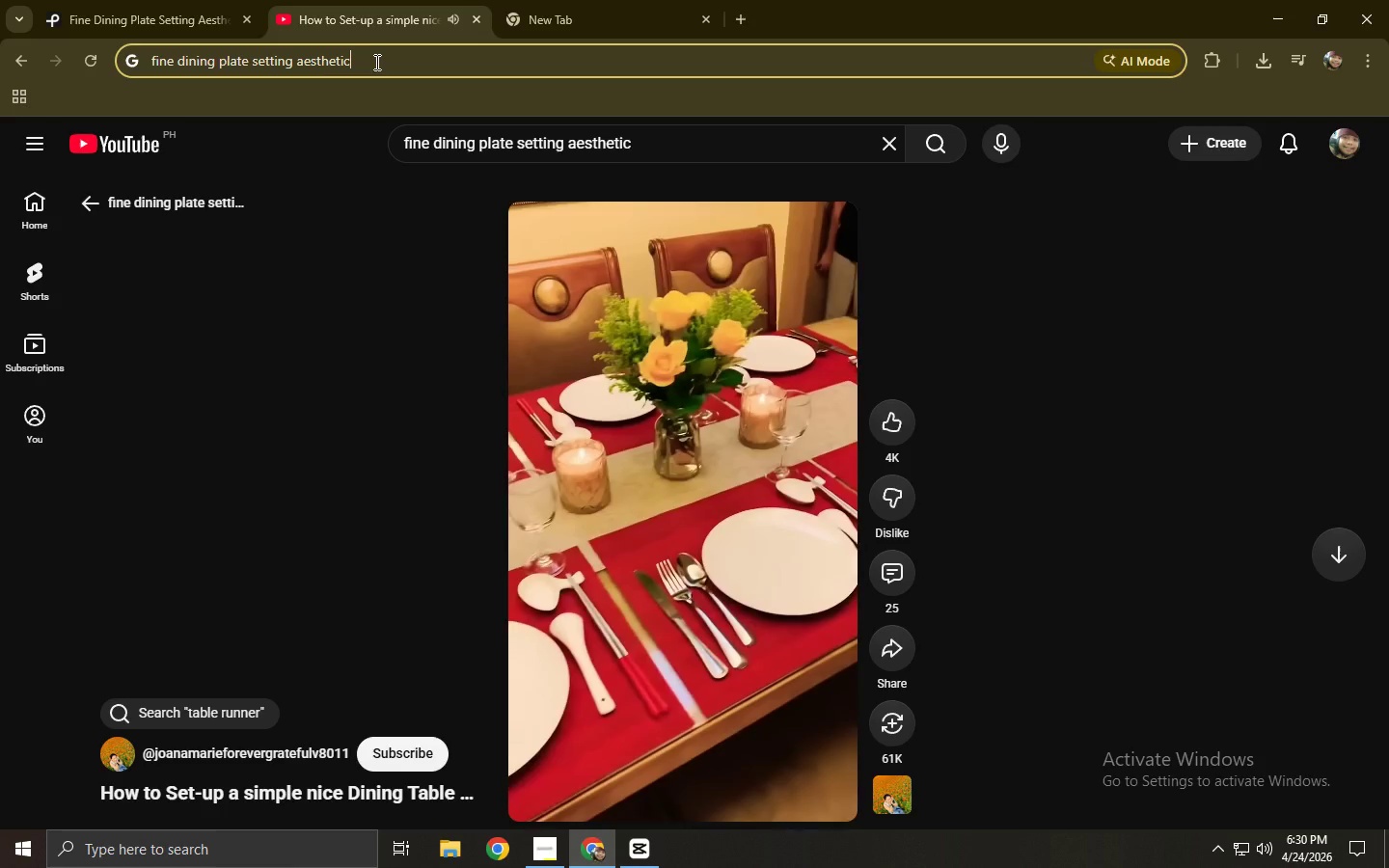 
key(Control+Z)
 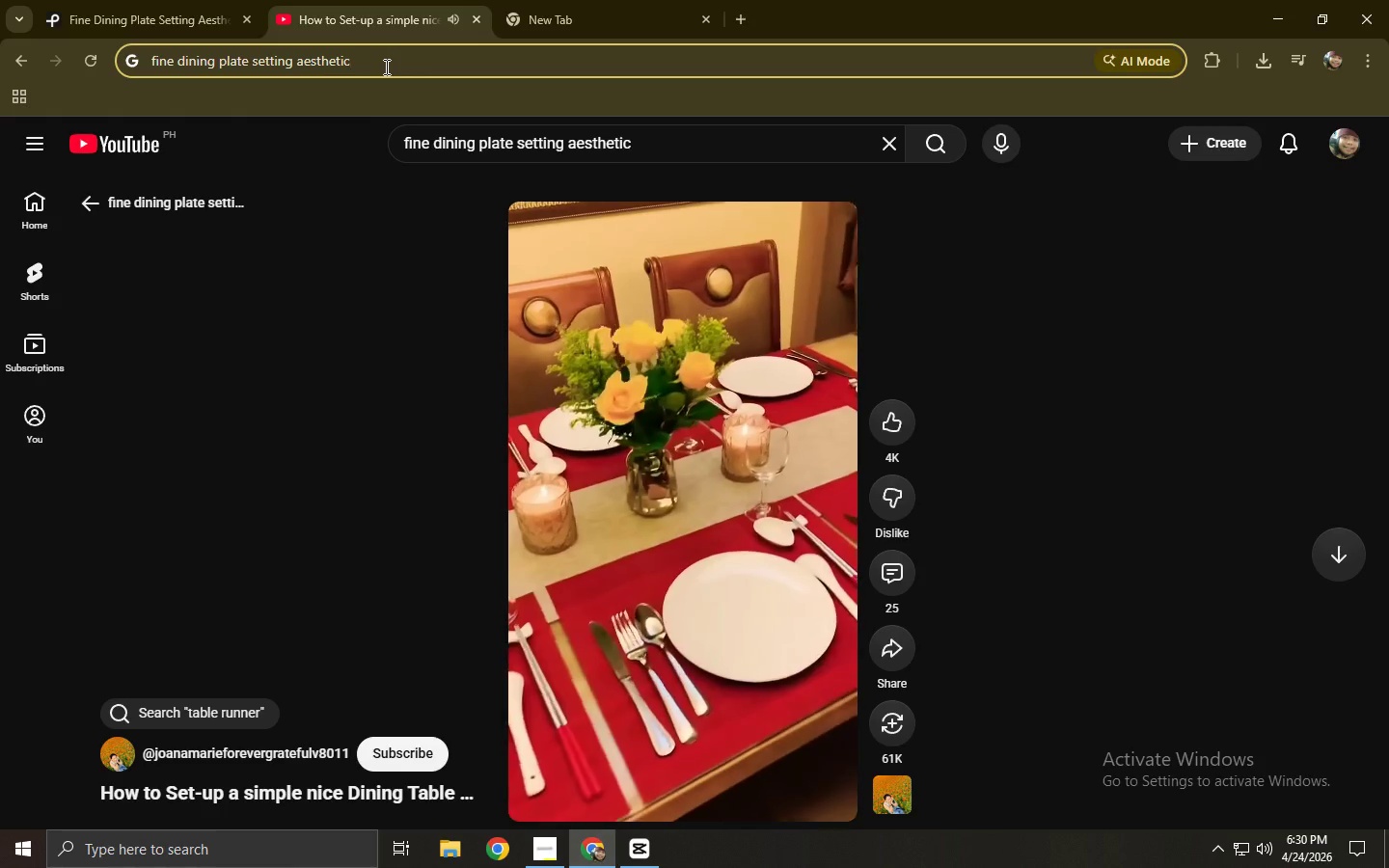 
left_click([385, 67])
 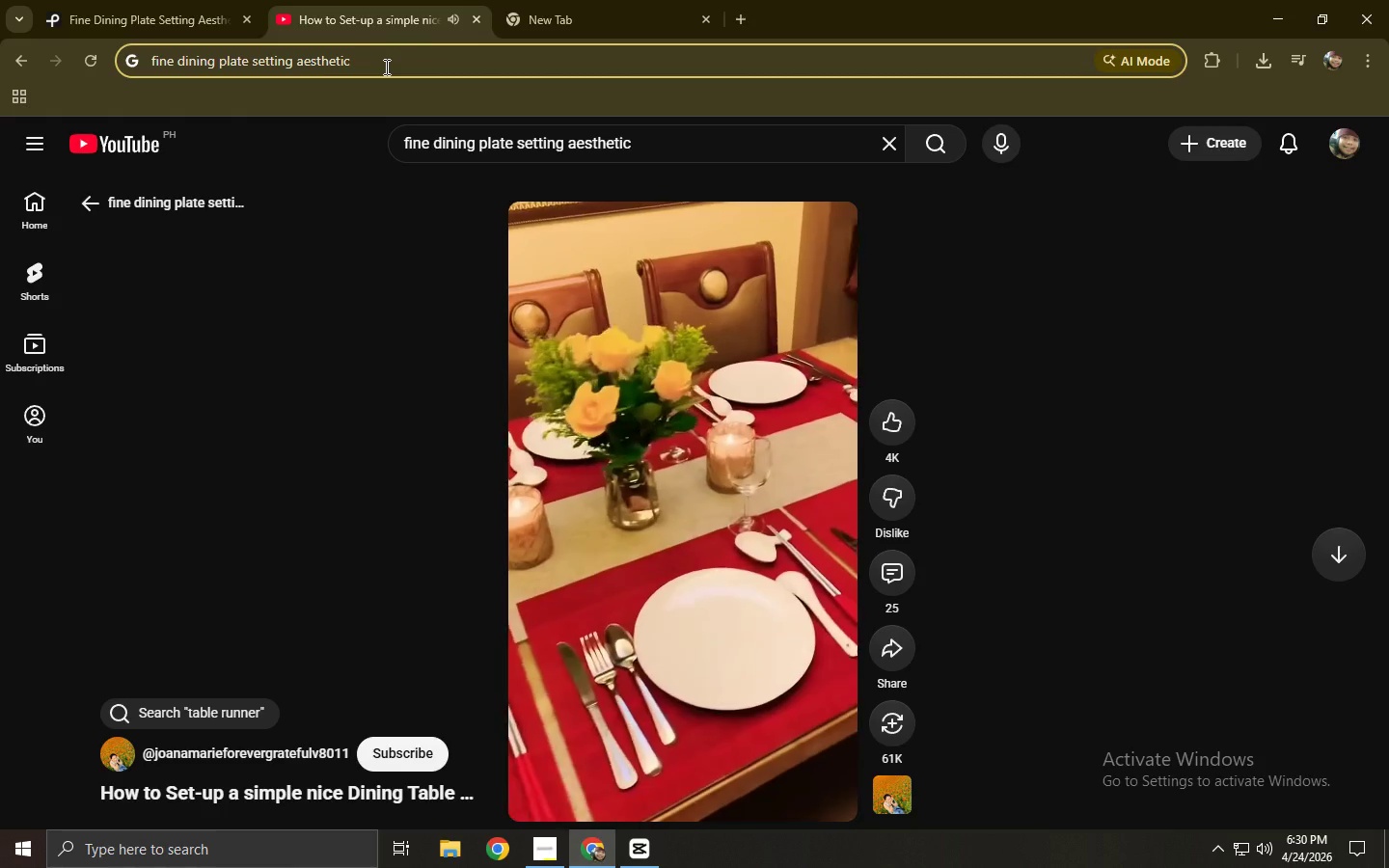 
key(Control+ControlLeft)
 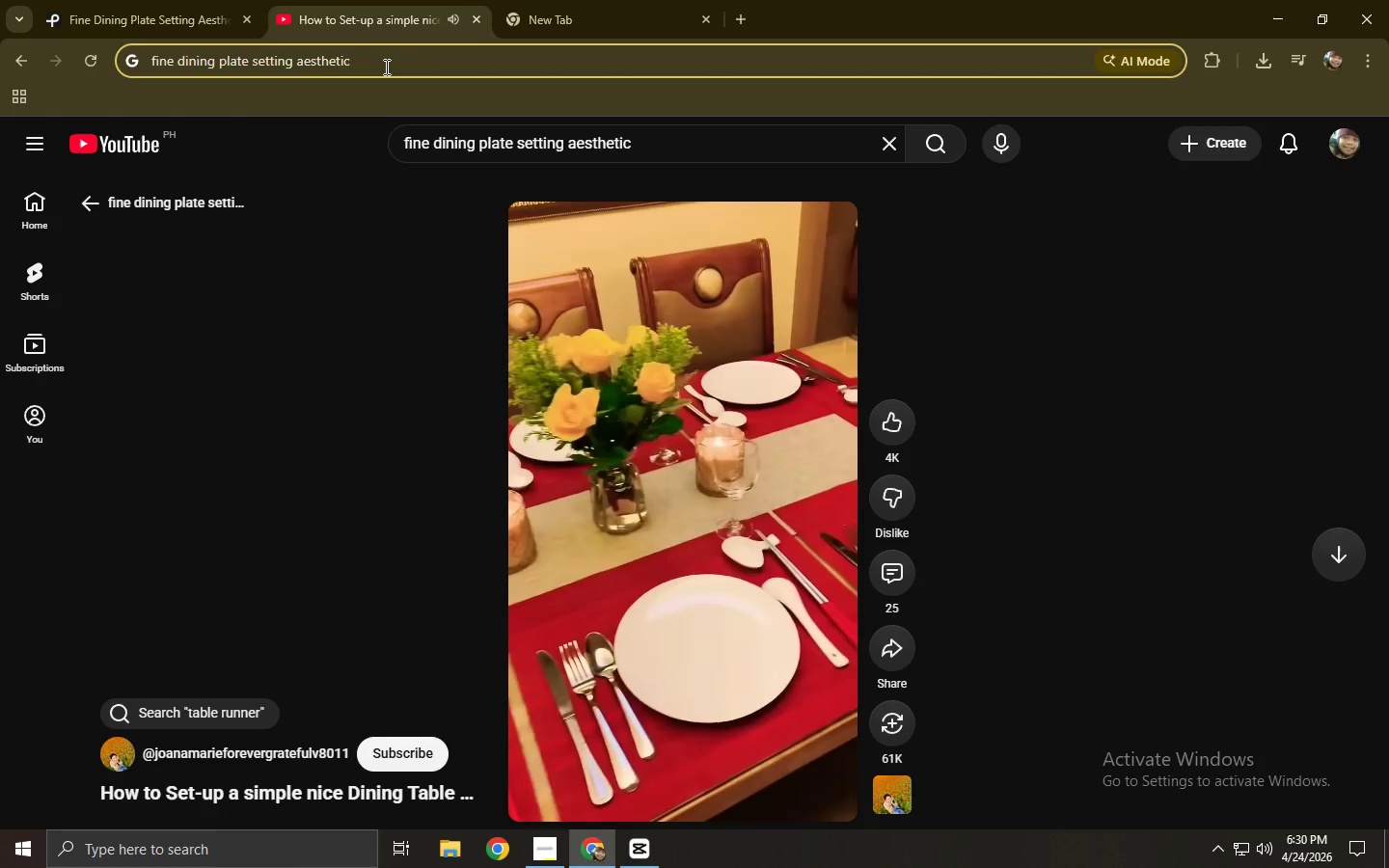 
key(Control+Z)
 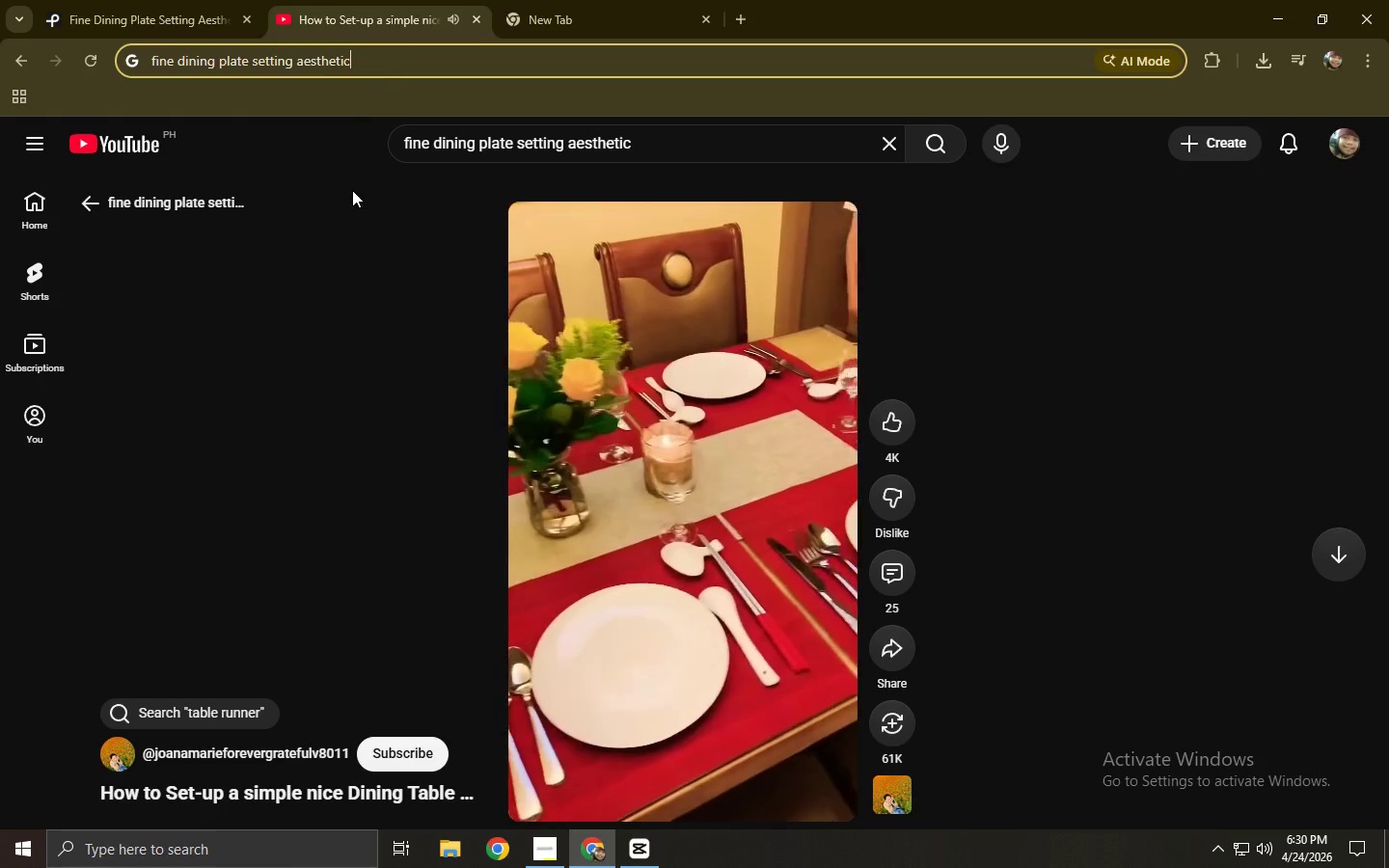 
left_click([352, 190])
 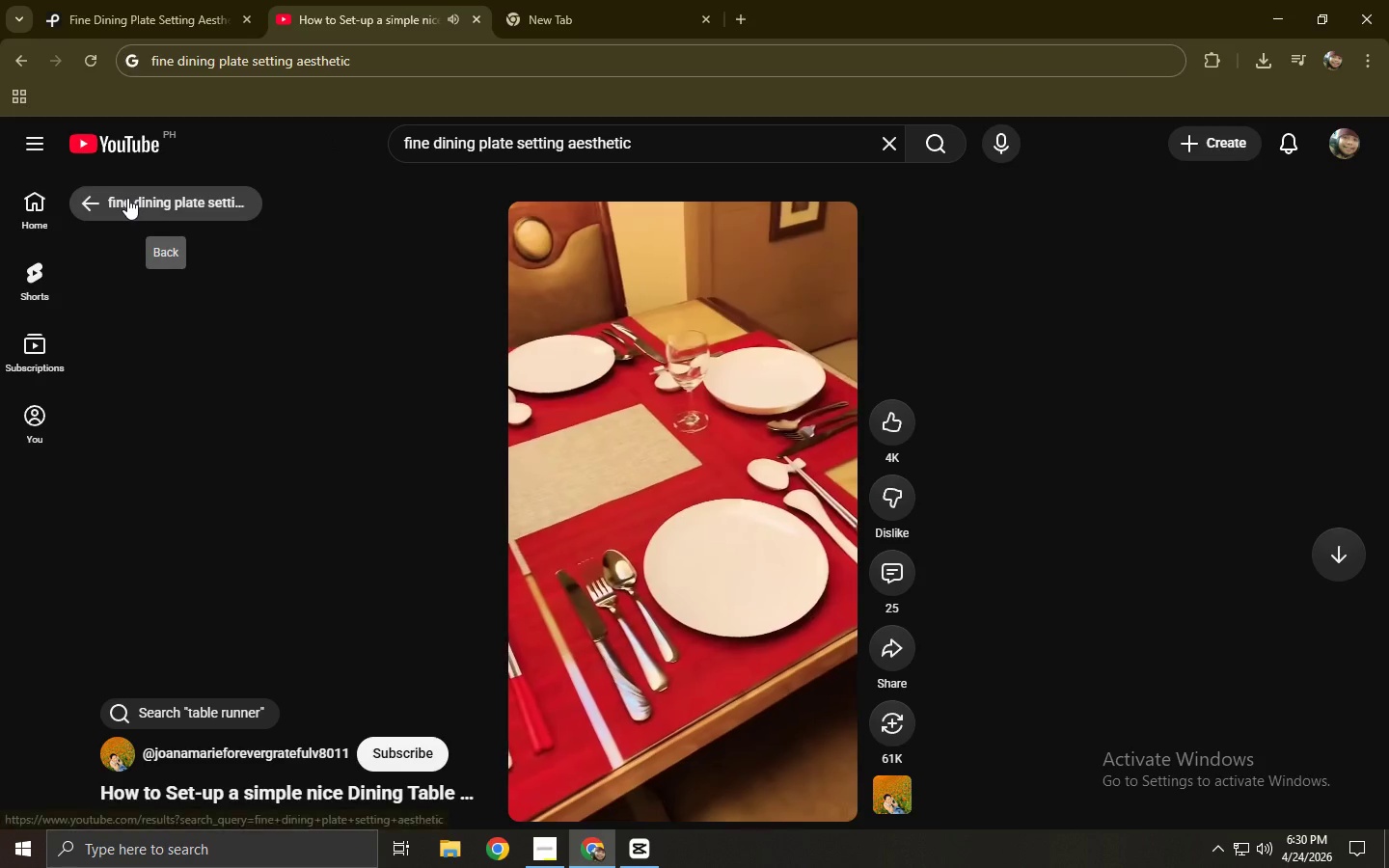 
mouse_move([545, 464])
 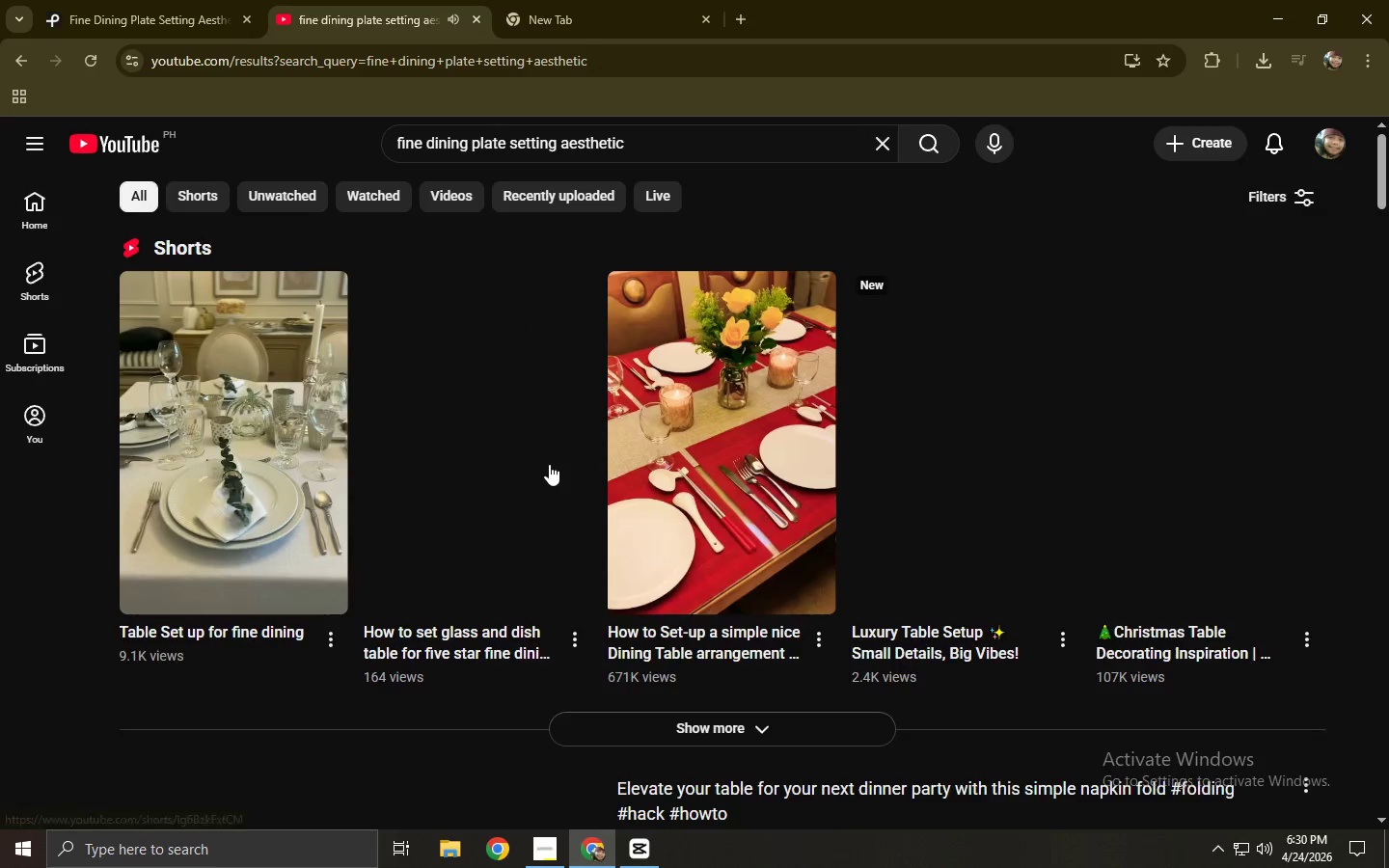 
left_click([695, 368])
 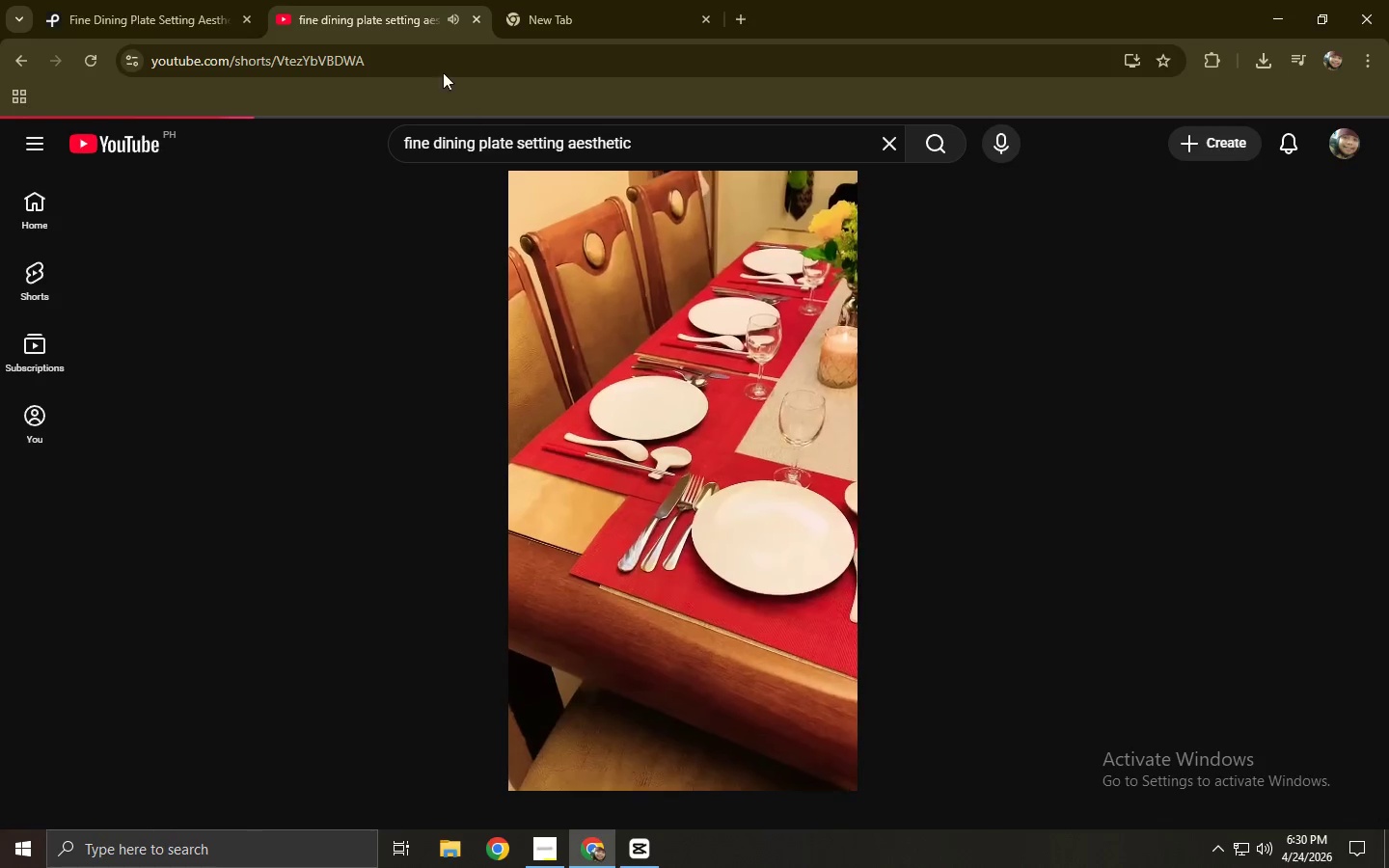 
scroll: coordinate [549, 464], scroll_direction: down, amount: 1.0
 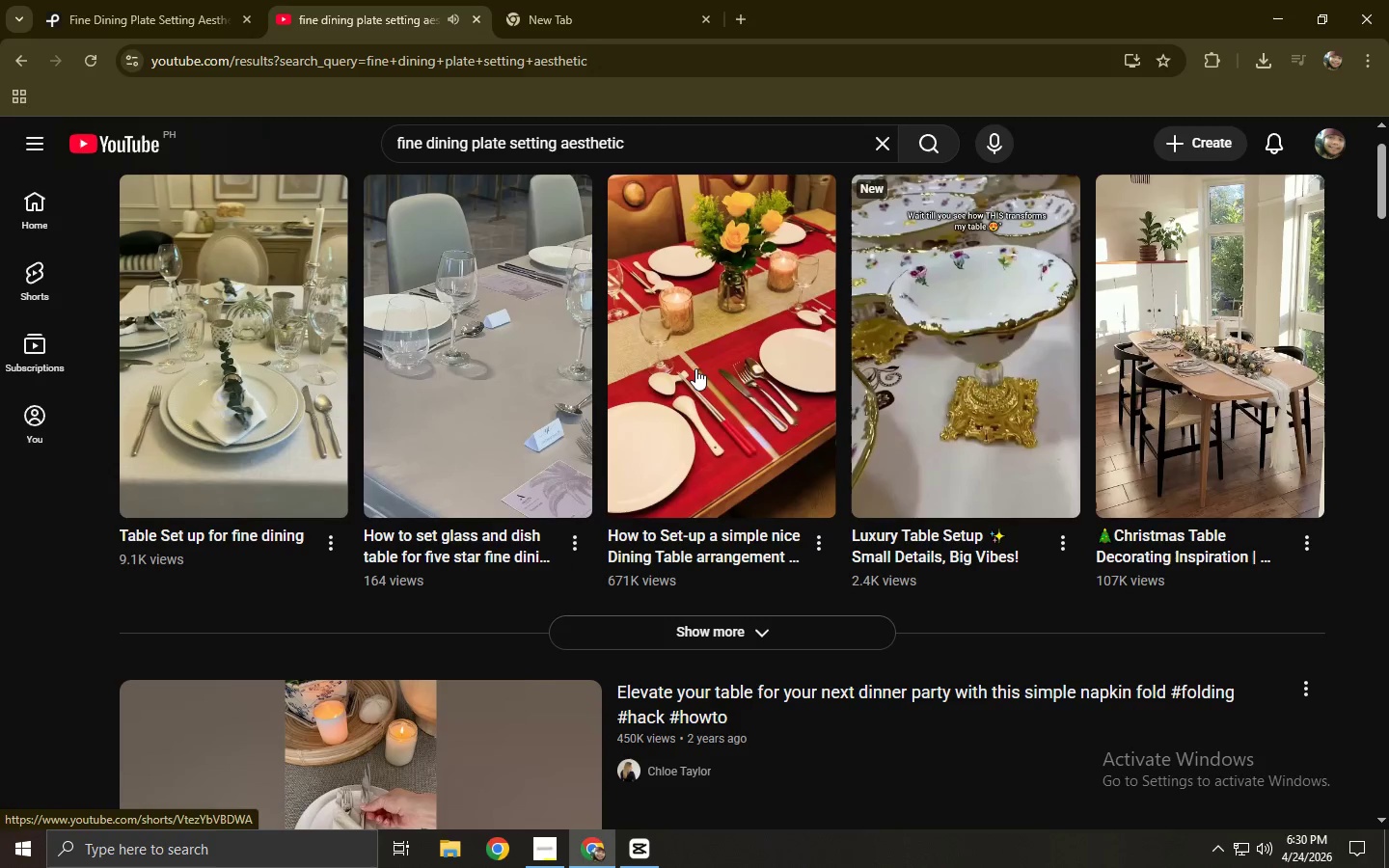 
left_click([431, 65])
 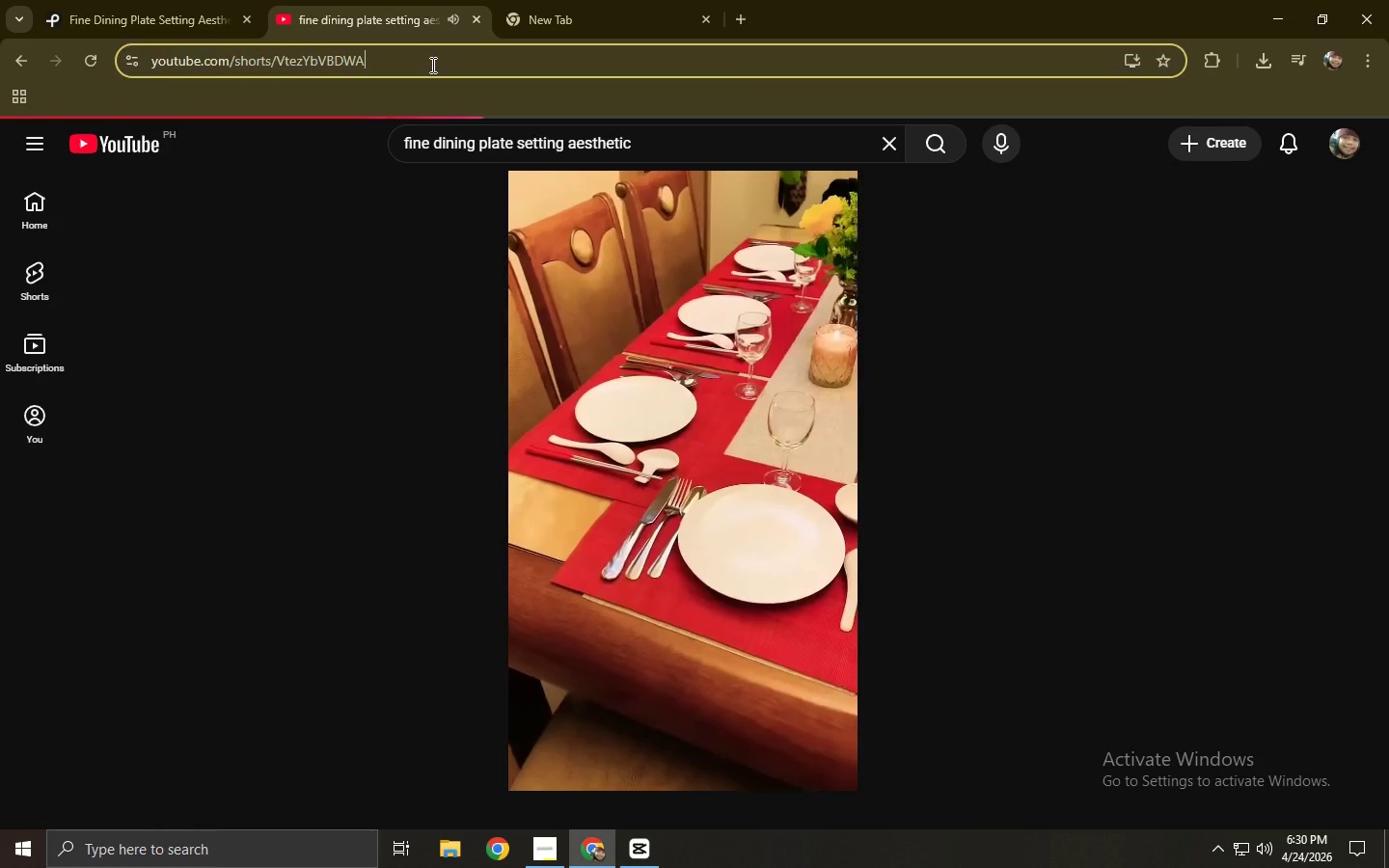 
key(Control+ControlLeft)
 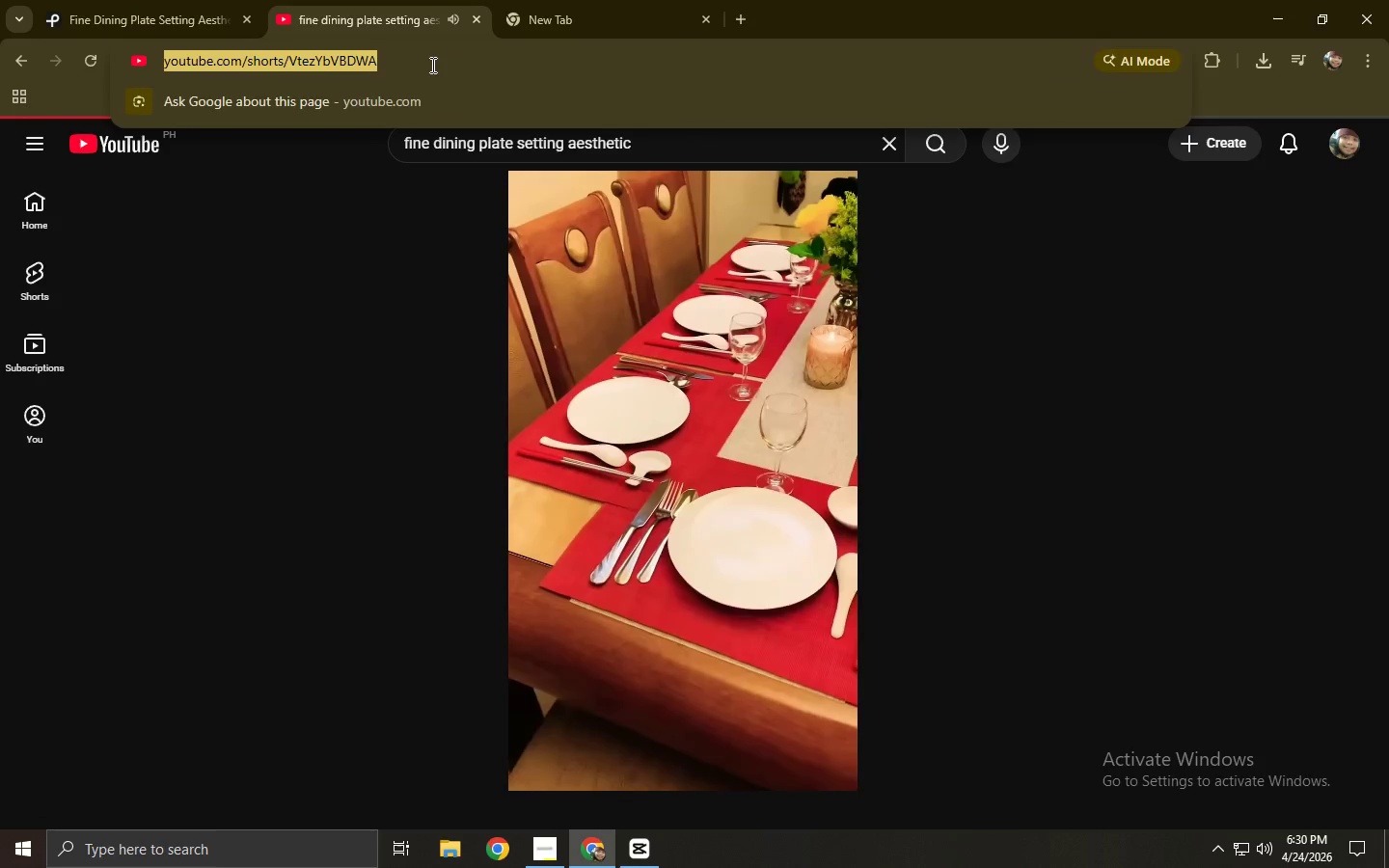 
key(Control+C)
 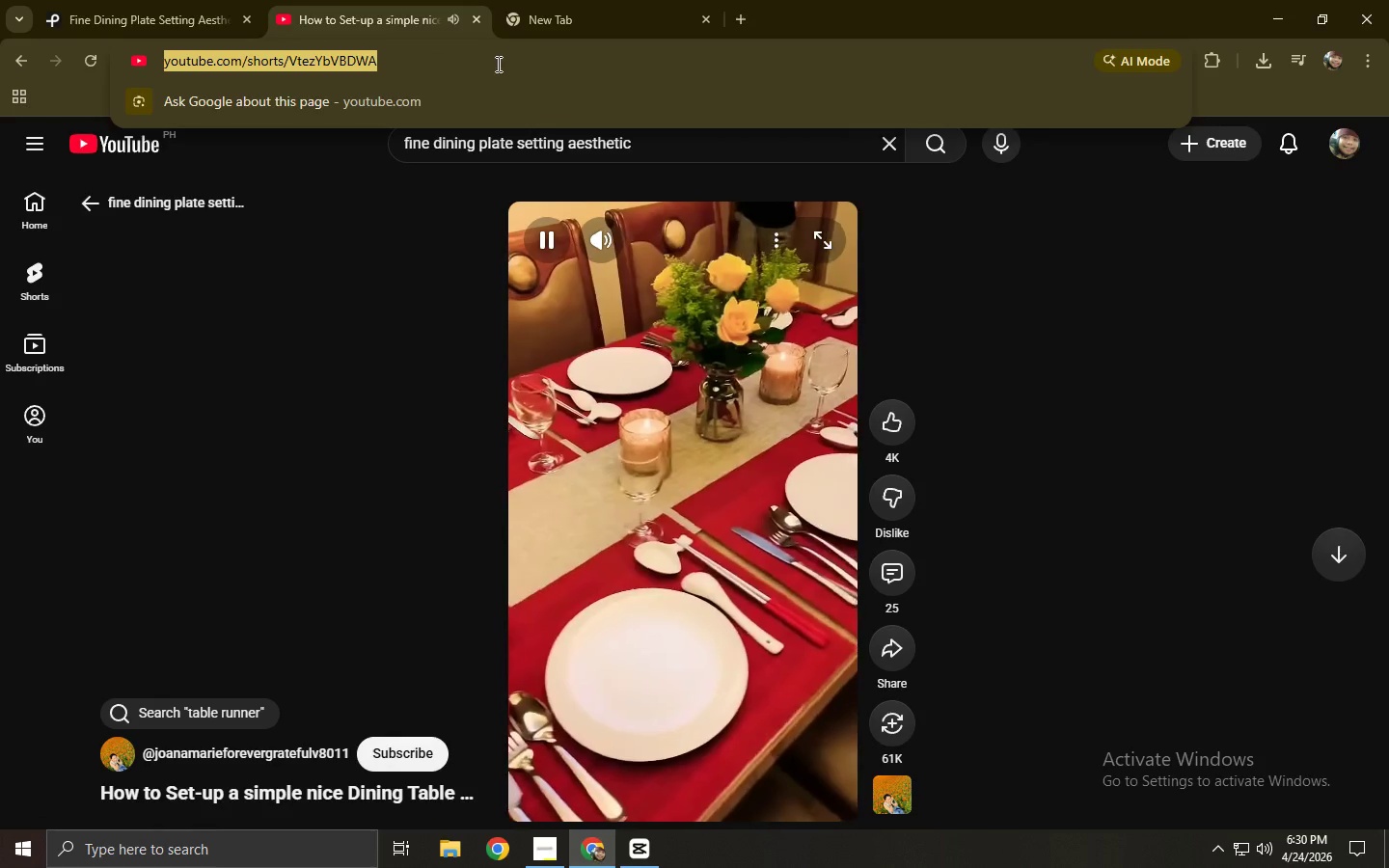 
left_click([613, 0])
 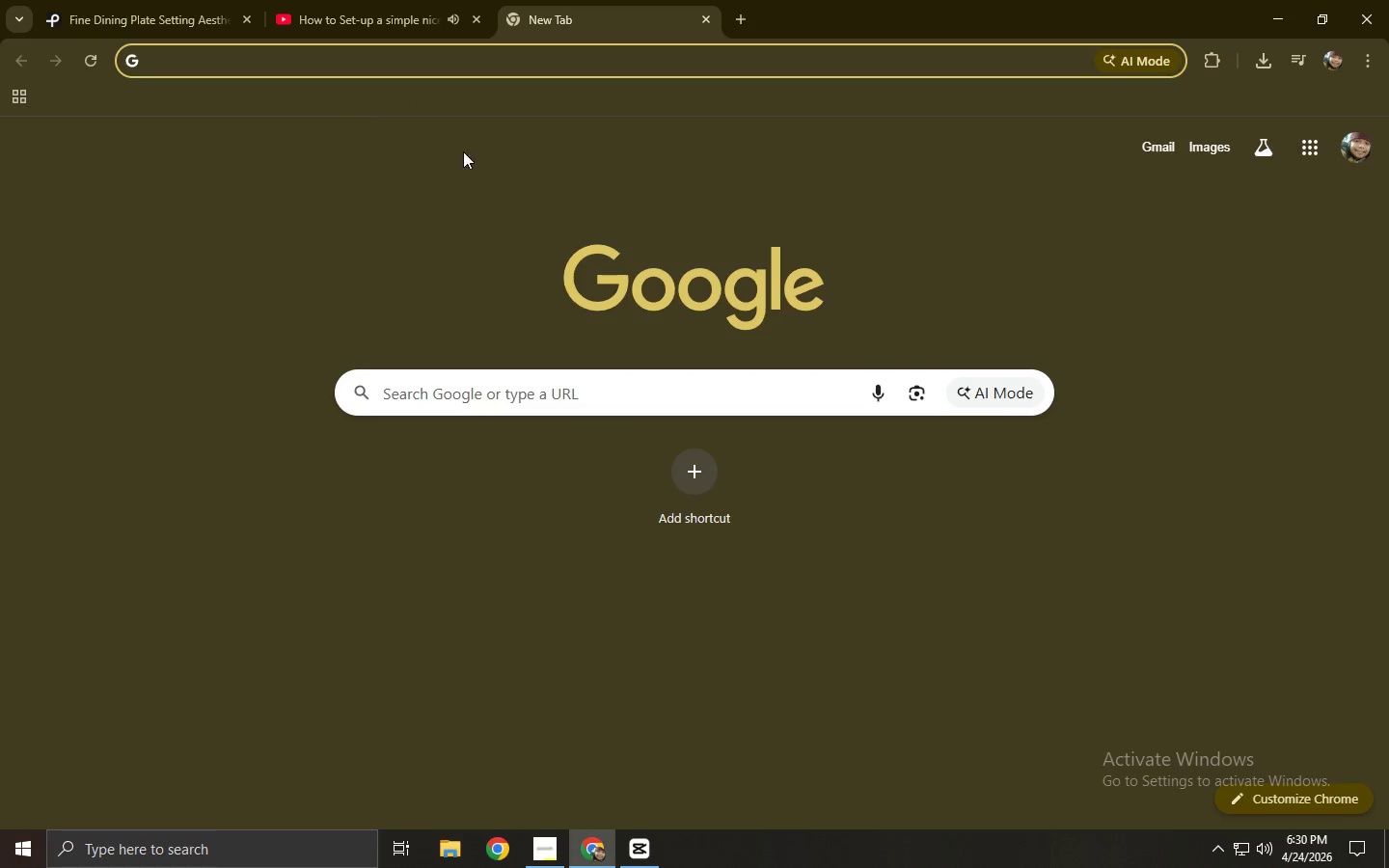 
left_click([394, 0])
 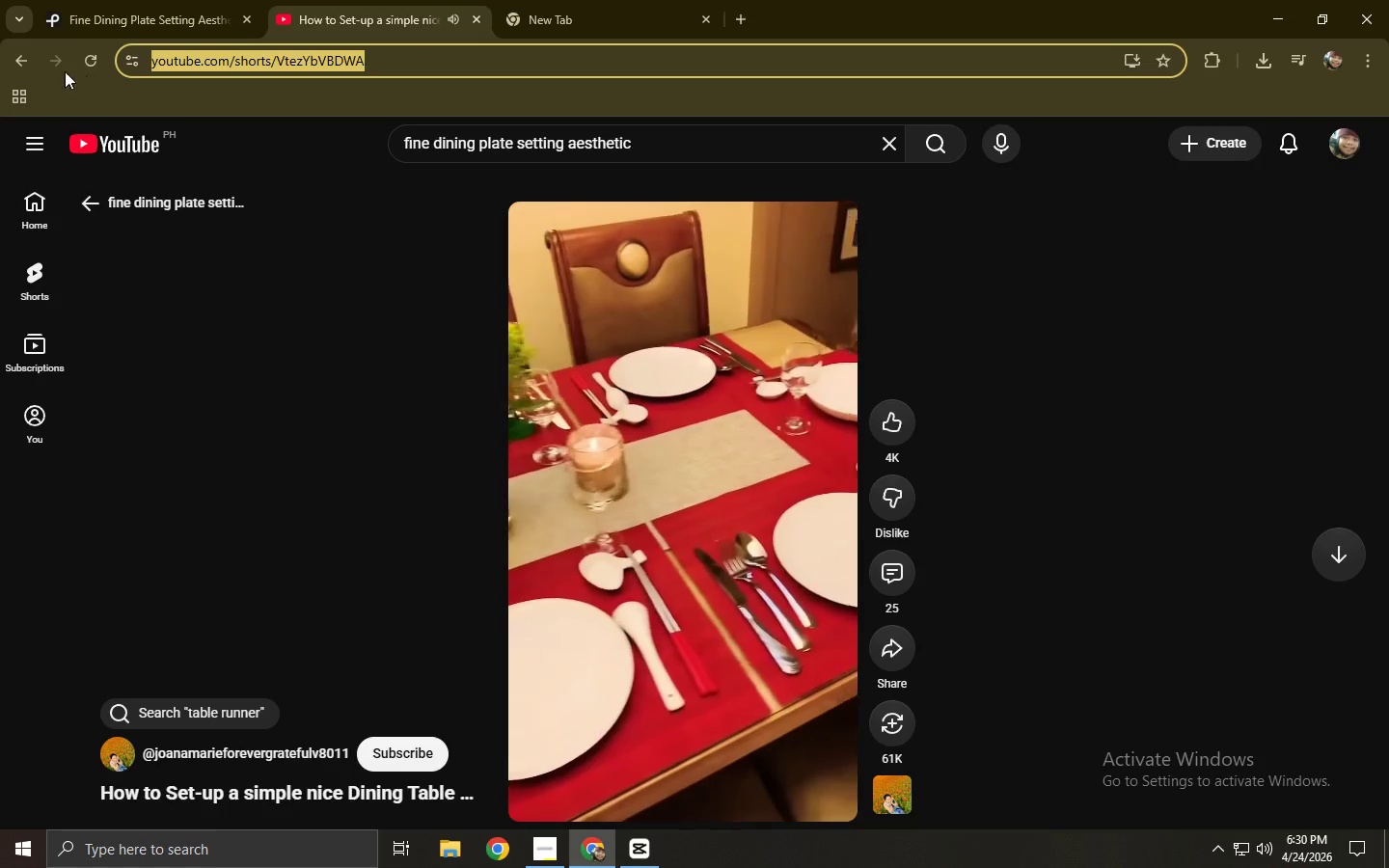 
left_click([26, 56])
 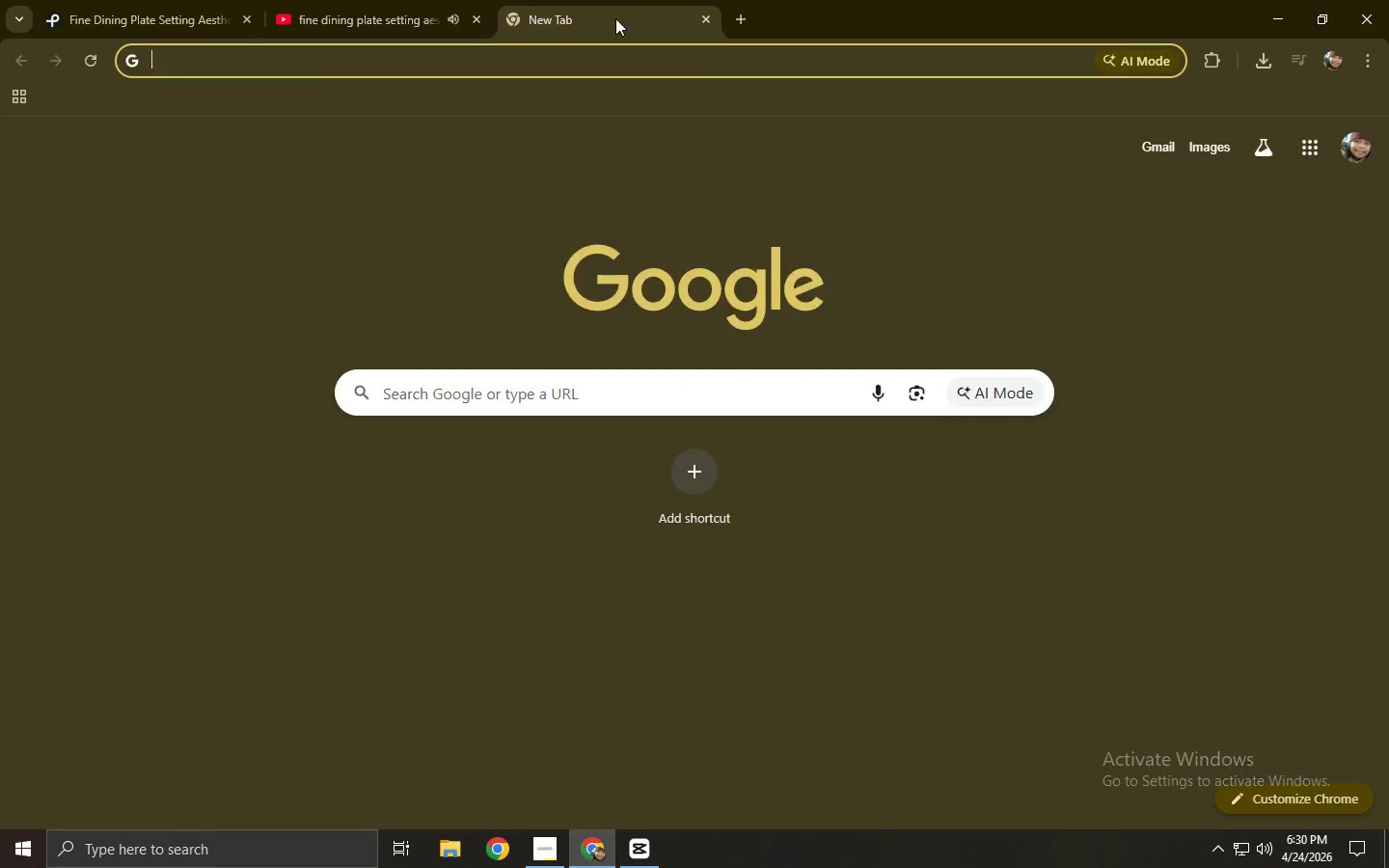 
double_click([580, 63])
 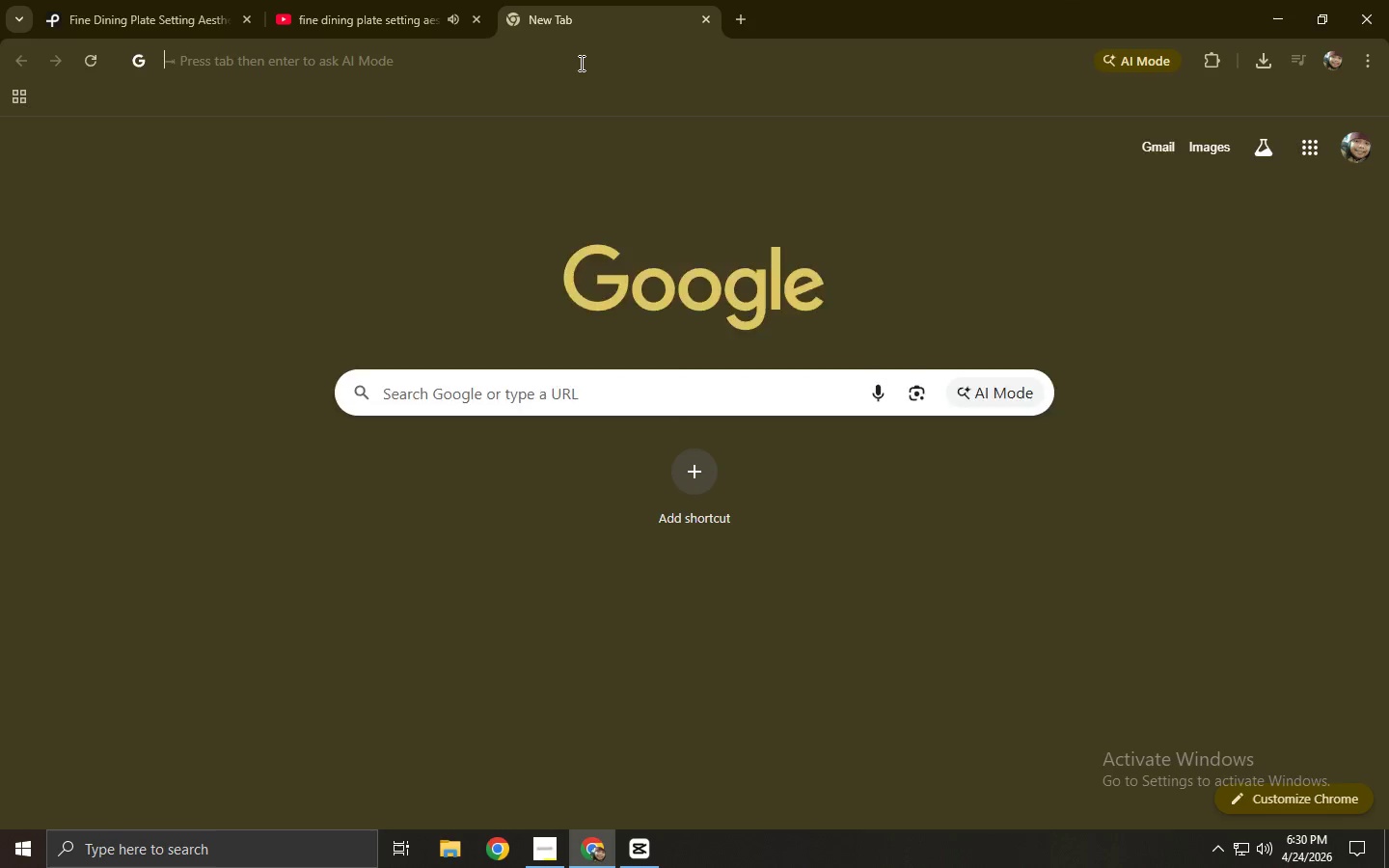 
key(Y)
 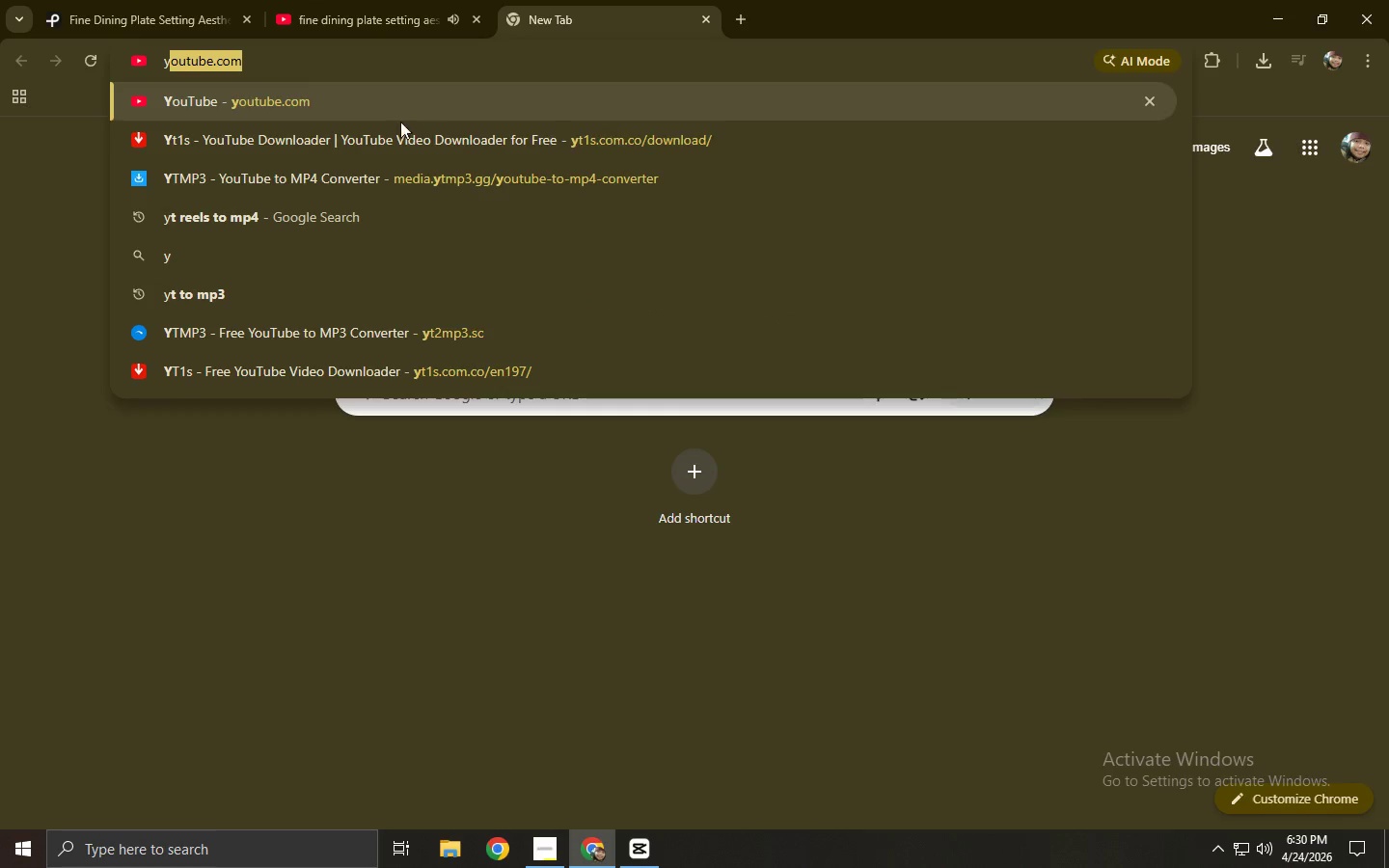 
left_click([381, 142])
 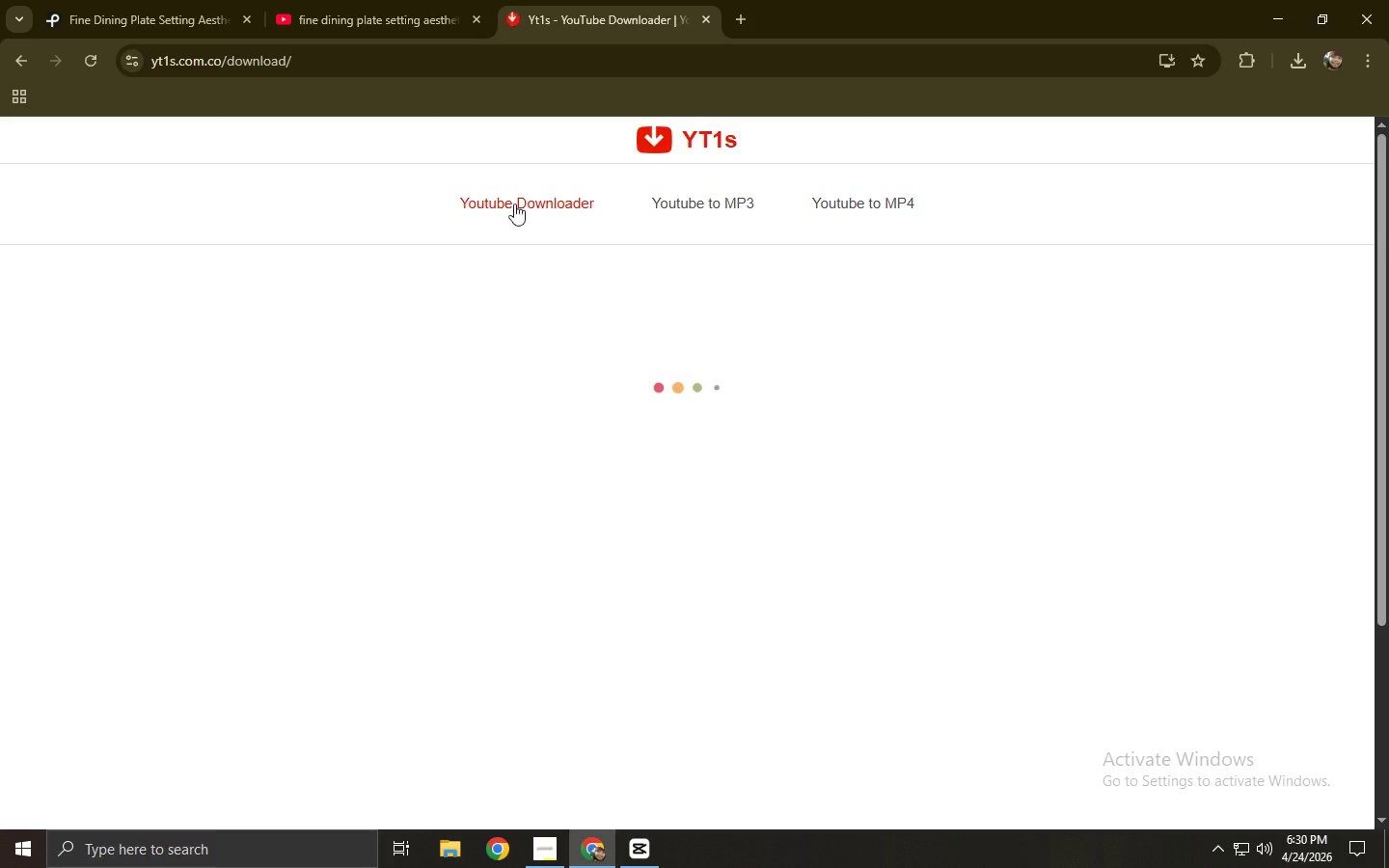 
left_click([524, 204])
 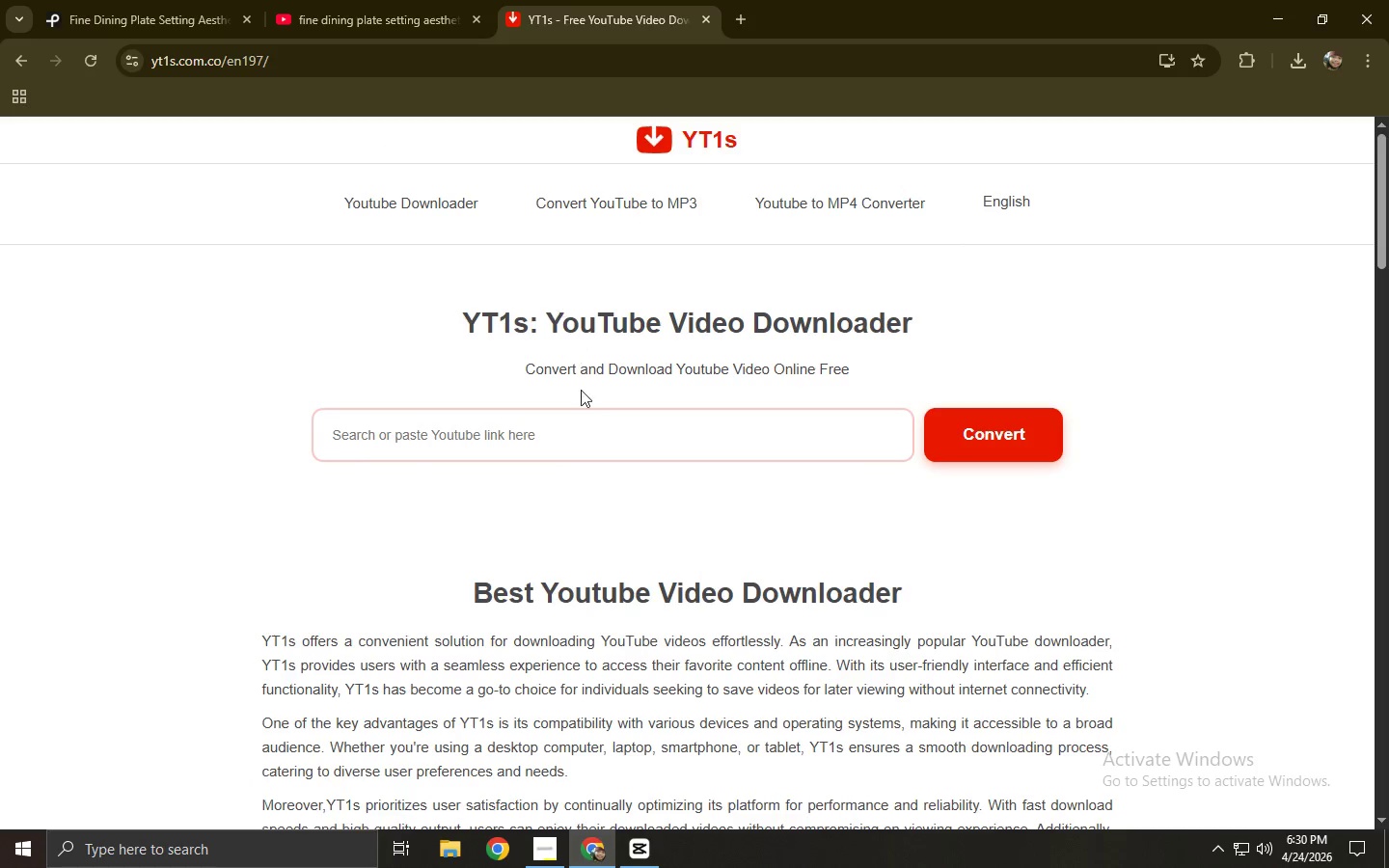 
left_click([582, 420])
 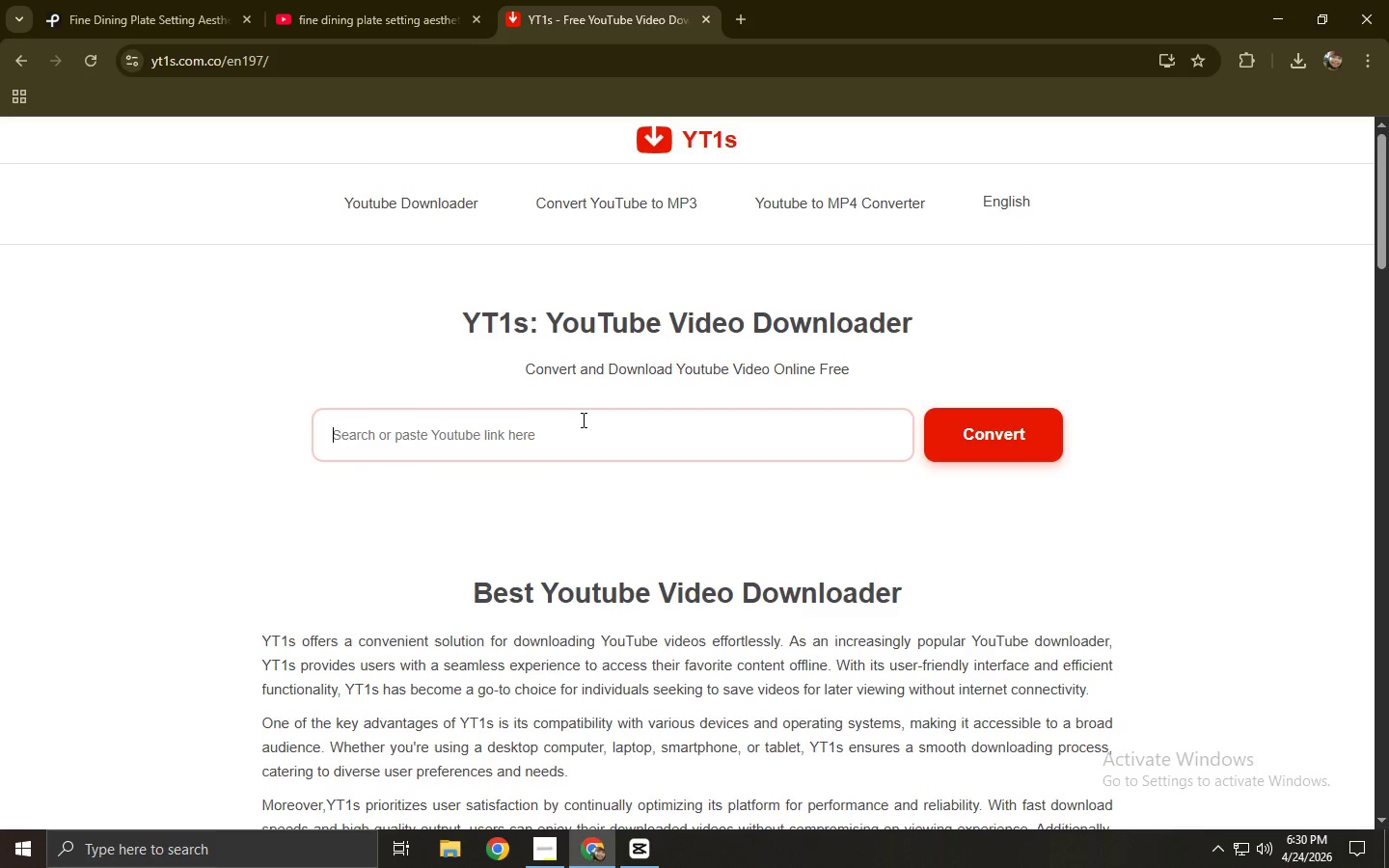 
key(Control+ControlLeft)
 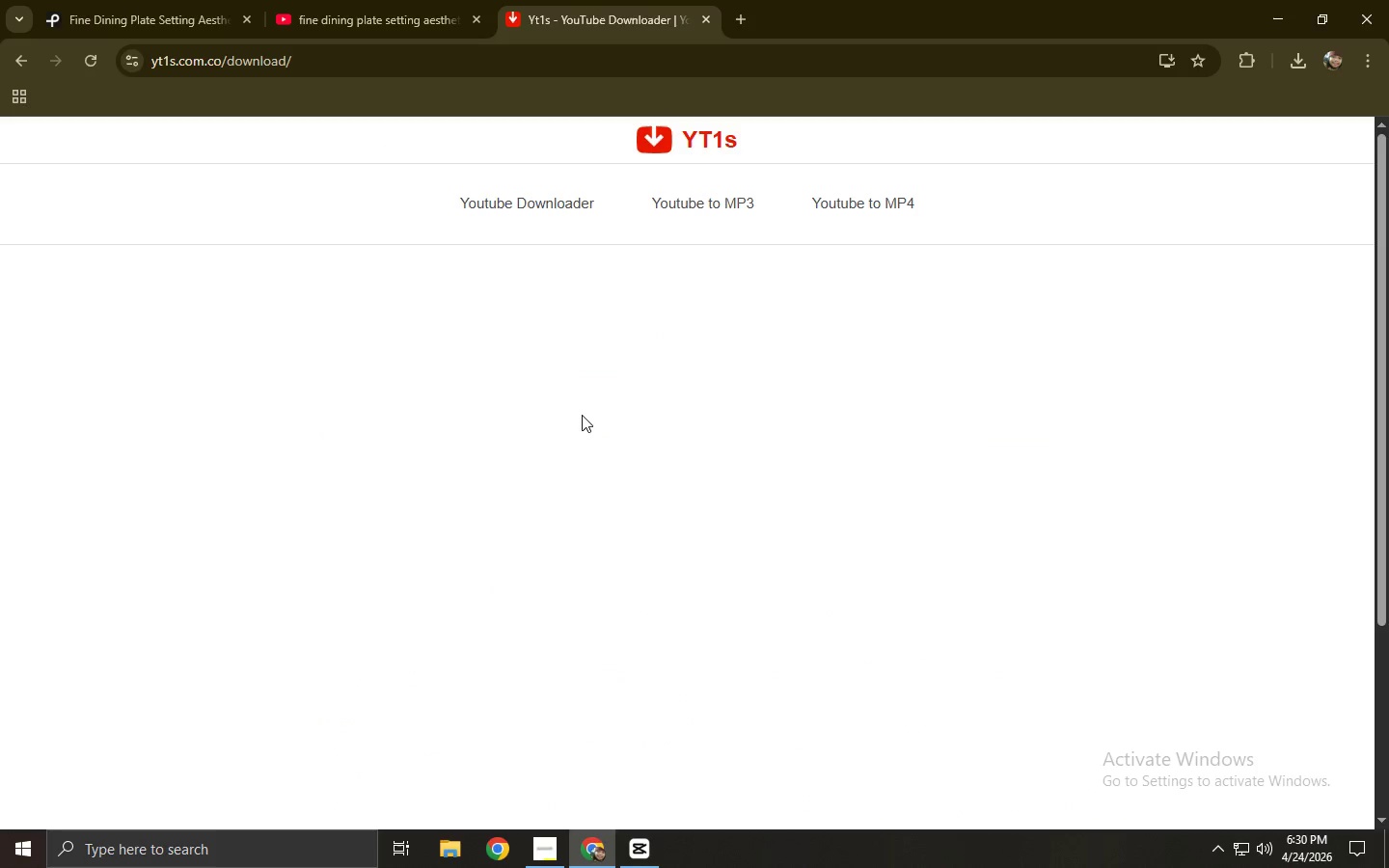 
key(Control+V)
 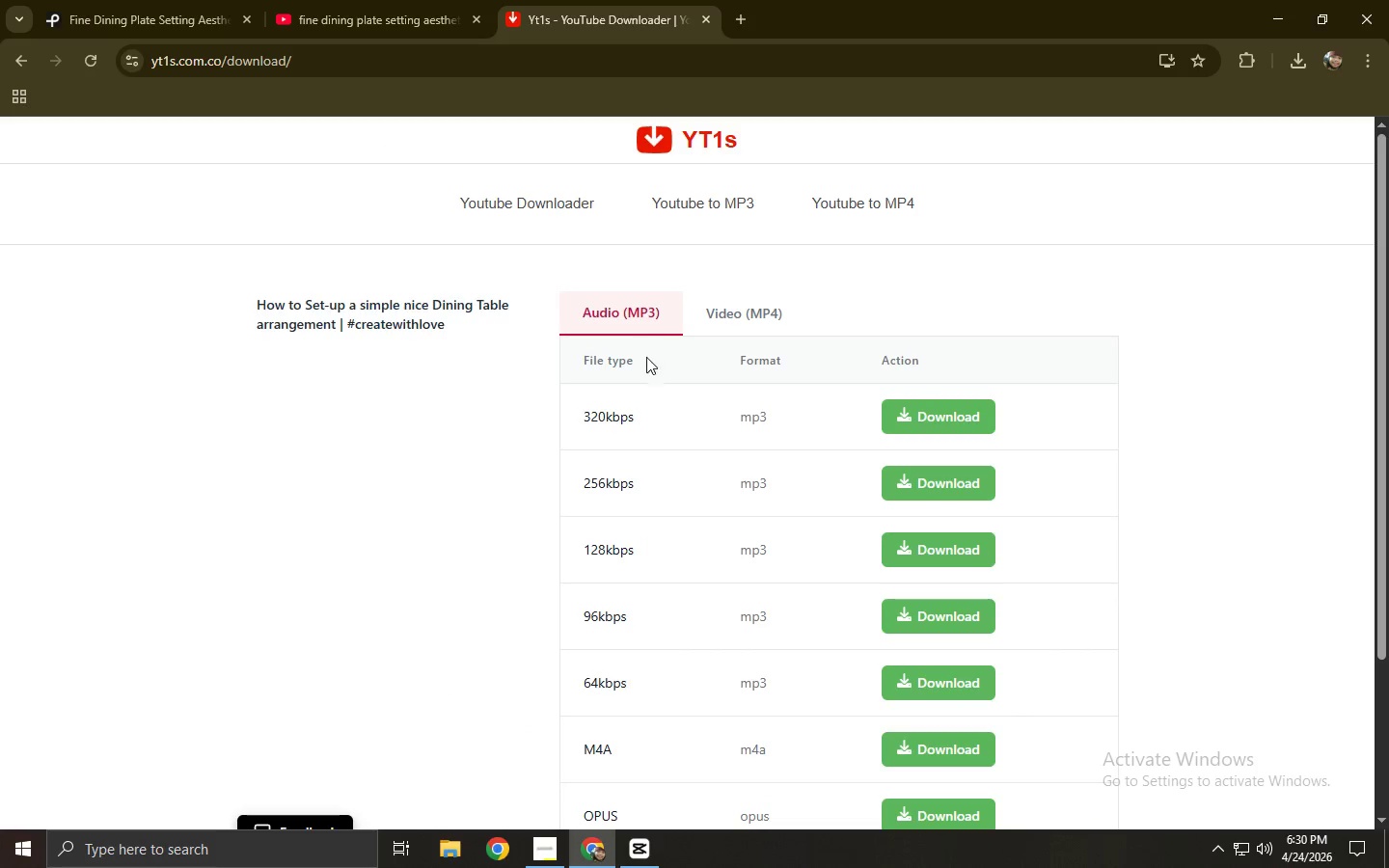 
left_click([718, 313])
 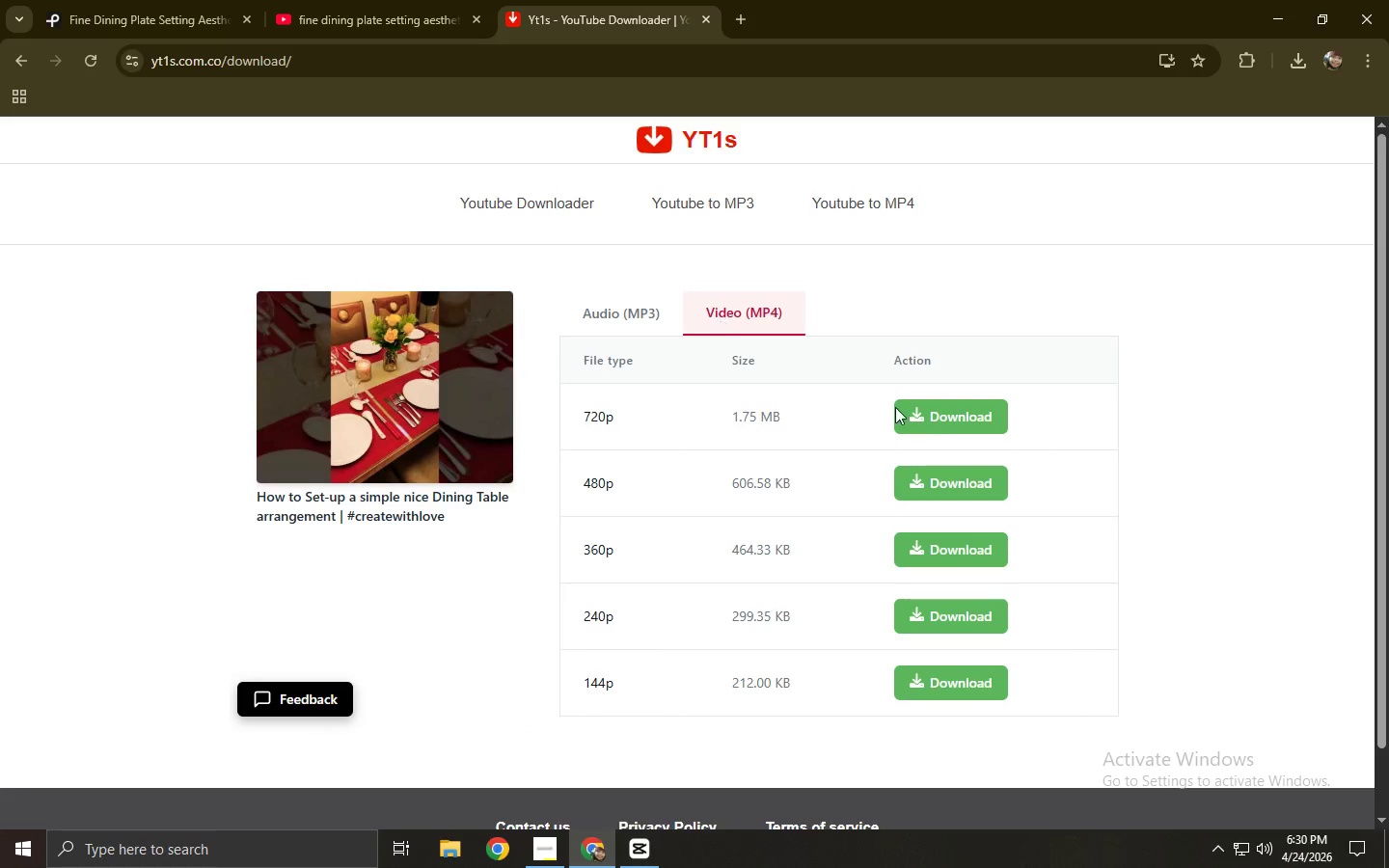 
left_click([935, 413])
 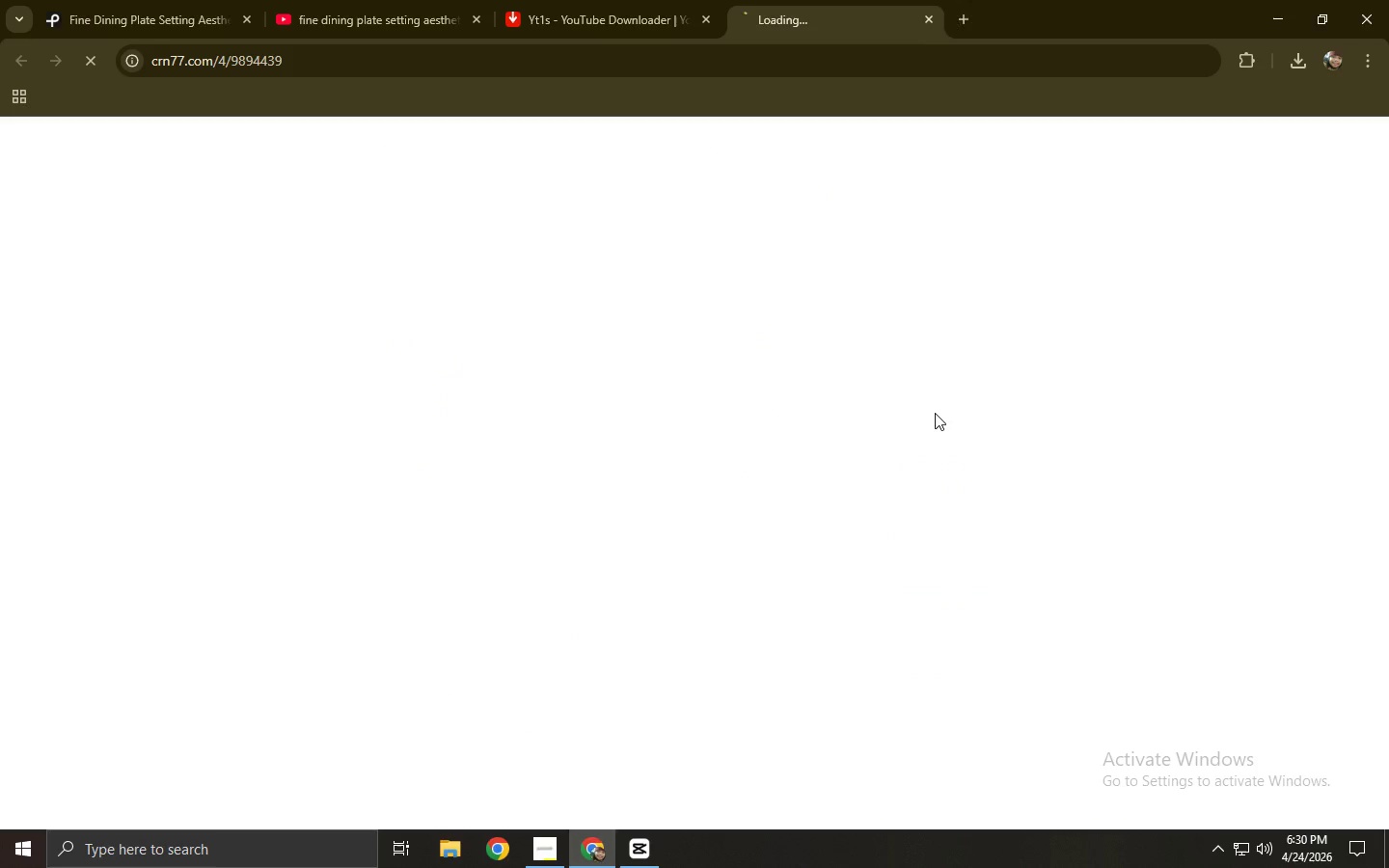 
key(Control+ControlLeft)
 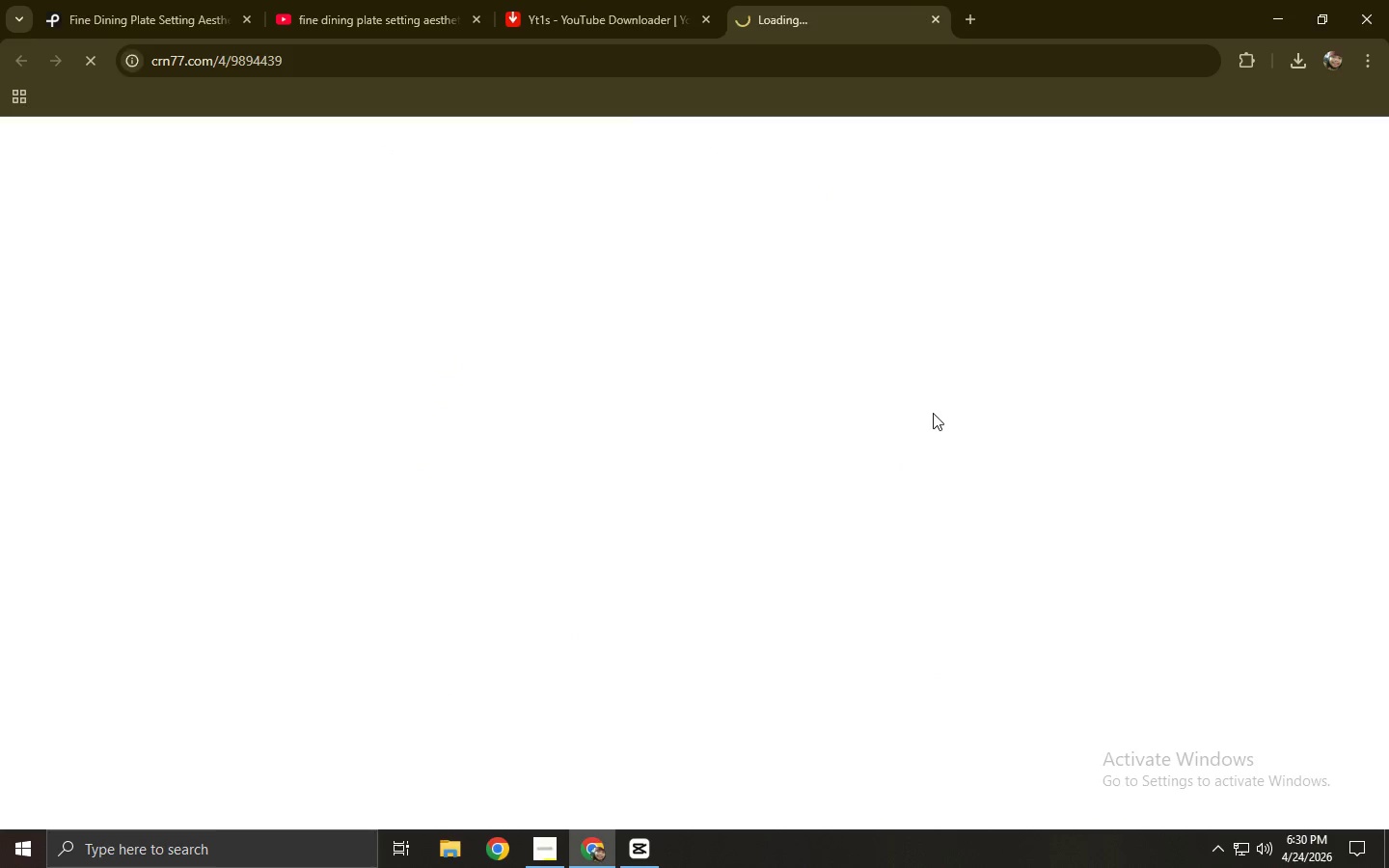 
key(Control+W)
 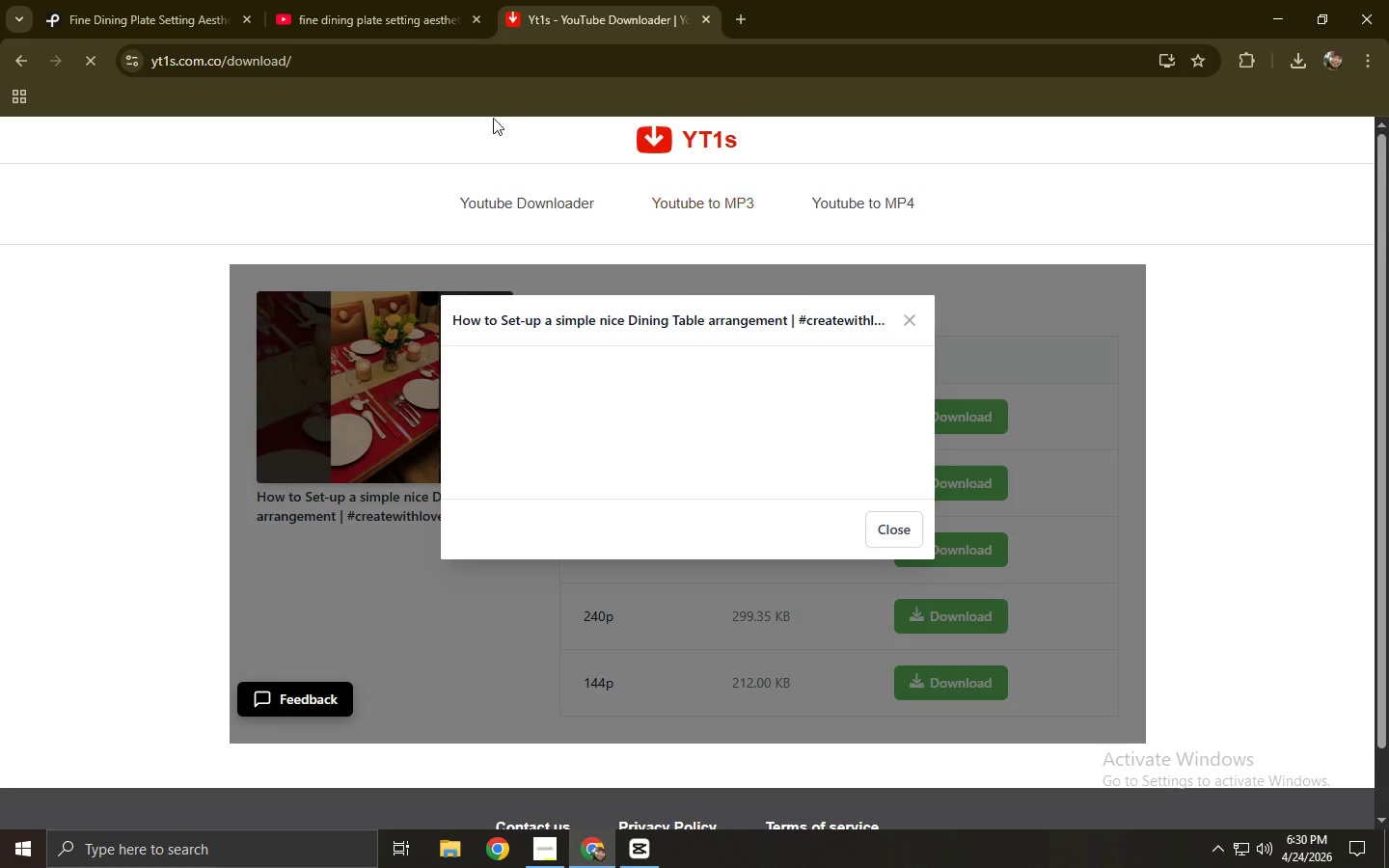 
left_click([368, 0])
 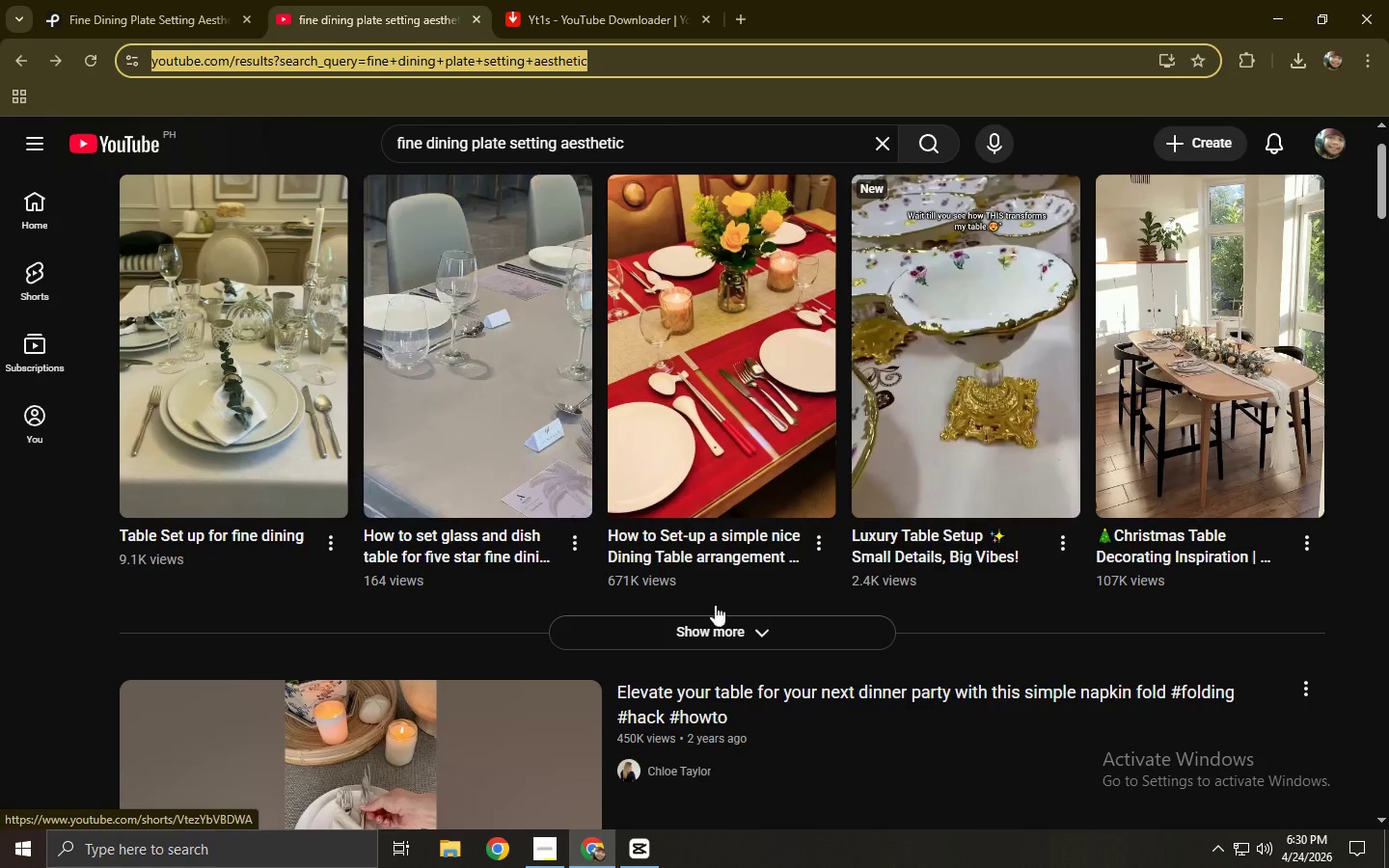 
left_click([722, 632])
 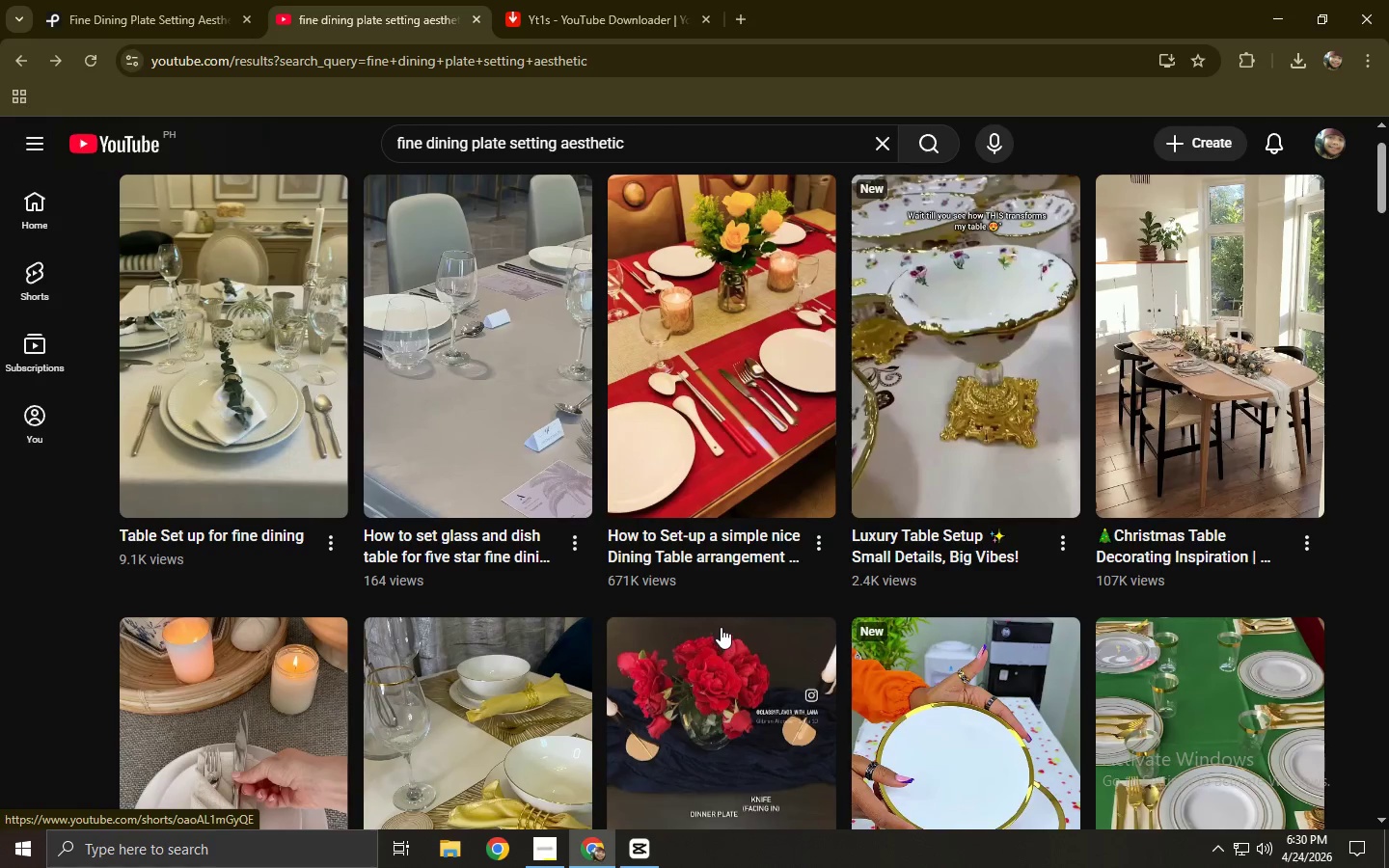 
scroll: coordinate [625, 594], scroll_direction: down, amount: 3.0
 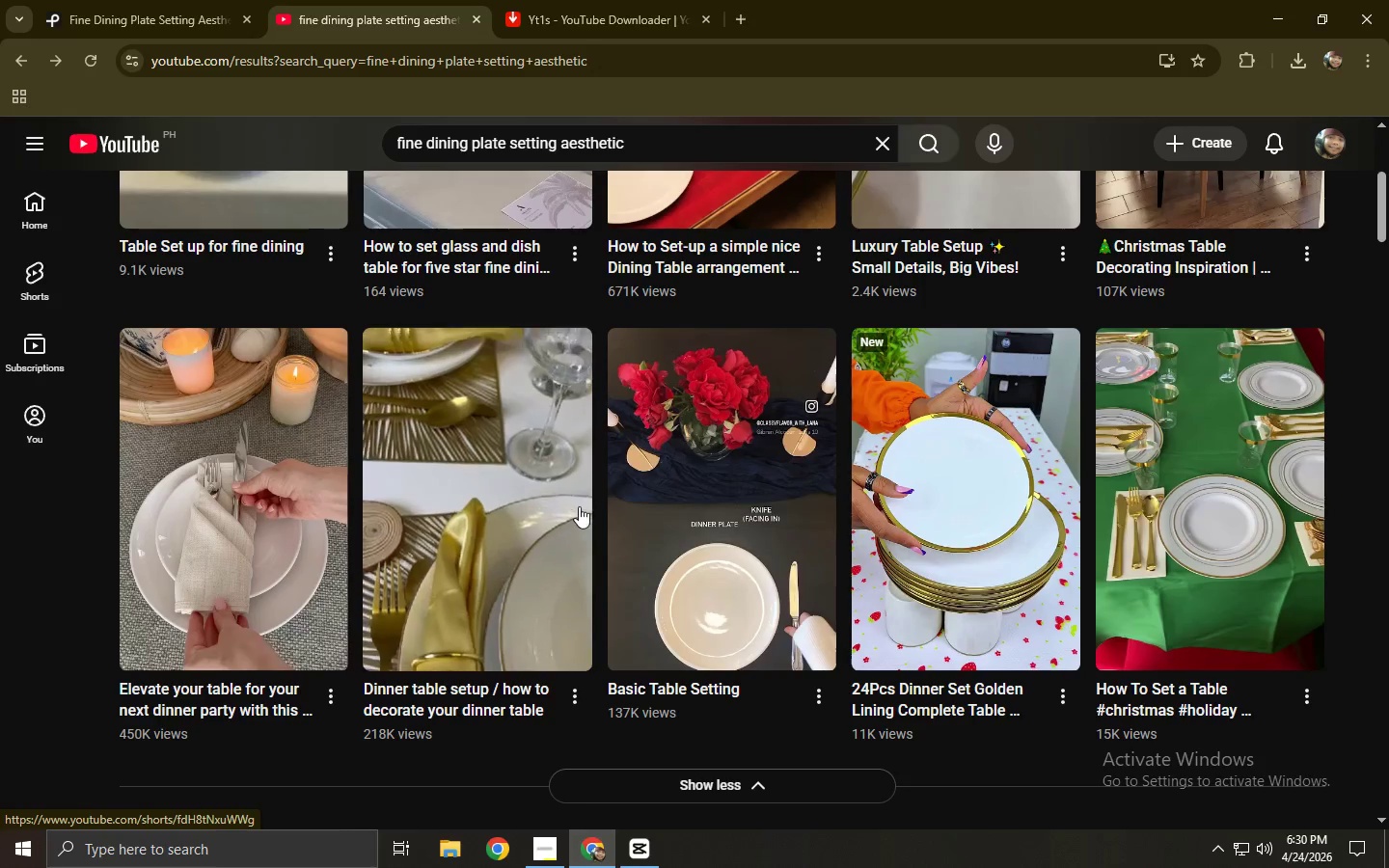 
left_click([1170, 500])
 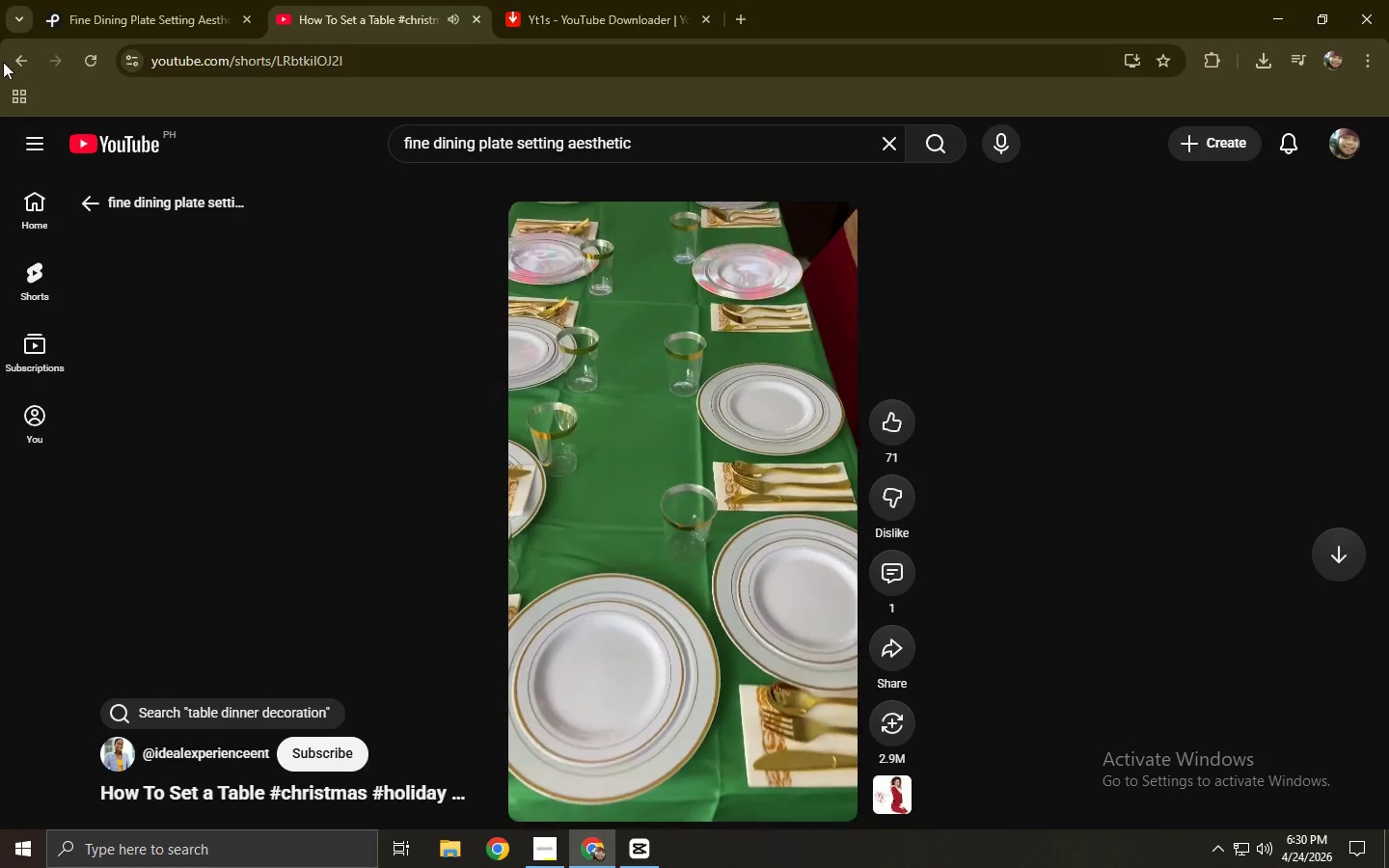 
scroll: coordinate [403, 524], scroll_direction: down, amount: 5.0
 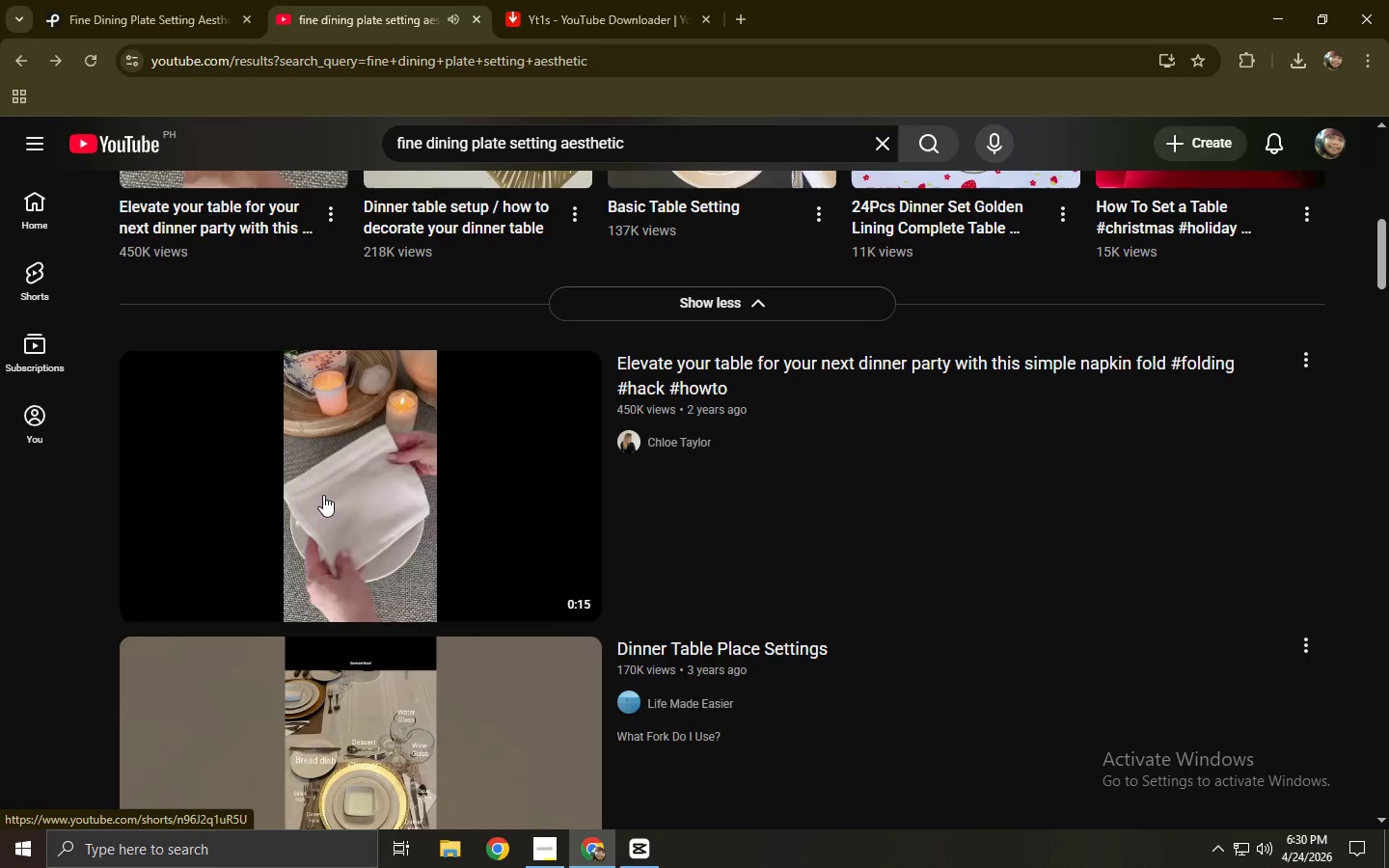 
left_click([355, 500])
 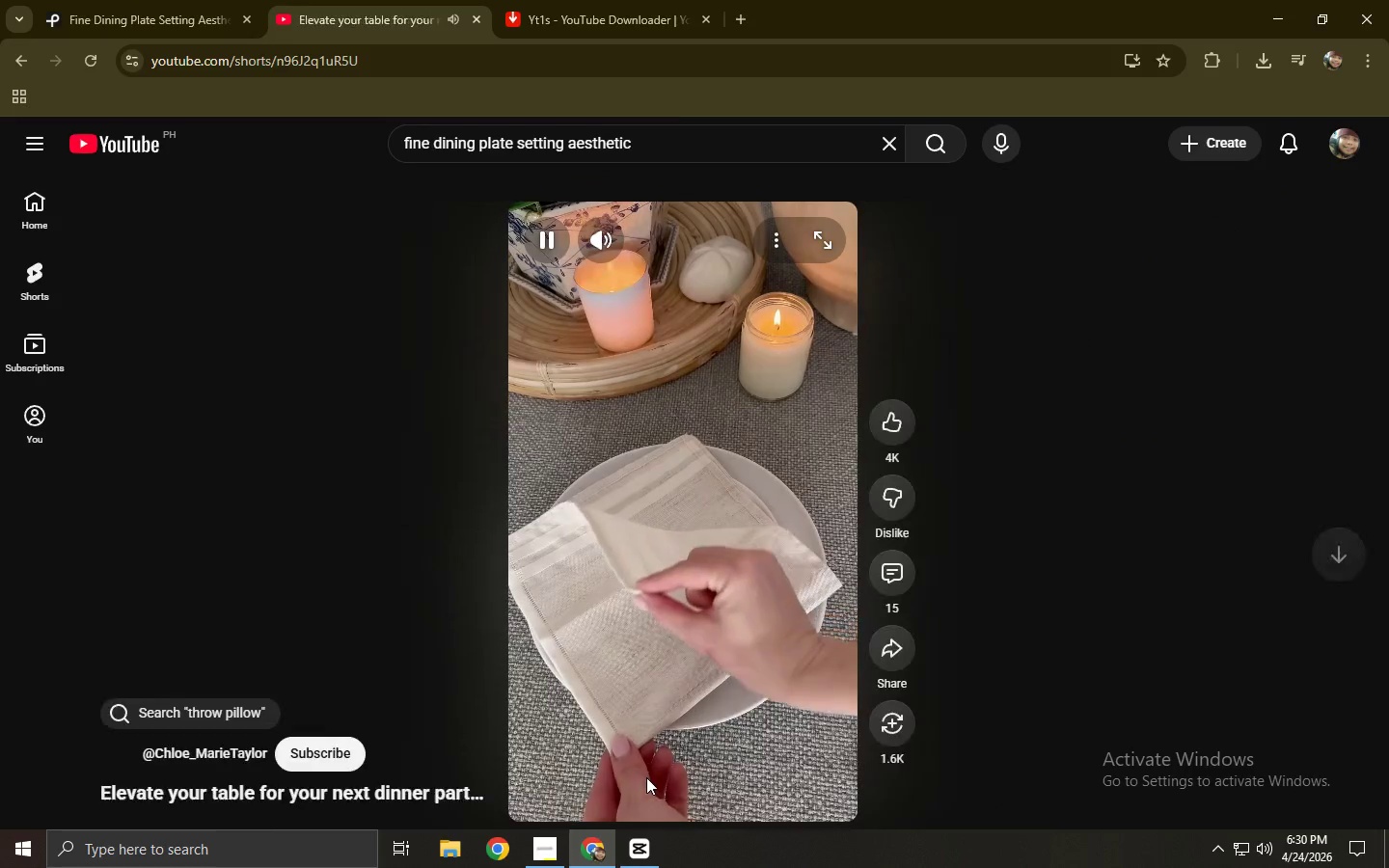 
left_click([679, 814])
 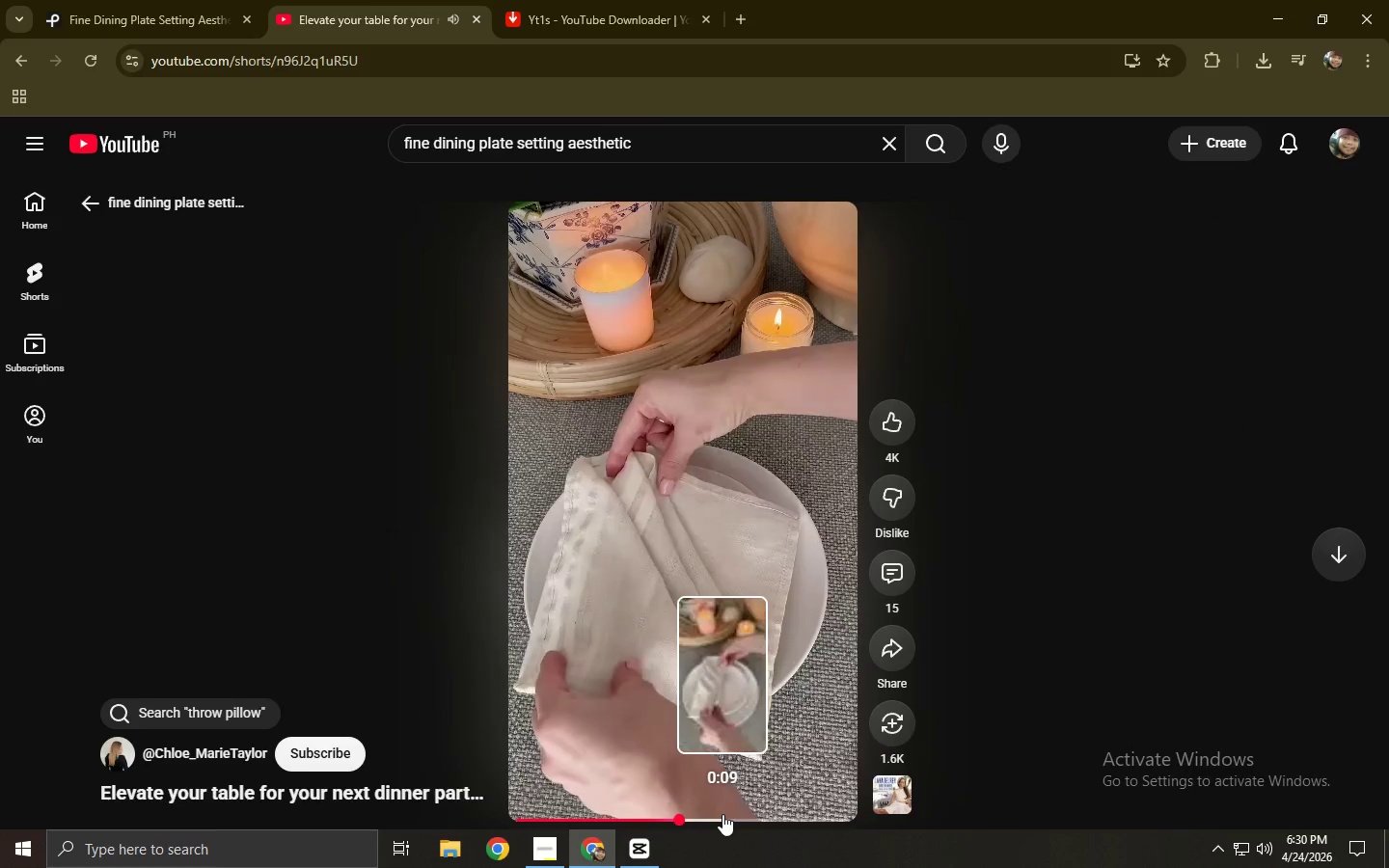 
left_click([743, 814])
 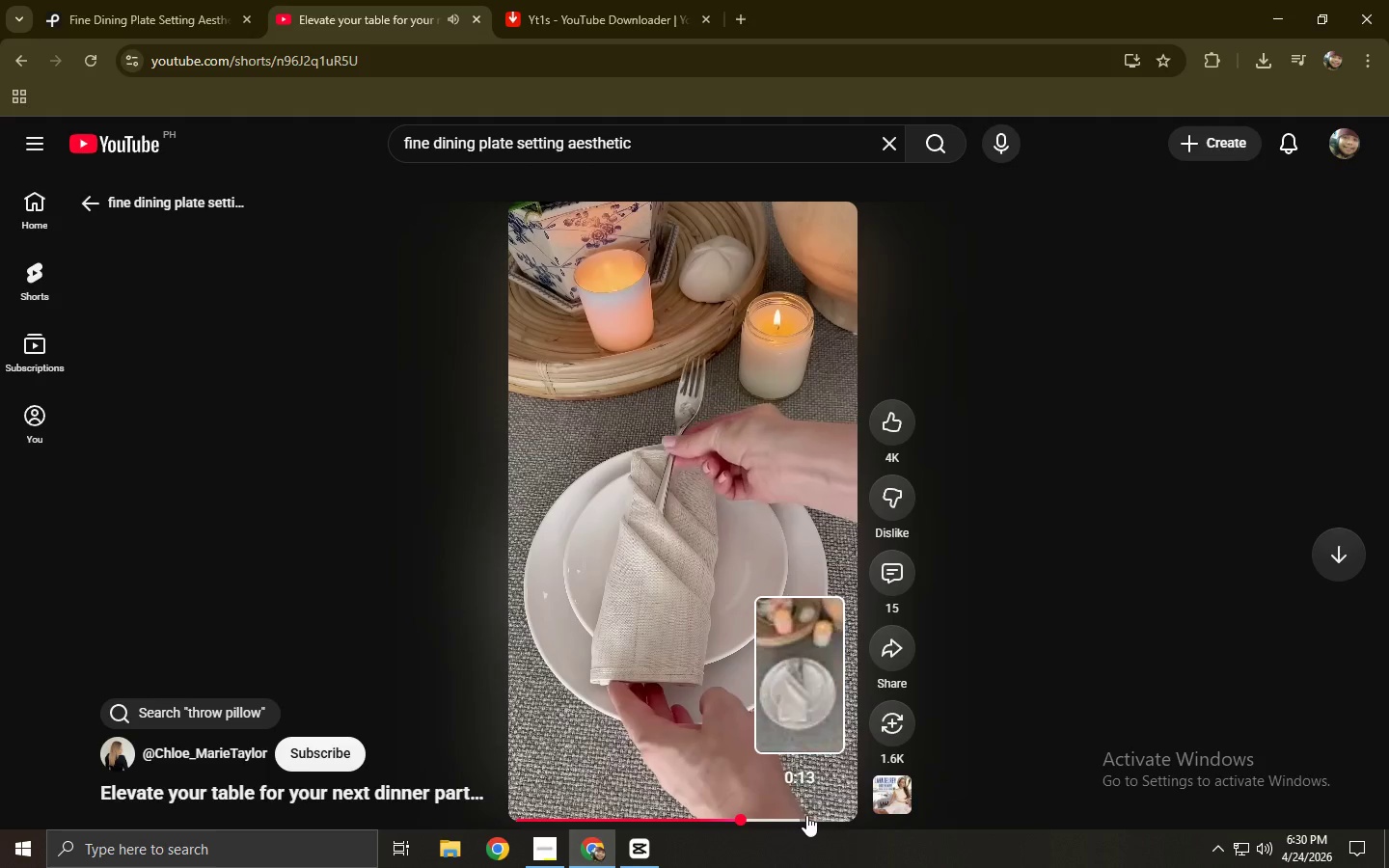 
left_click([807, 815])
 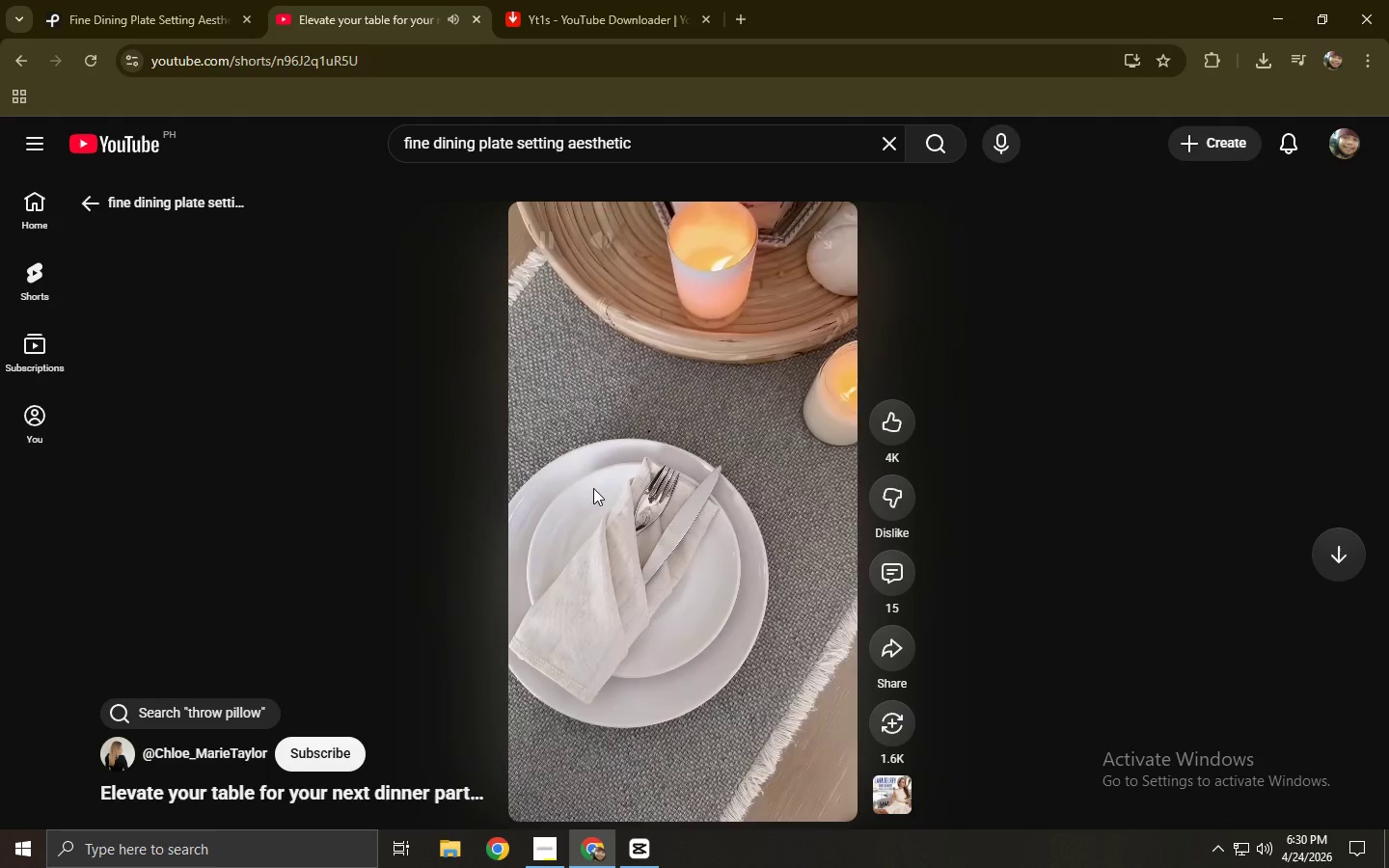 
left_click([185, 0])
 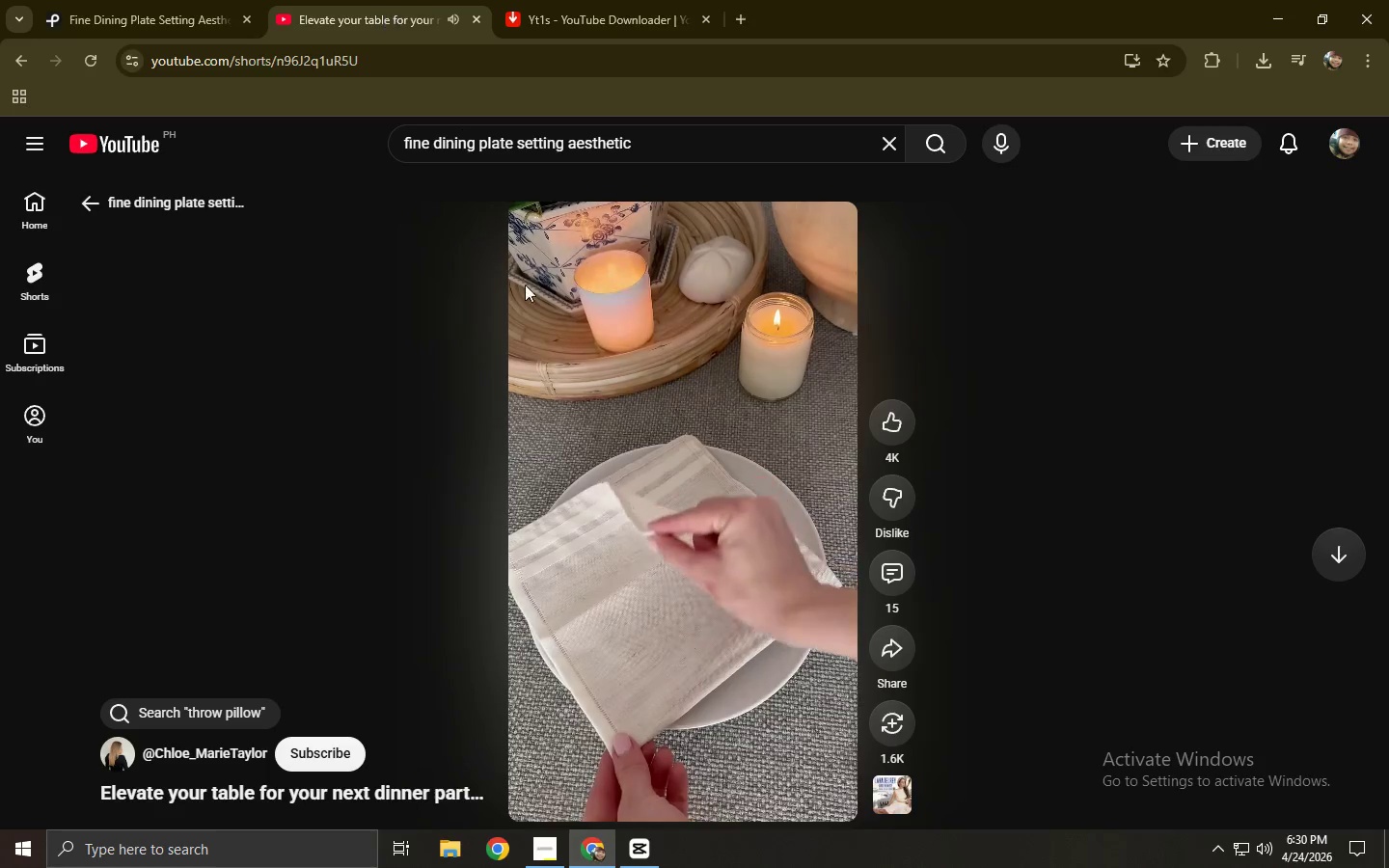 
double_click([555, 0])
 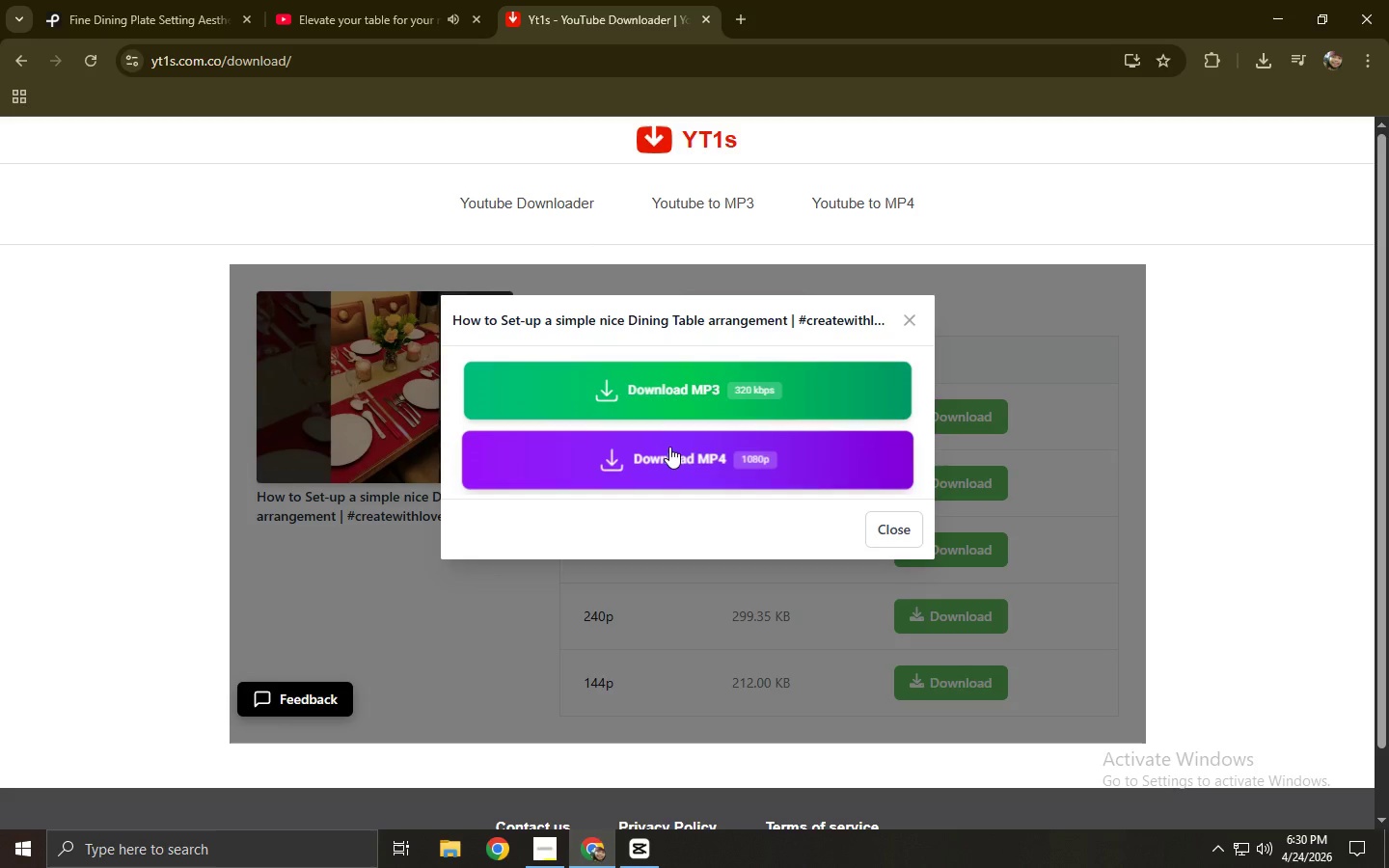 
left_click([671, 452])
 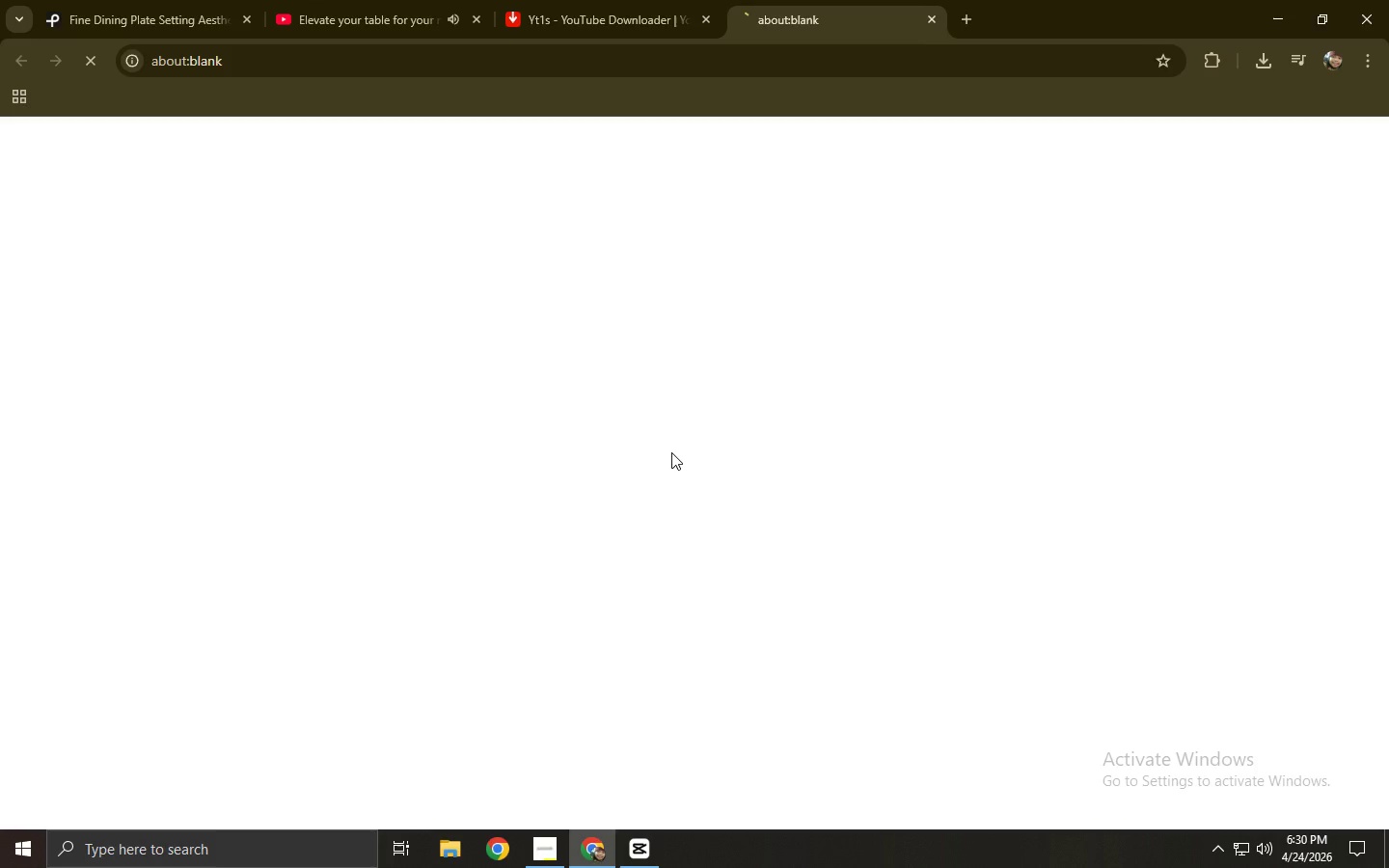 
key(Control+ControlLeft)
 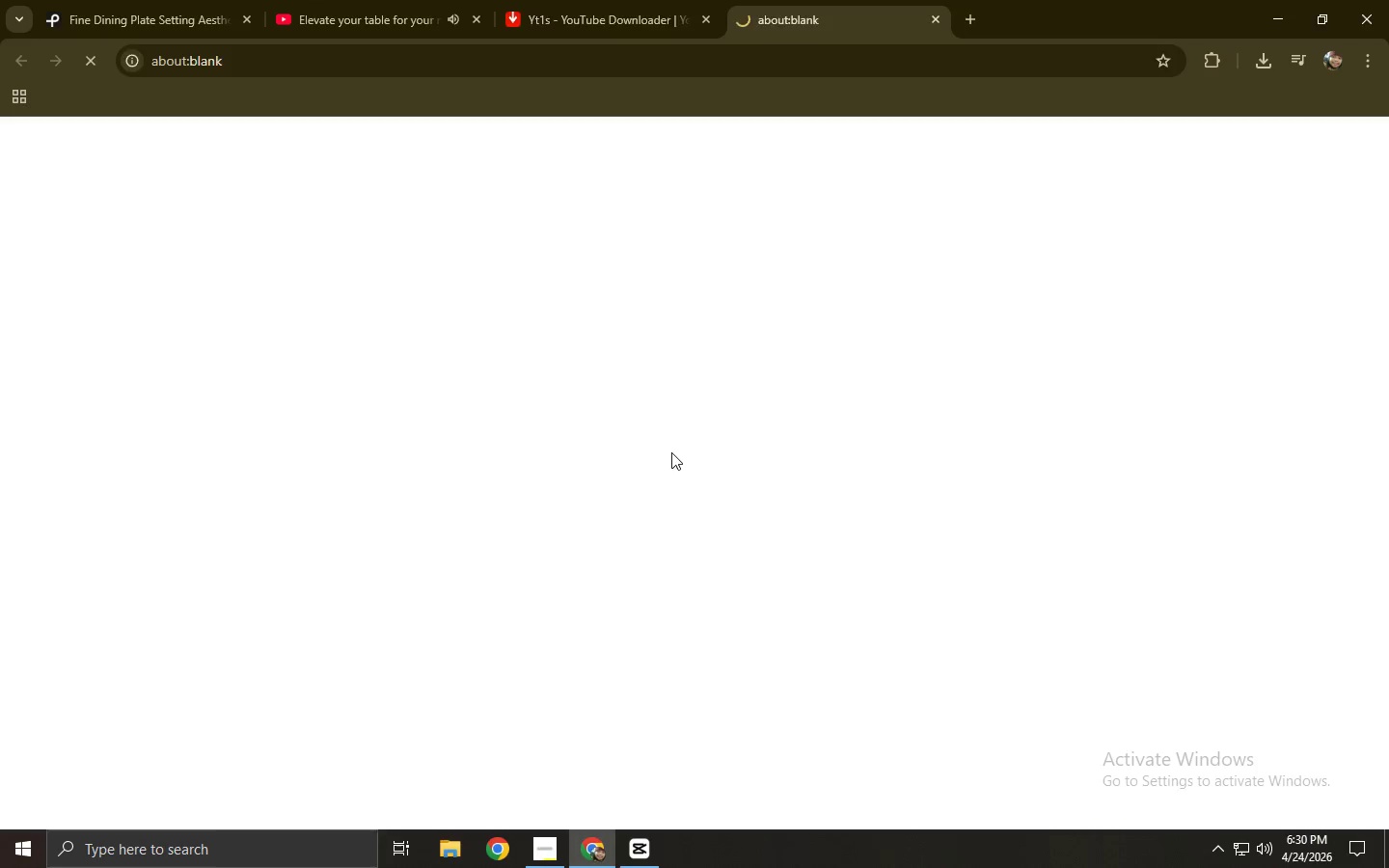 
key(Control+W)
 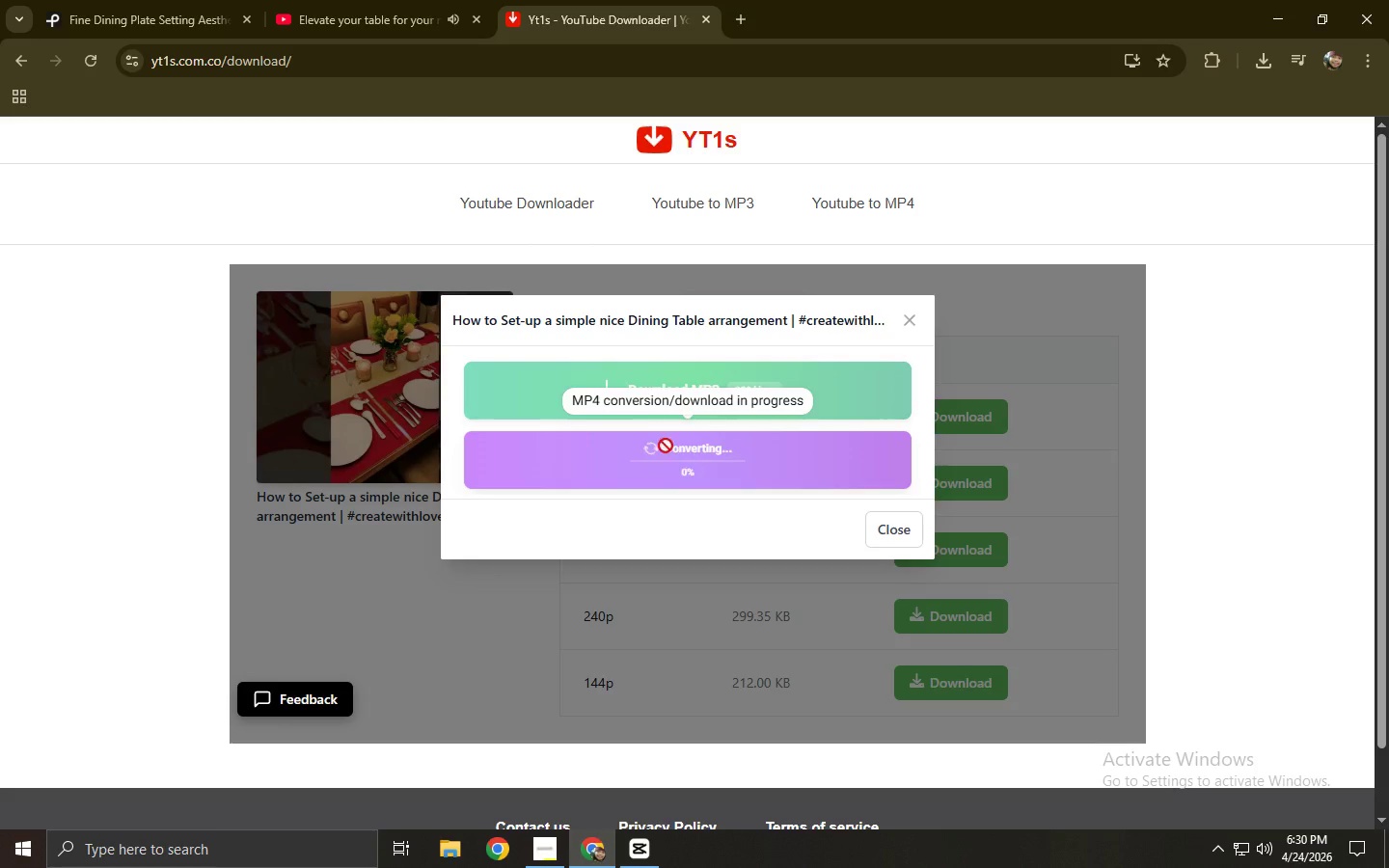 
left_click([395, 0])
 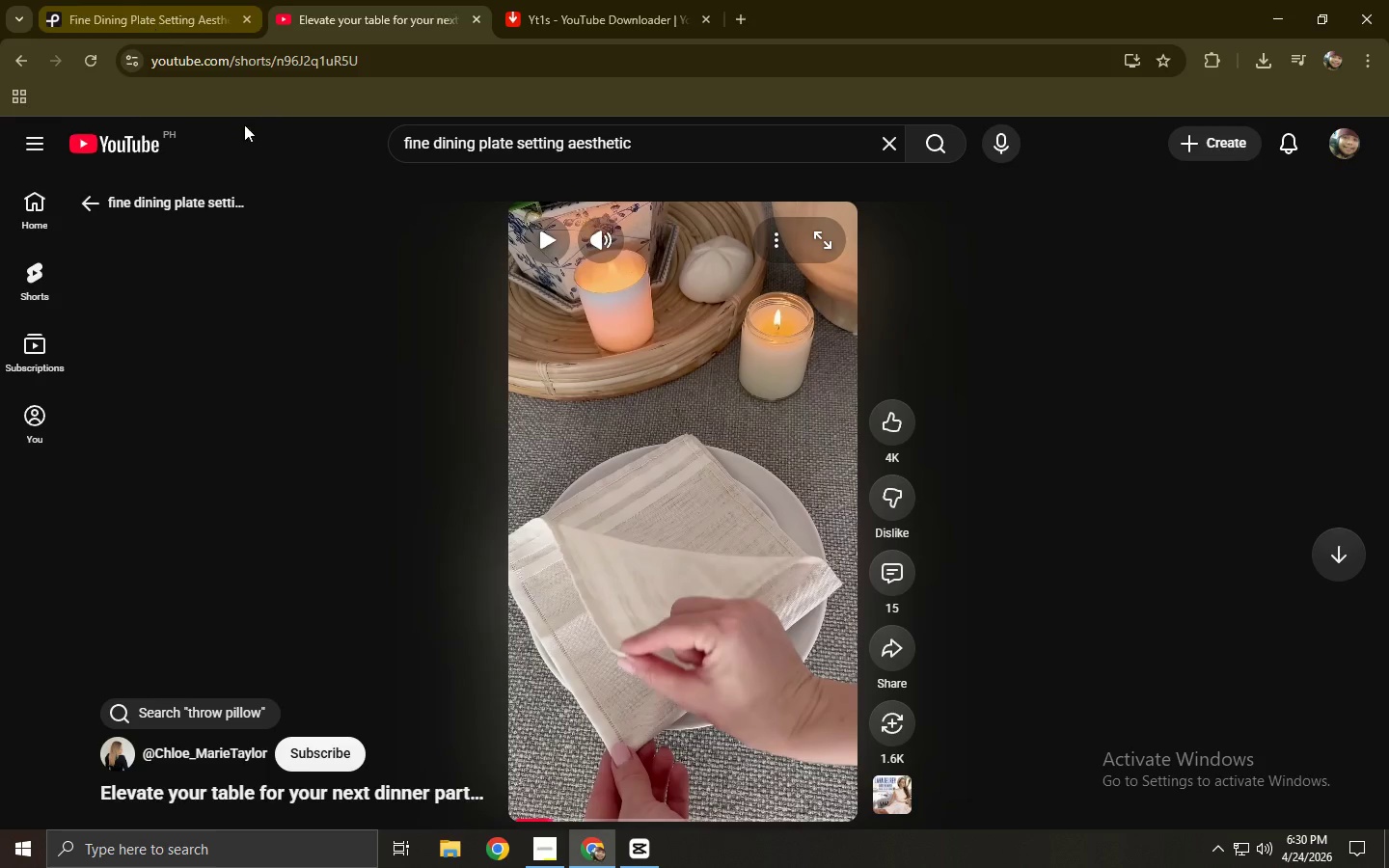 
left_click([67, 0])
 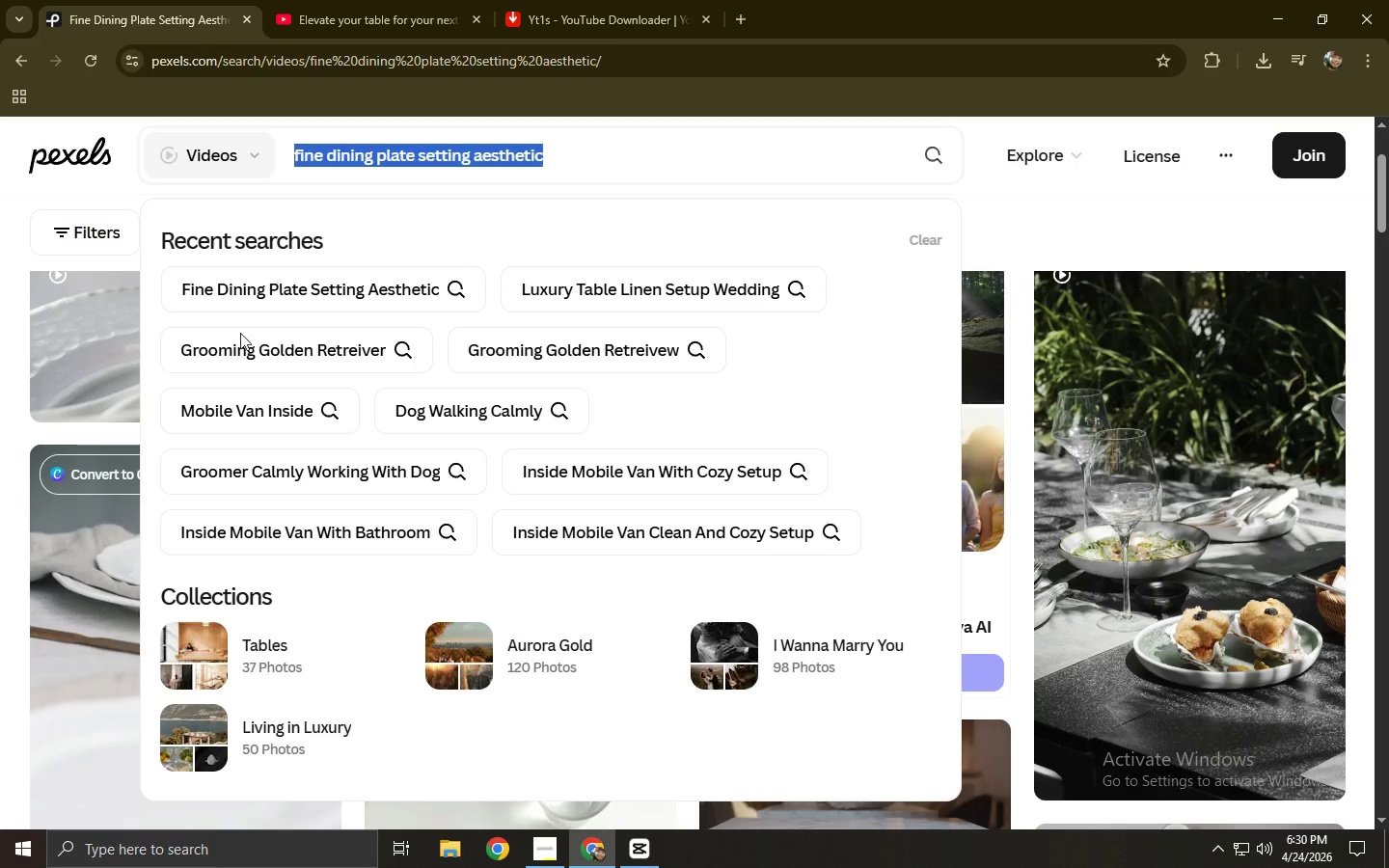 
left_click([0, 447])
 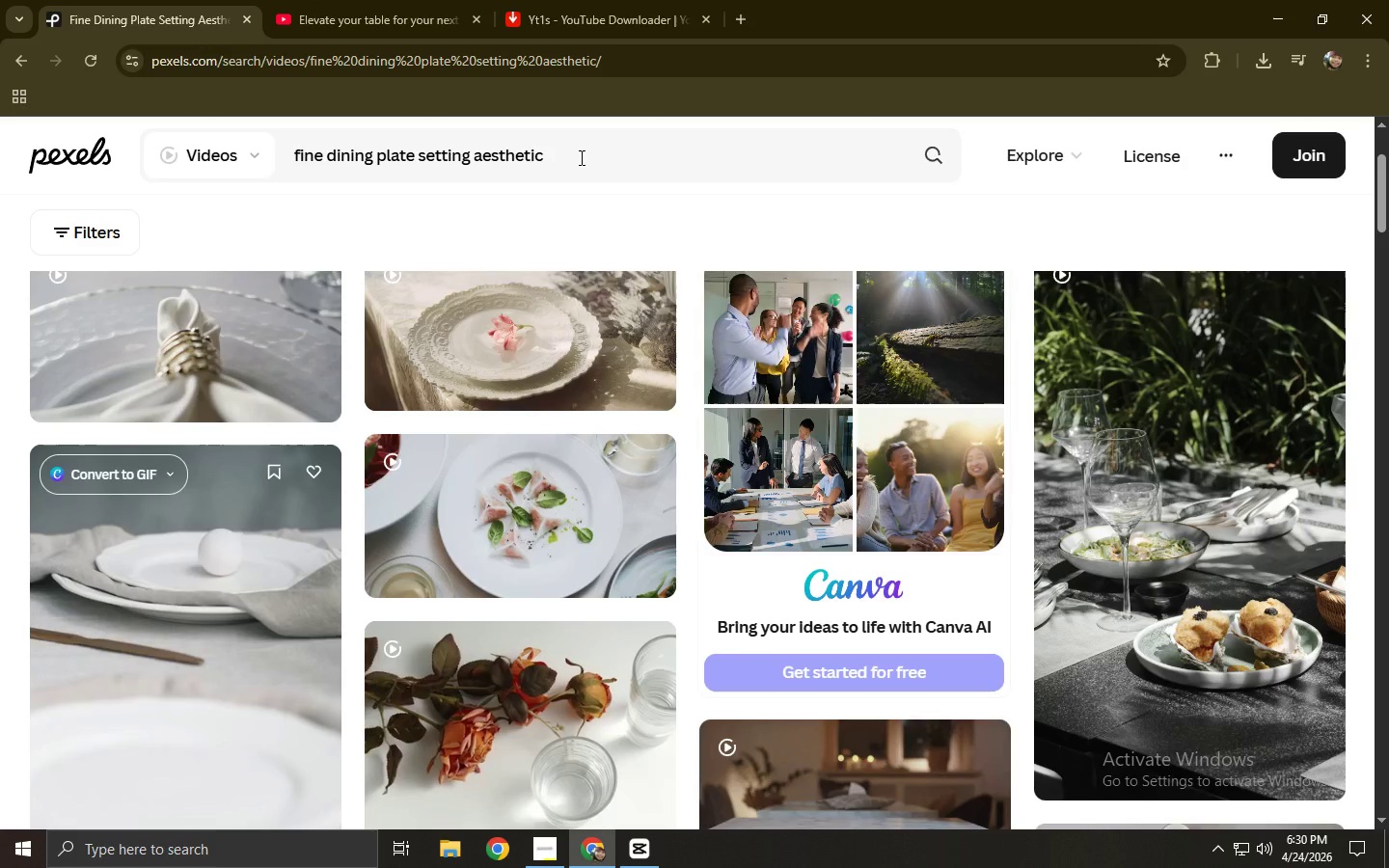 
left_click([581, 157])
 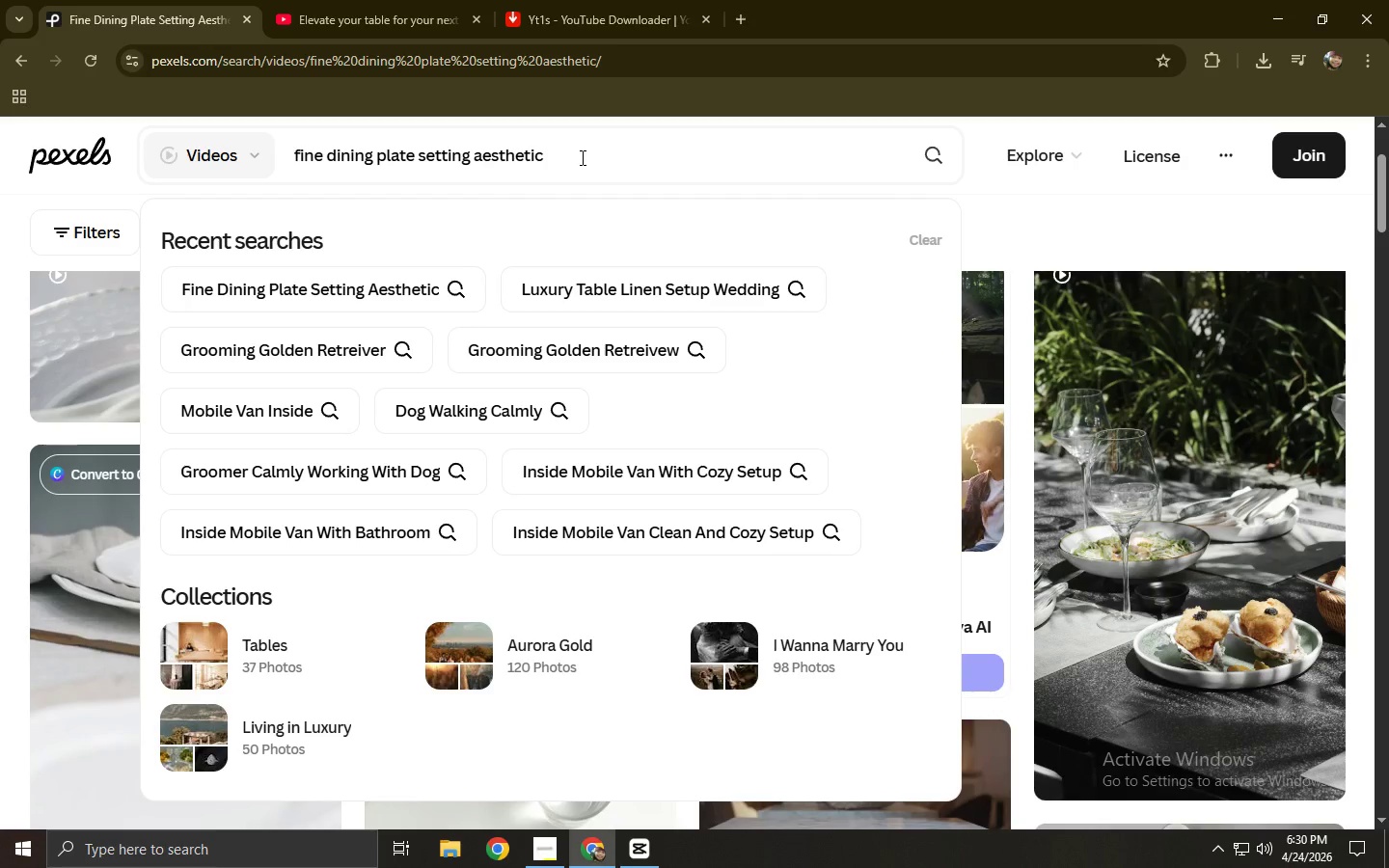 
left_click([0, 322])
 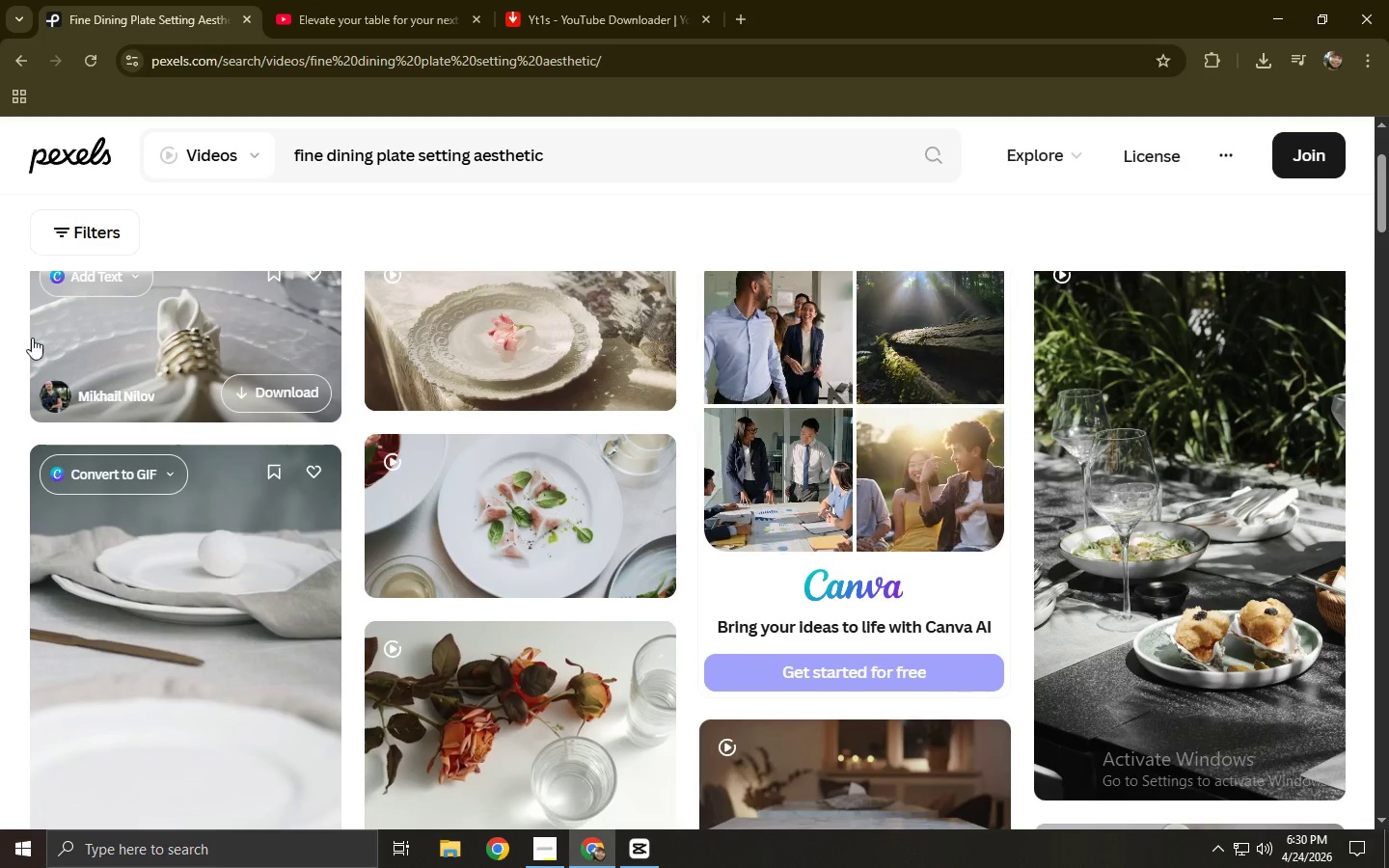 
scroll: coordinate [50, 495], scroll_direction: down, amount: 6.0
 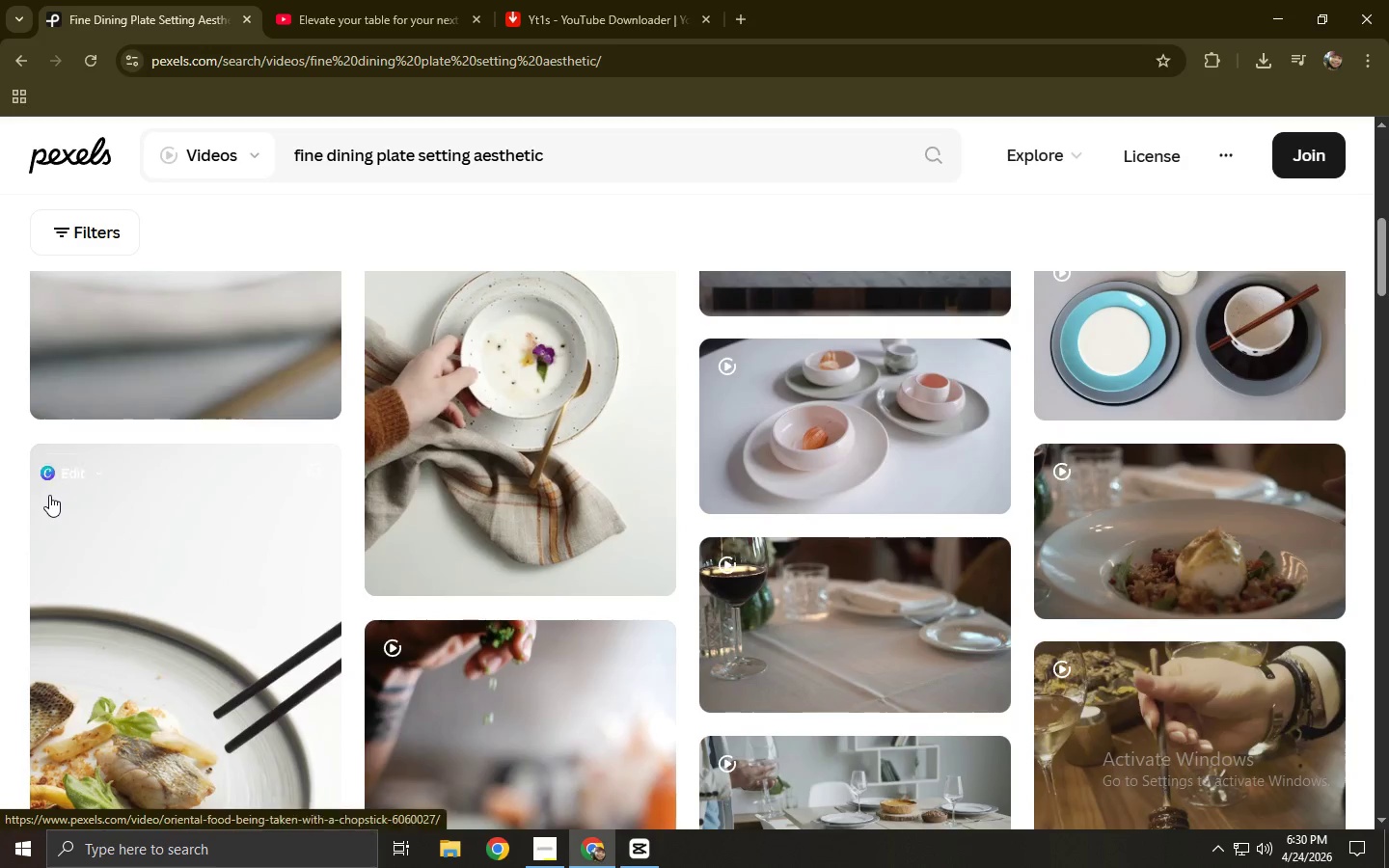 
scroll: coordinate [49, 495], scroll_direction: up, amount: 4.0
 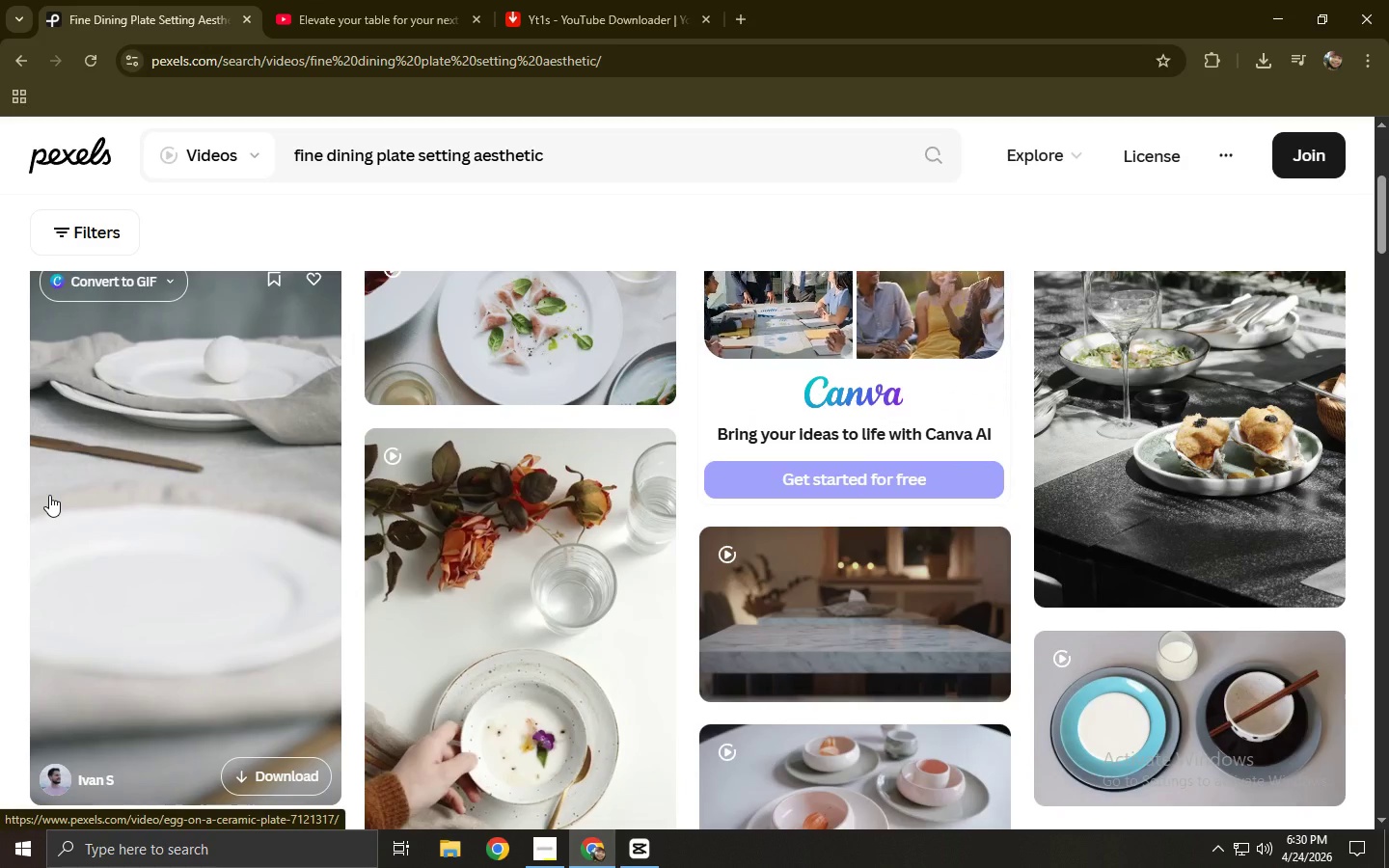 
scroll: coordinate [61, 493], scroll_direction: down, amount: 22.0
 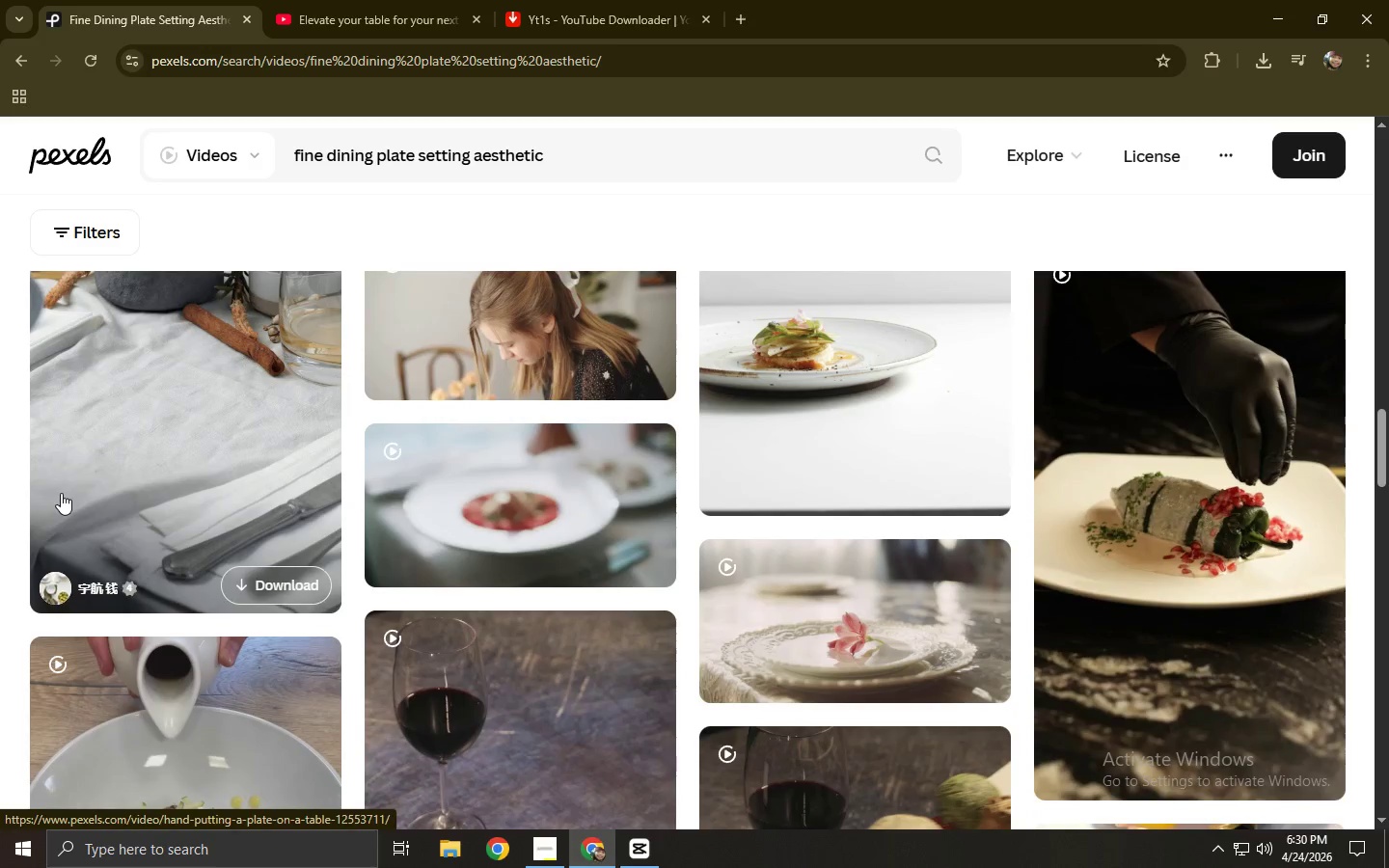 
scroll: coordinate [61, 493], scroll_direction: none, amount: 0.0
 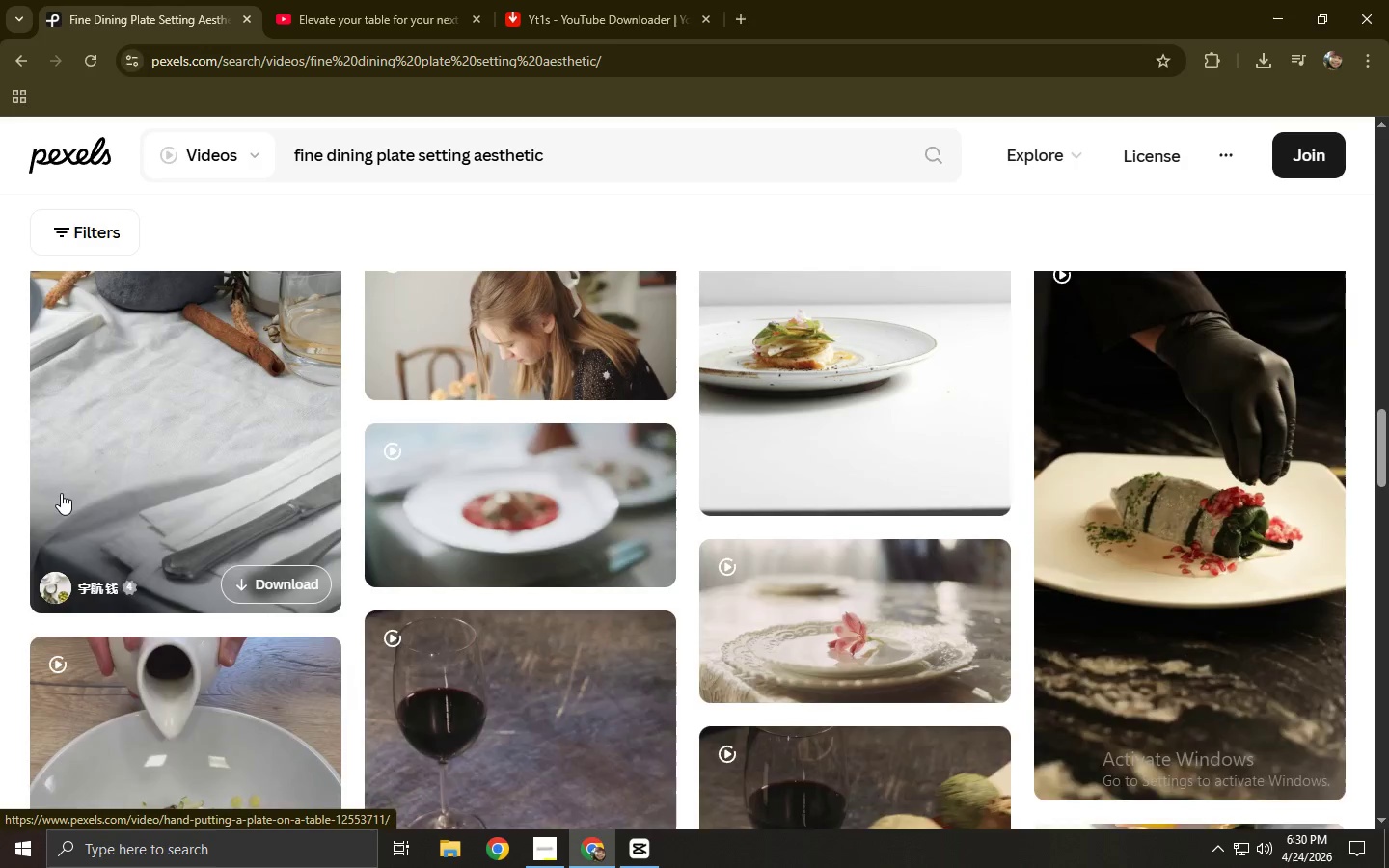 
scroll: coordinate [61, 493], scroll_direction: up, amount: 4.0
 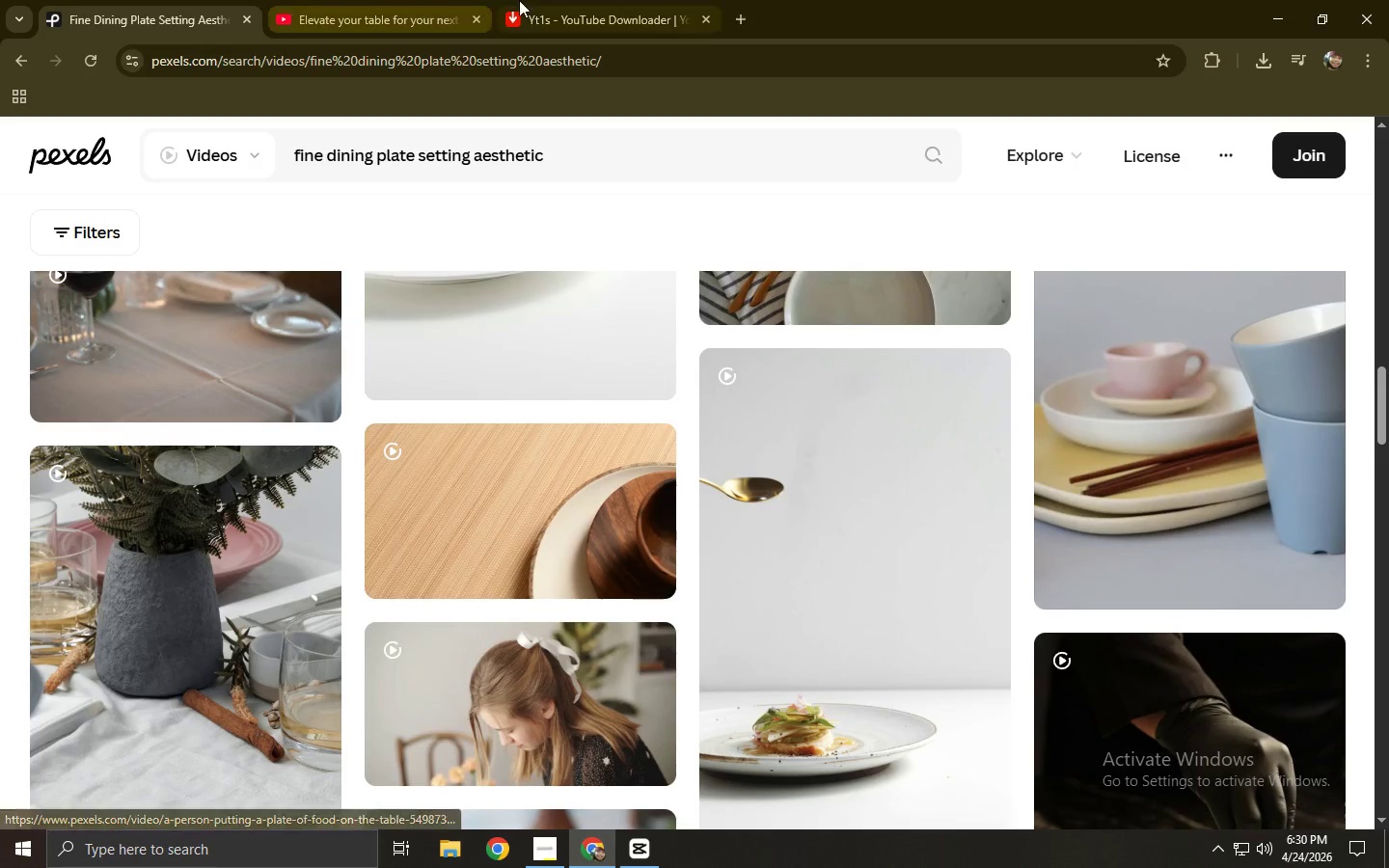 
left_click([368, 0])
 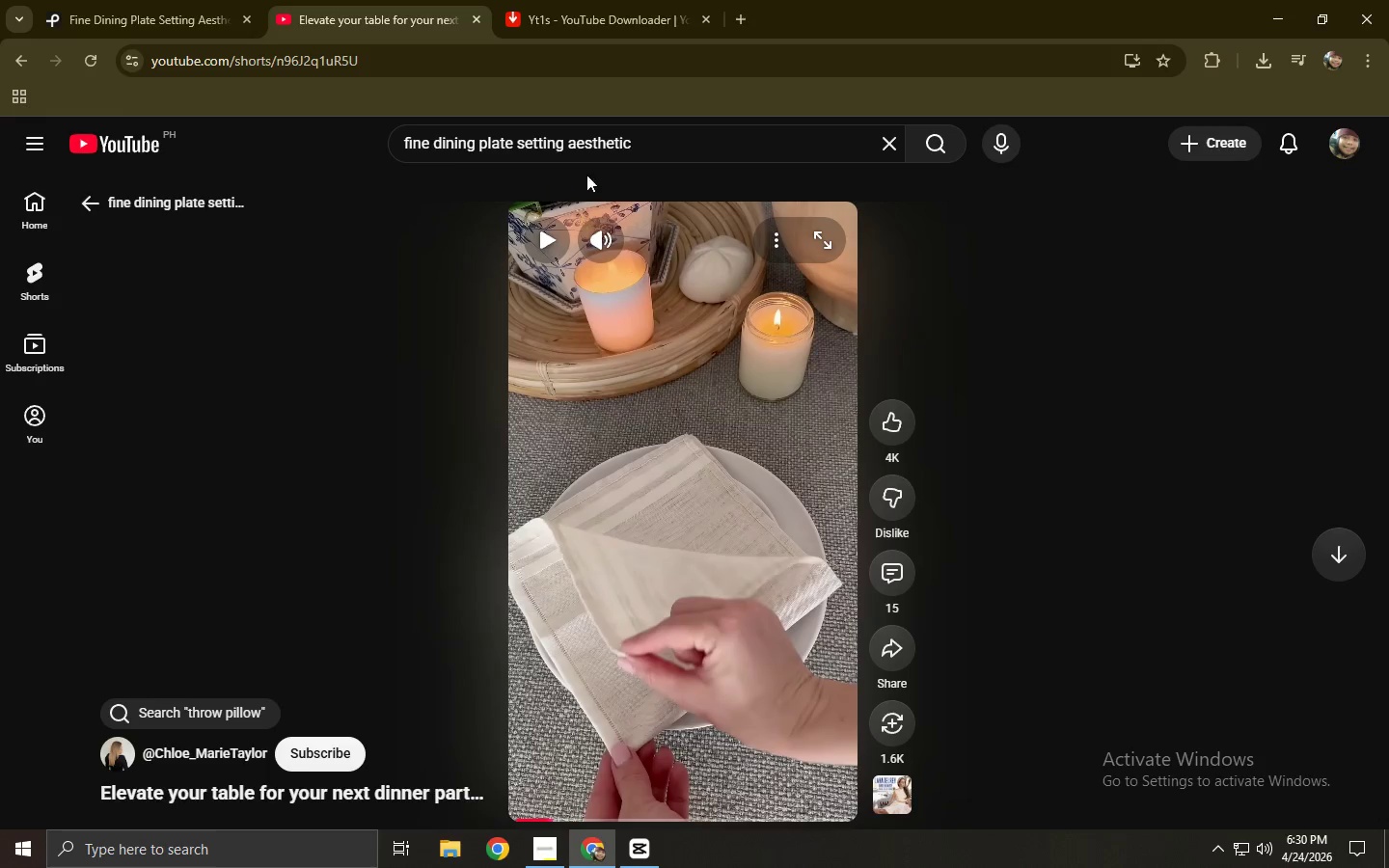 
scroll: coordinate [529, 284], scroll_direction: down, amount: 8.0
 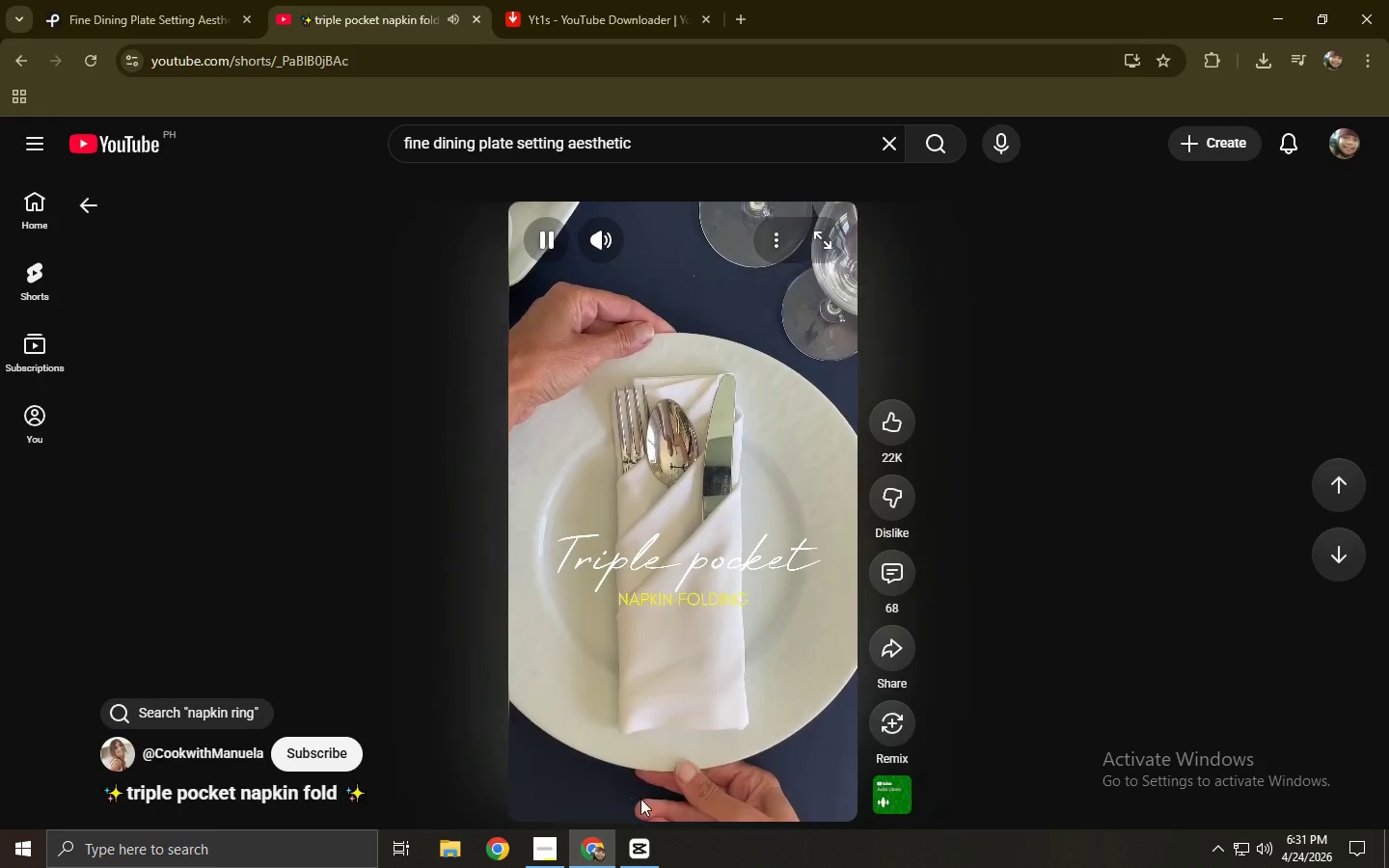 
left_click([659, 812])
 